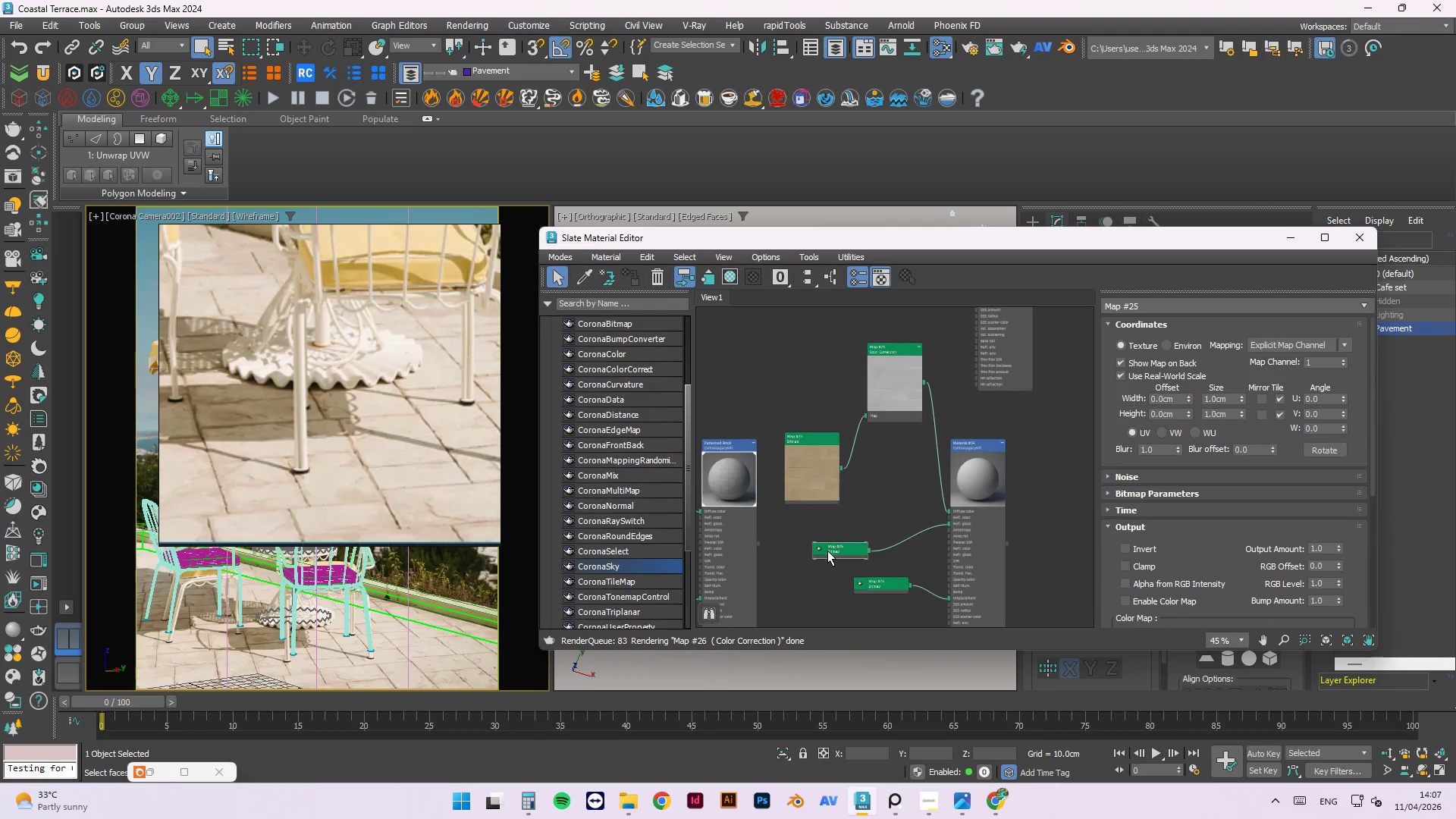 
left_click([866, 585])
 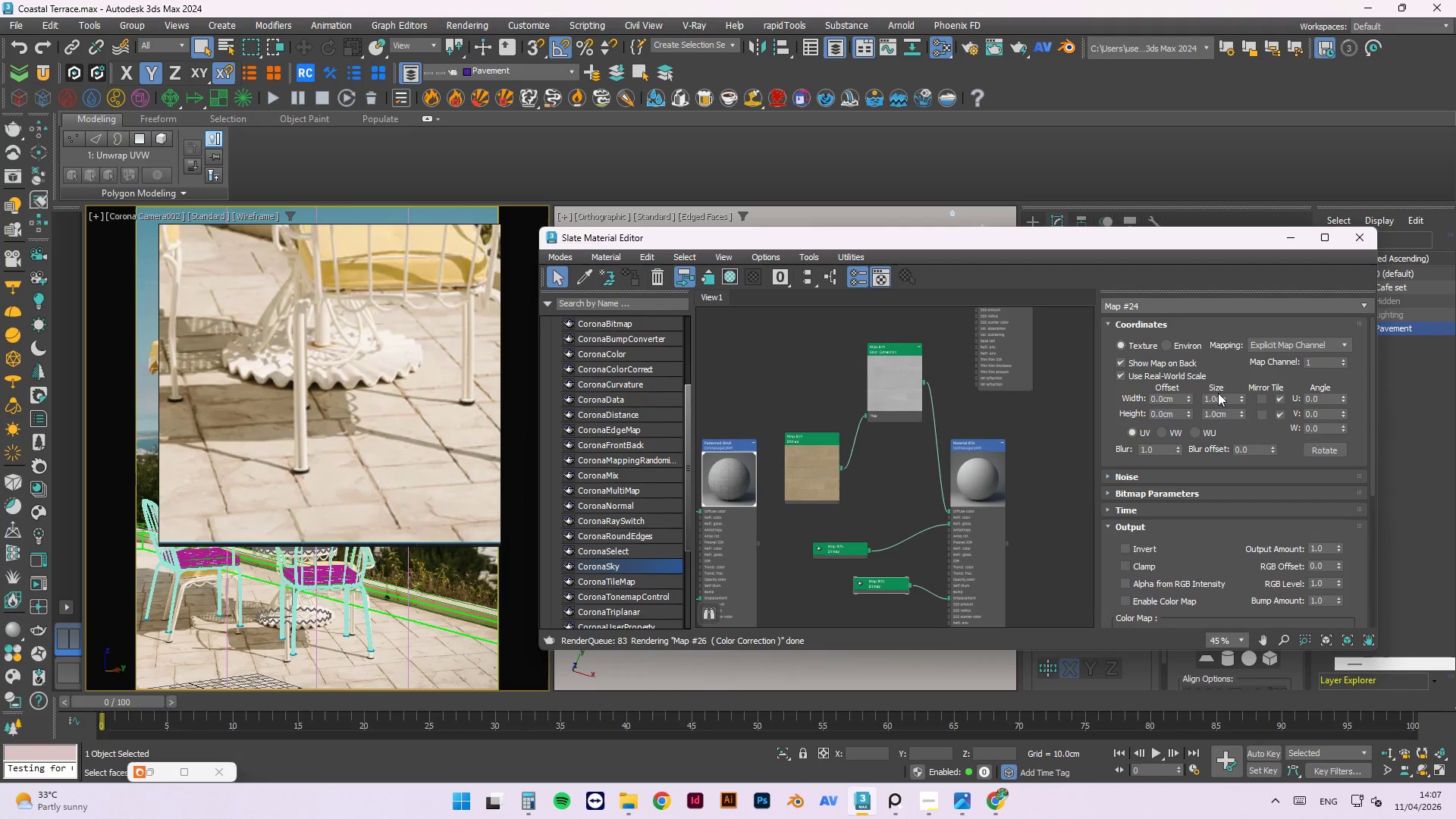 
left_click([811, 460])
 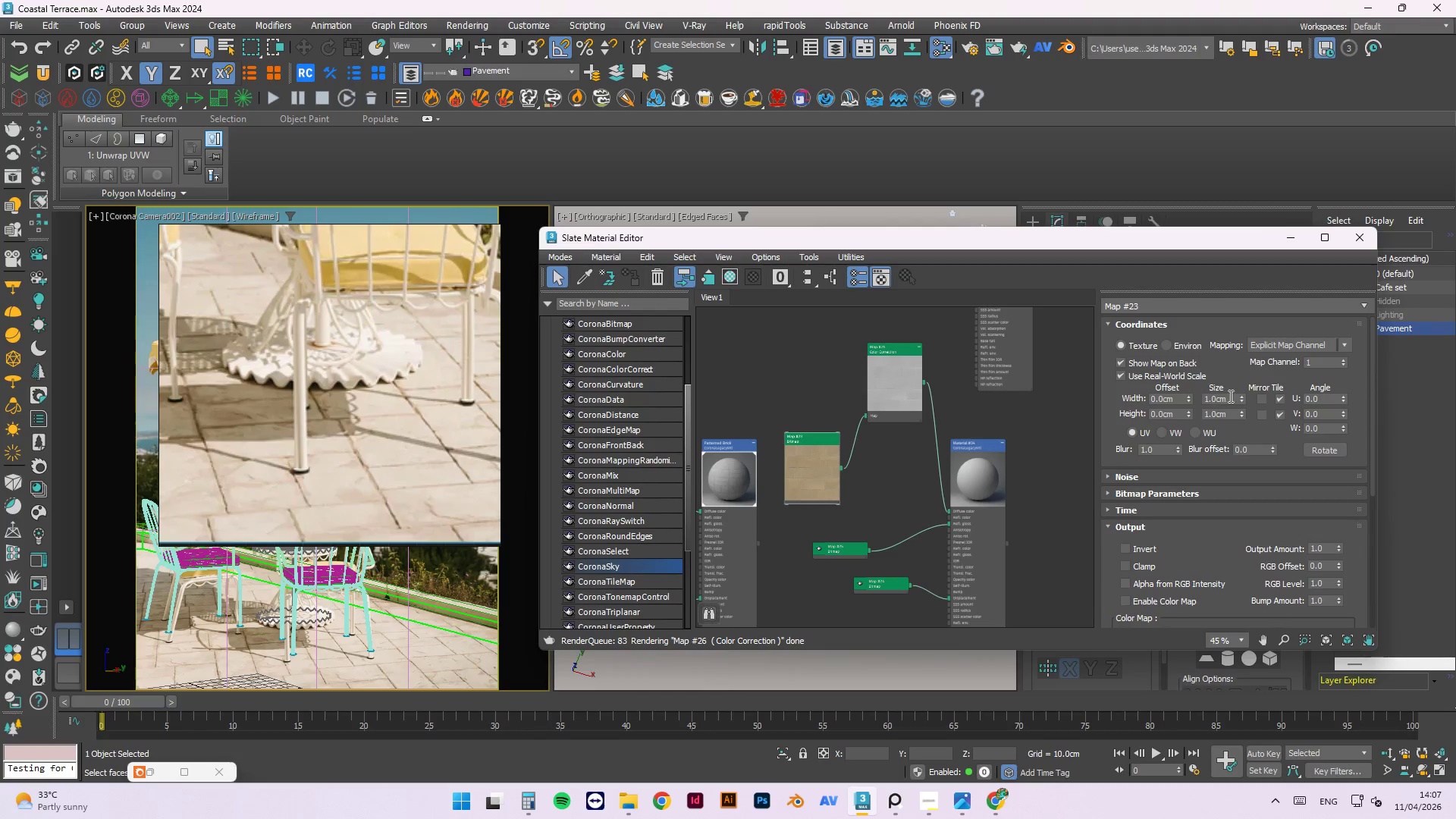 
left_click_drag(start_coordinate=[1230, 397], to_coordinate=[1122, 384])
 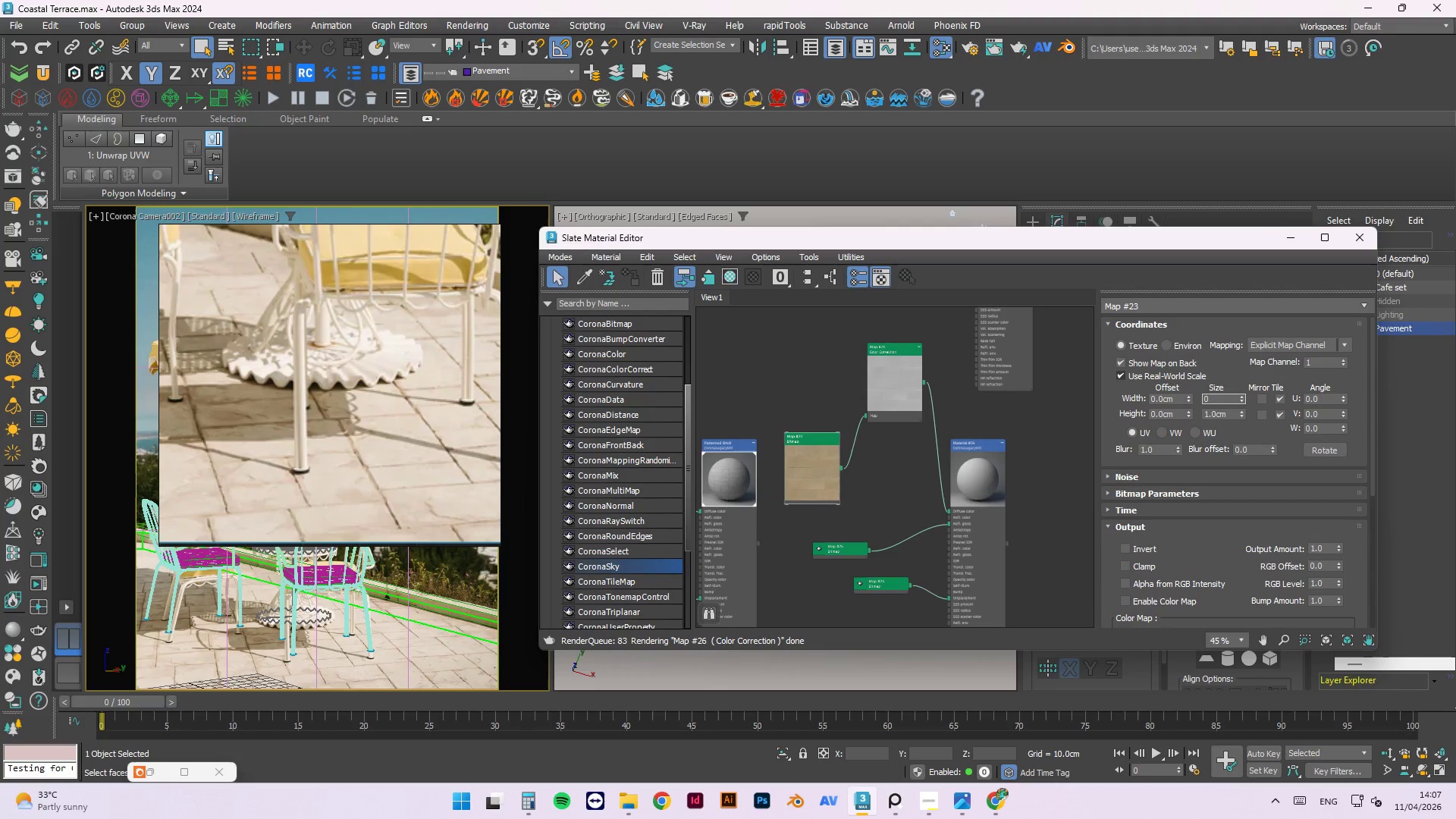 
key(Numpad0)
 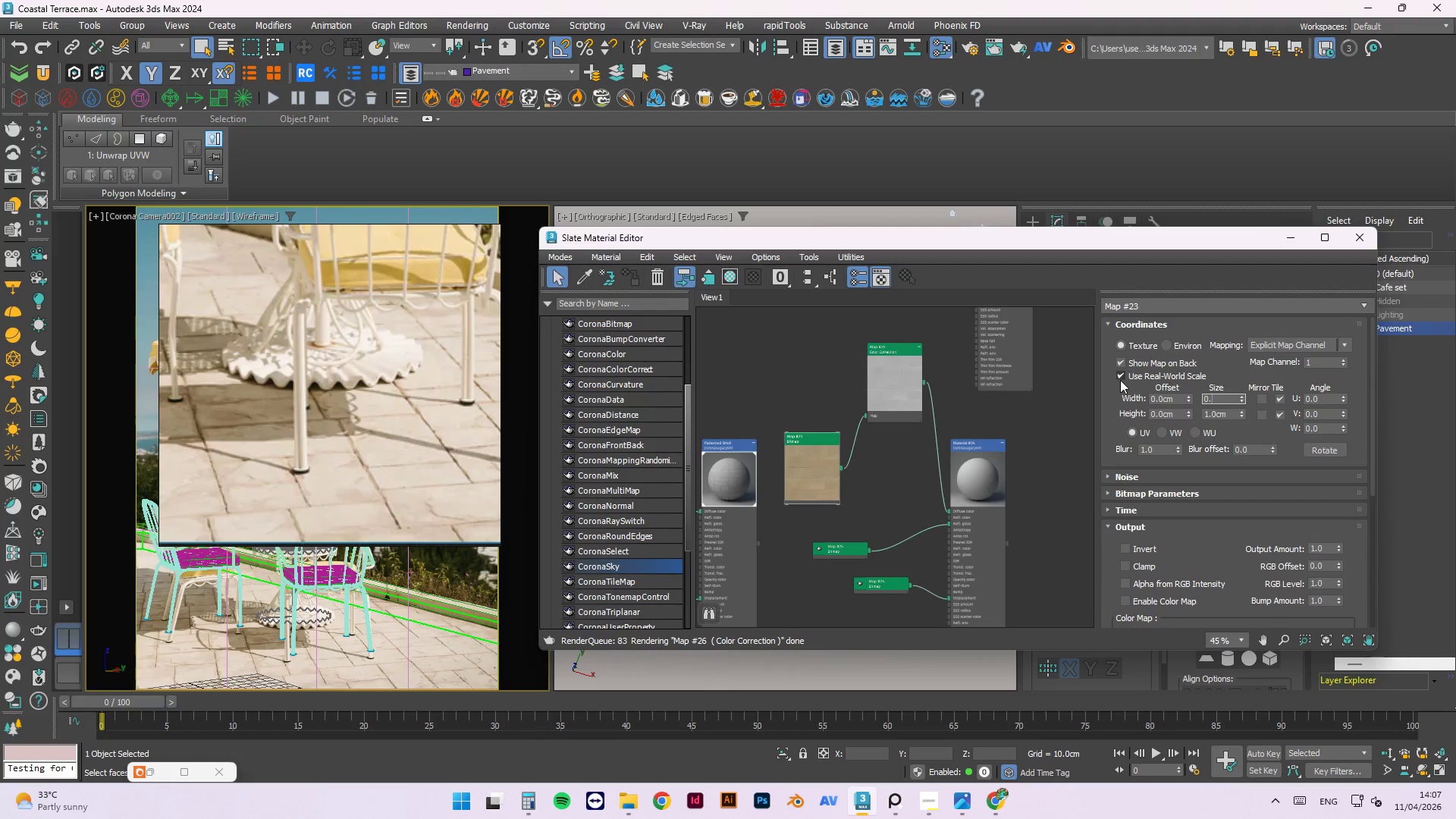 
key(NumpadDecimal)
 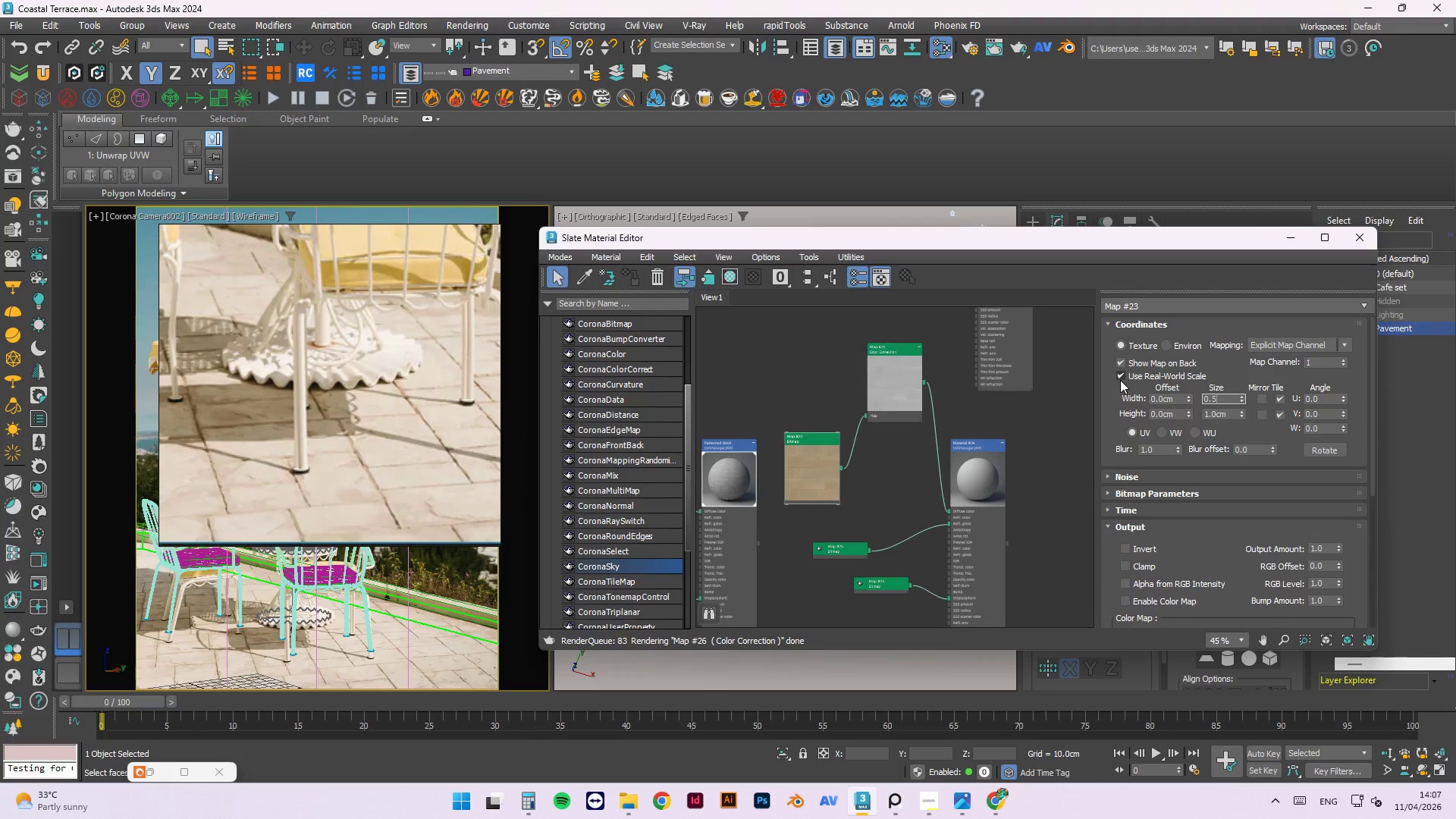 
key(Numpad5)
 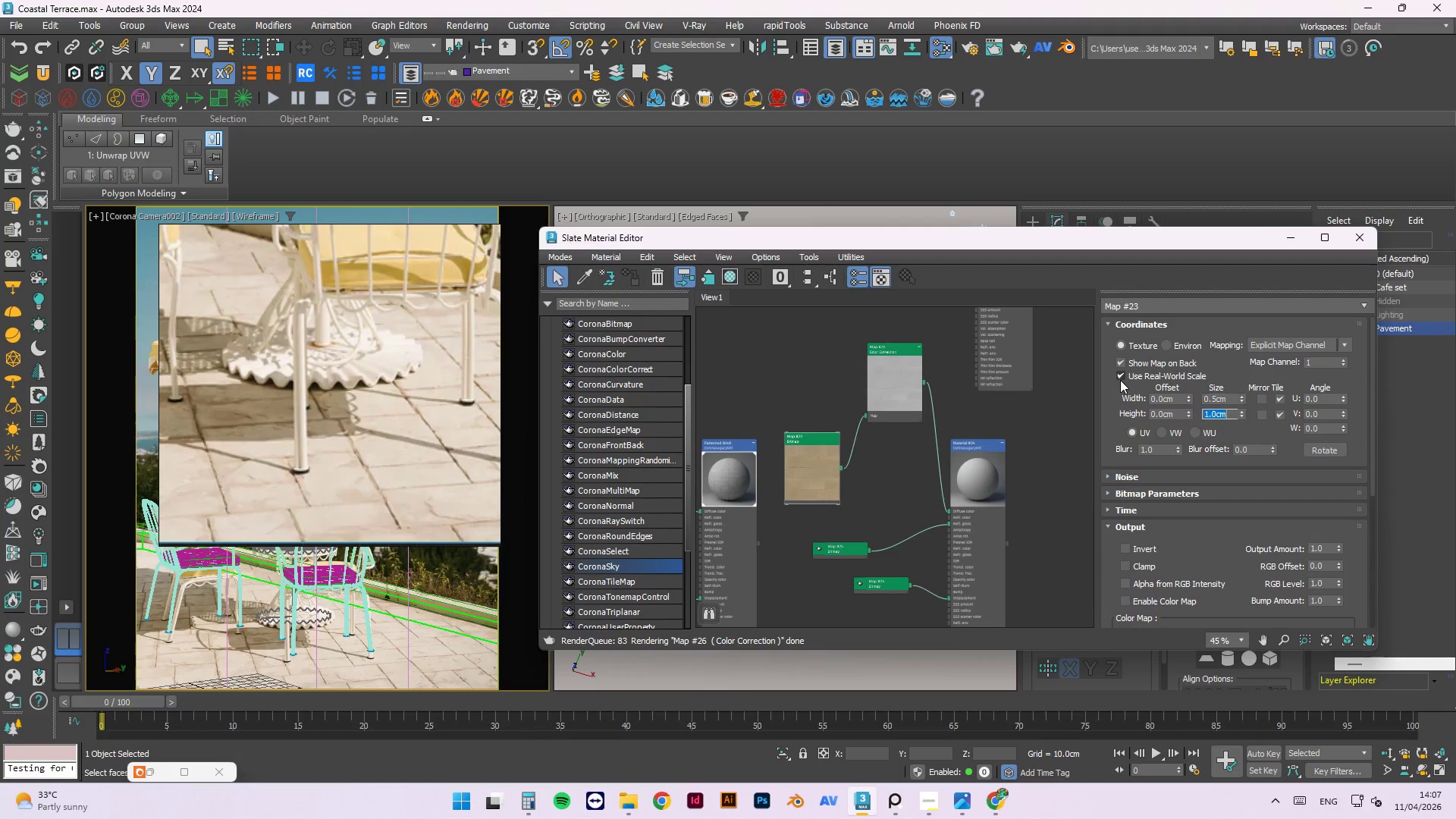 
key(Tab)
 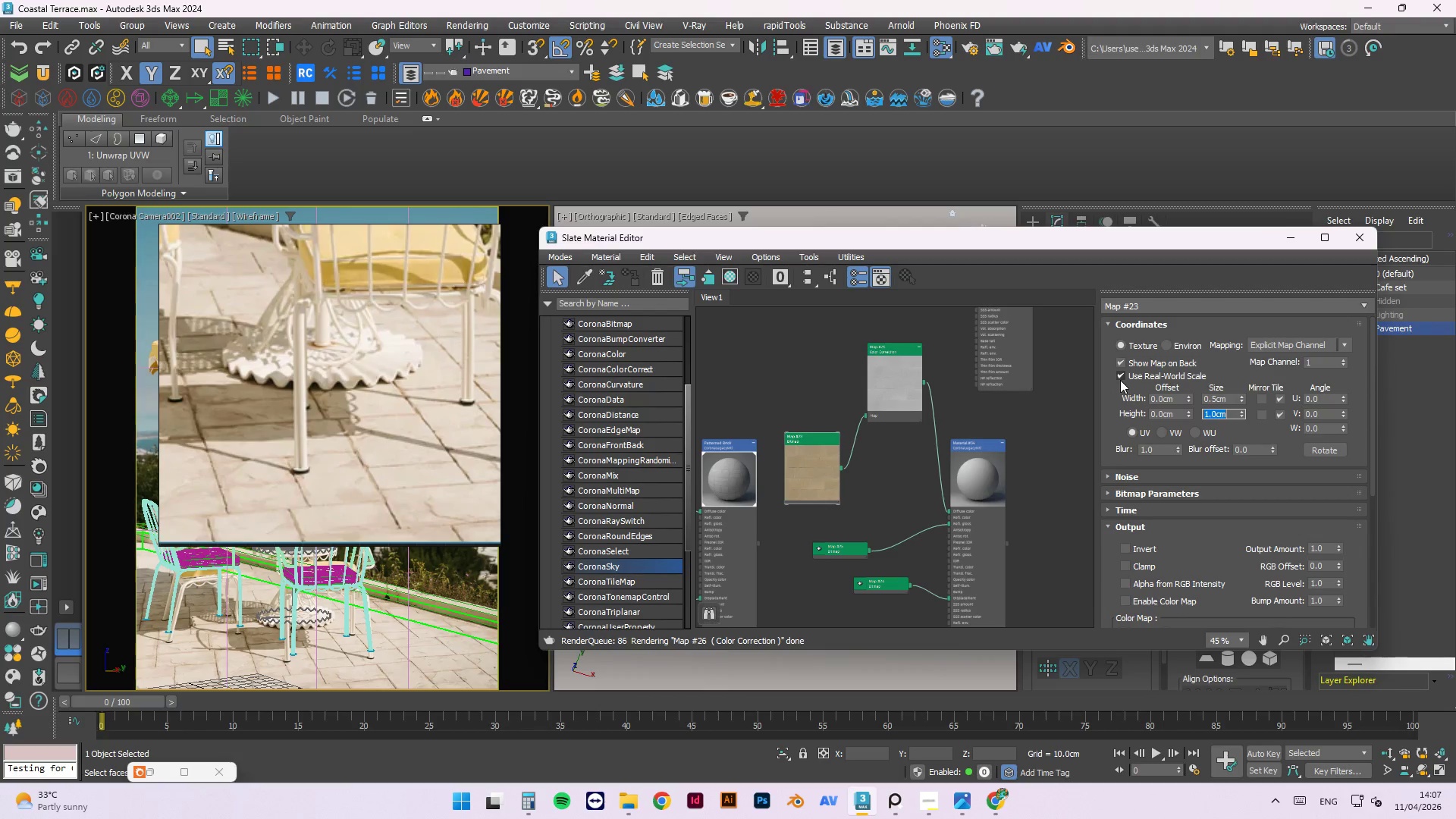 
key(Numpad0)
 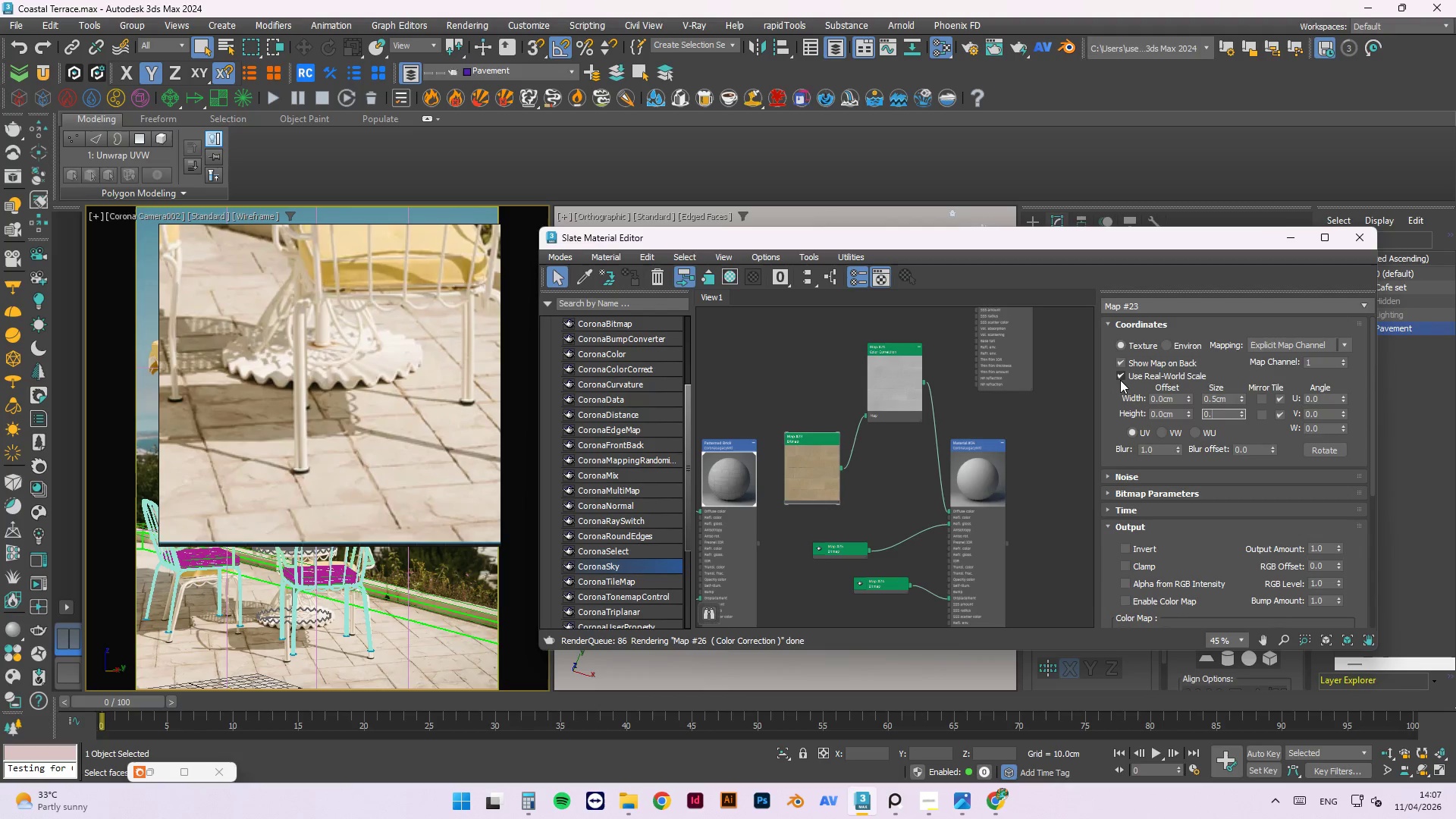 
key(NumpadDecimal)
 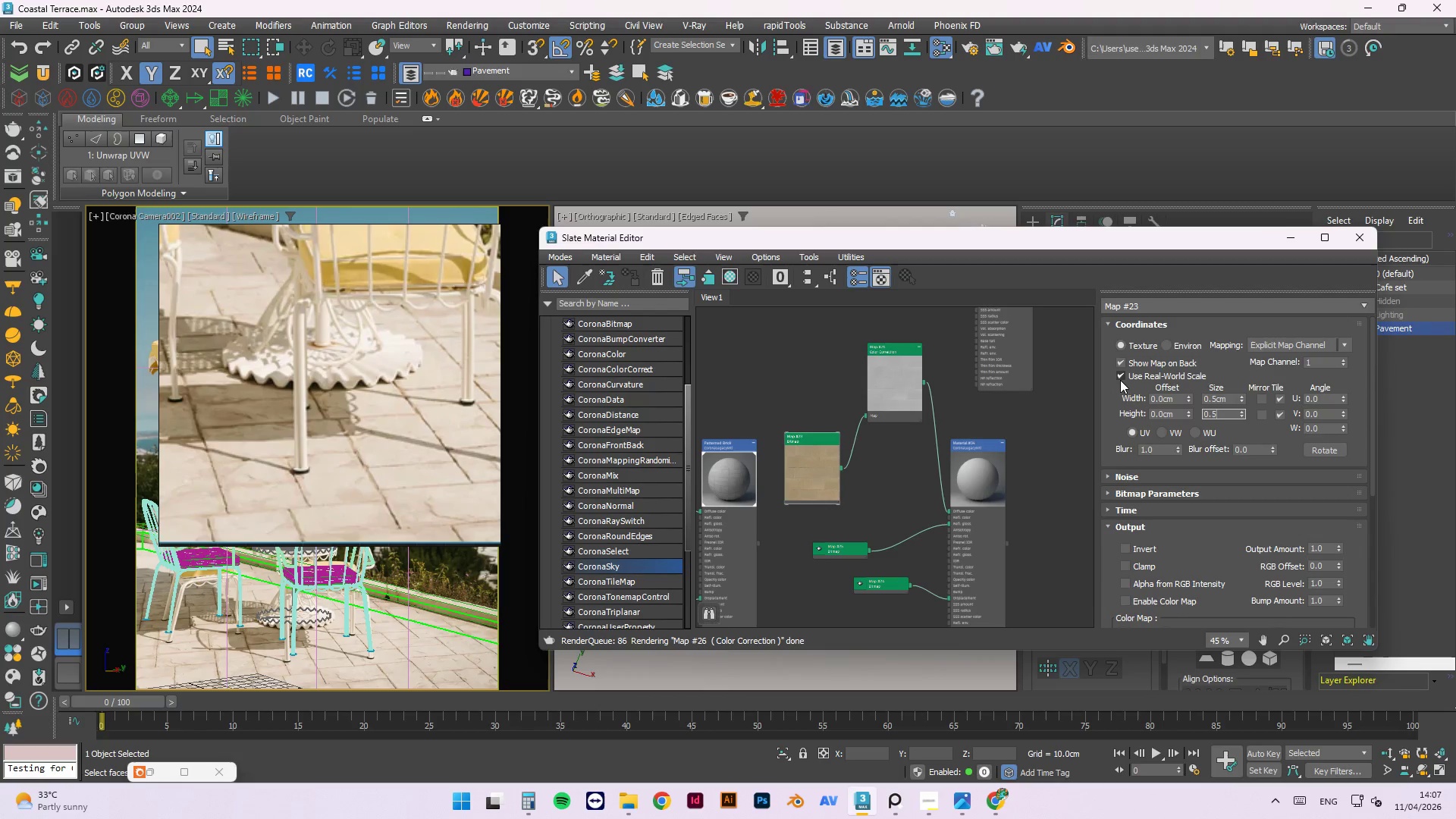 
key(Numpad5)
 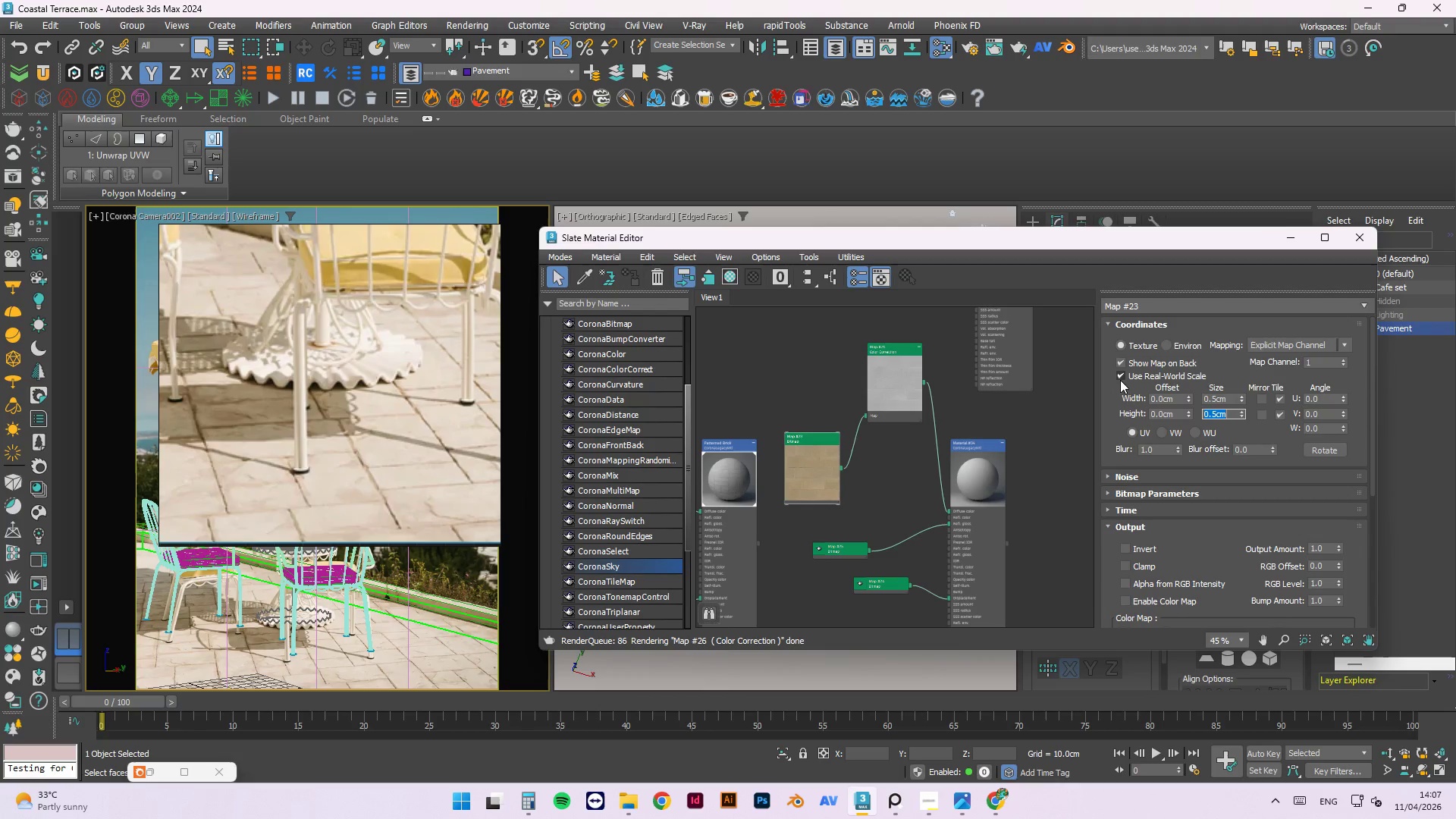 
key(NumpadEnter)
 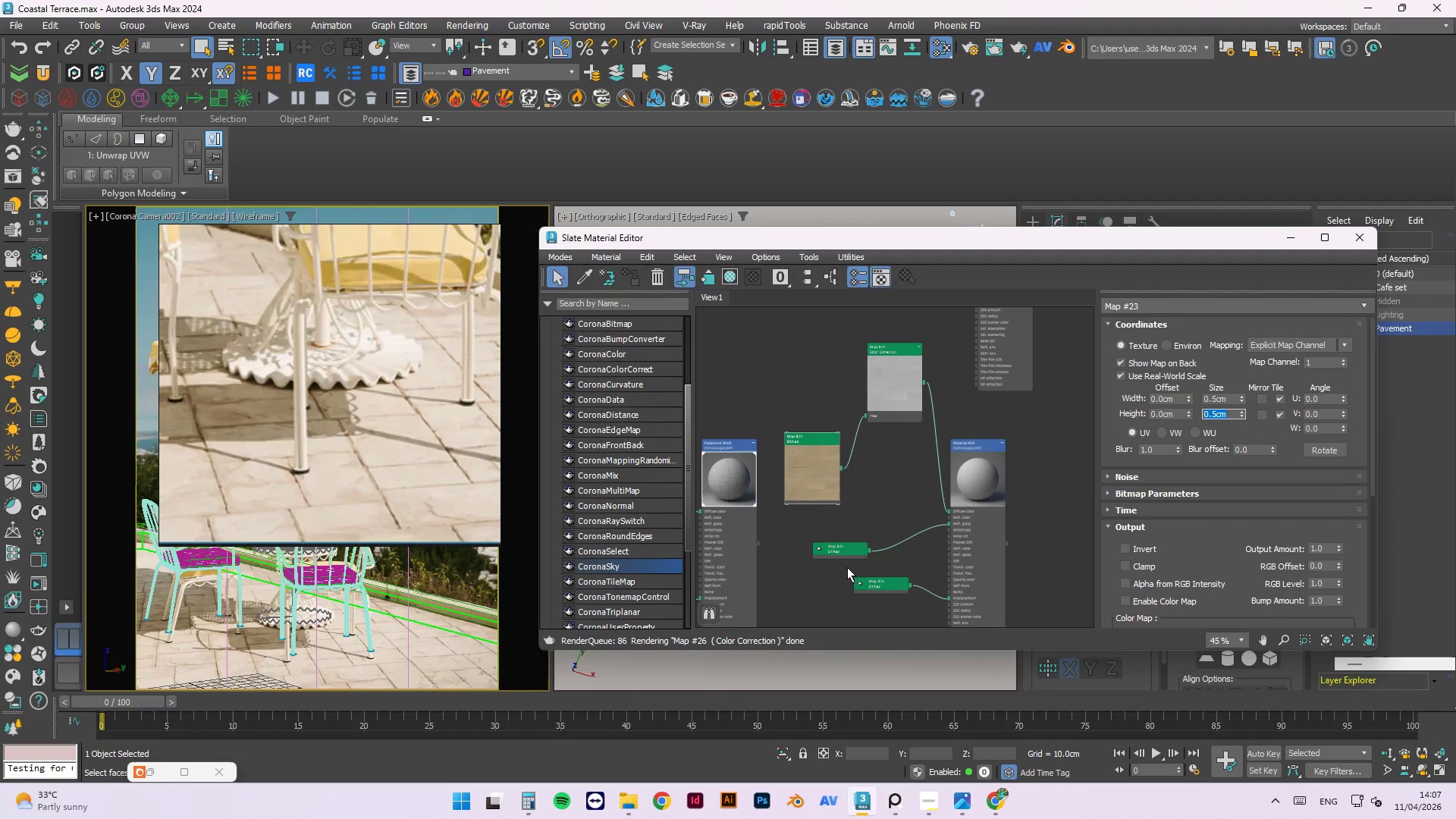 
left_click([846, 552])
 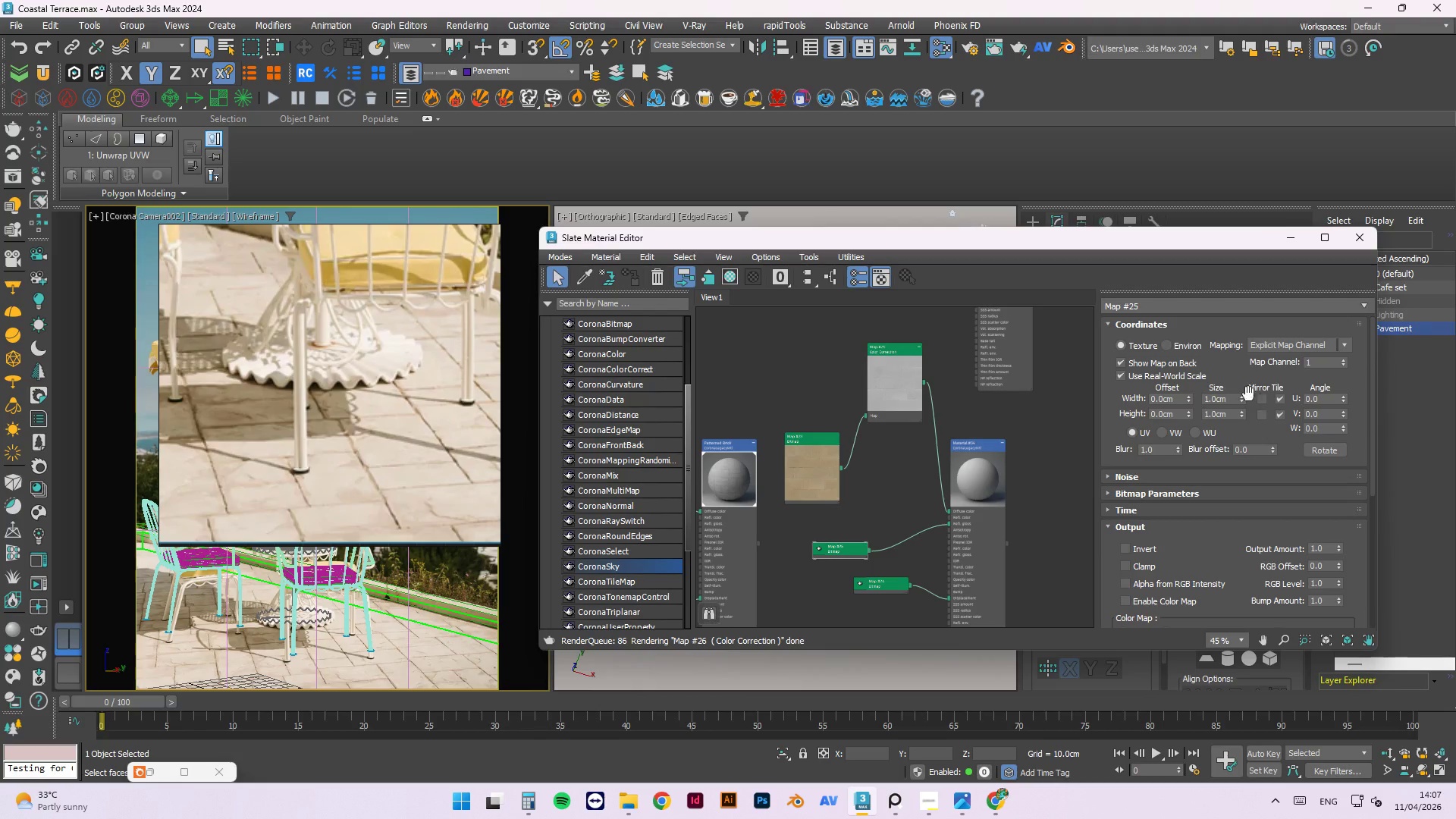 
left_click_drag(start_coordinate=[1238, 396], to_coordinate=[1219, 398])
 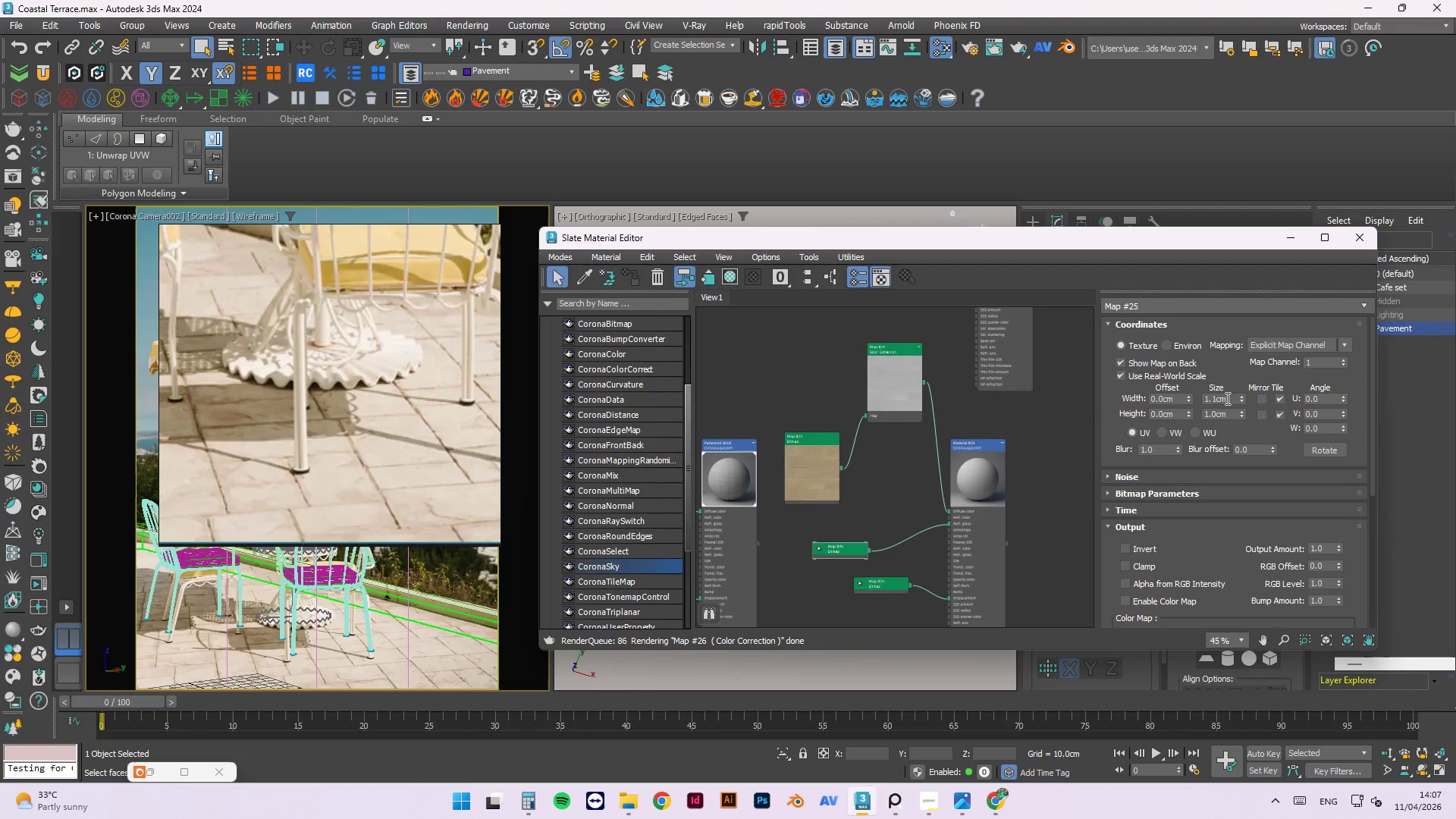 
left_click_drag(start_coordinate=[1226, 398], to_coordinate=[1085, 399])
 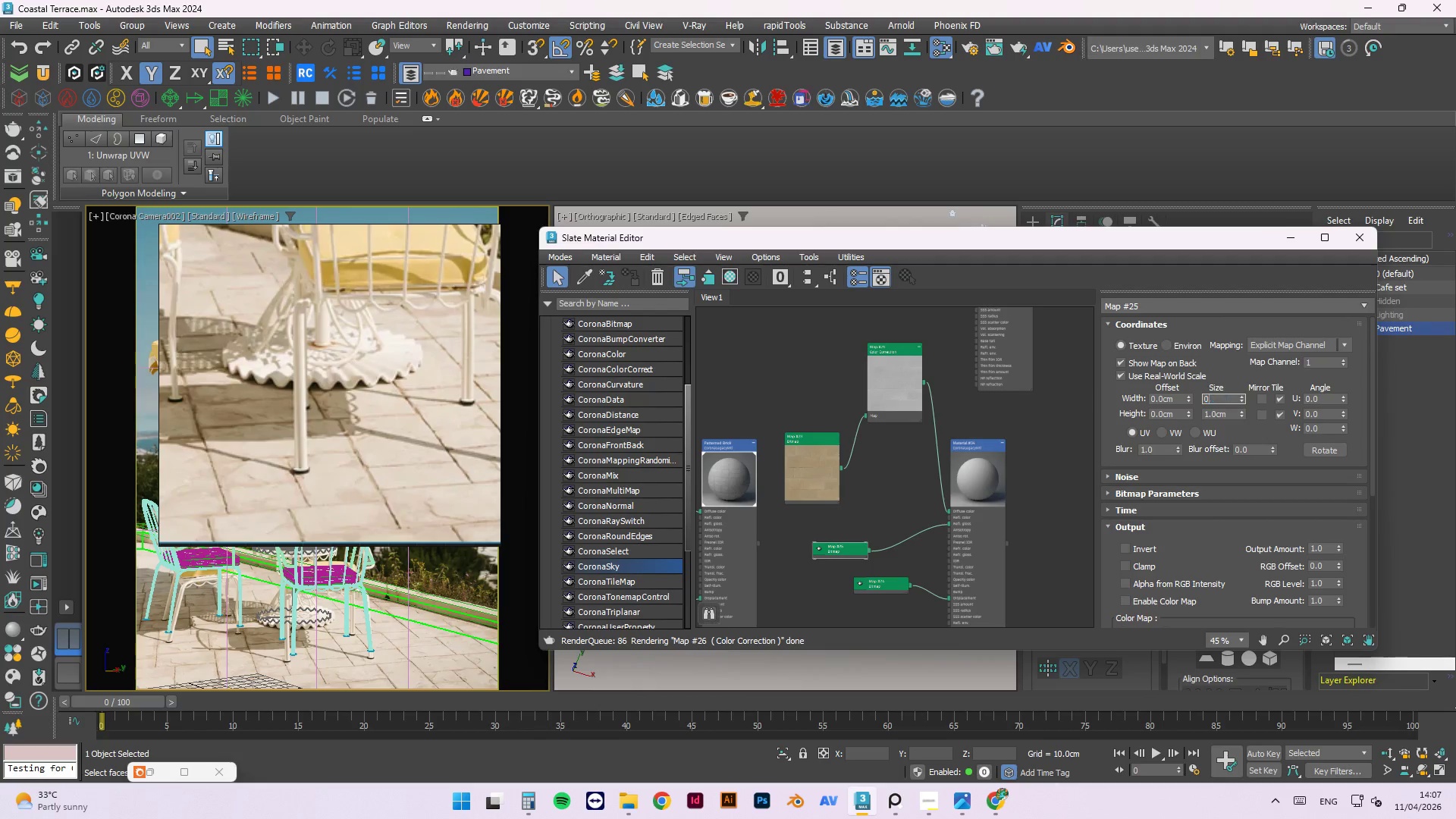 
key(Numpad0)
 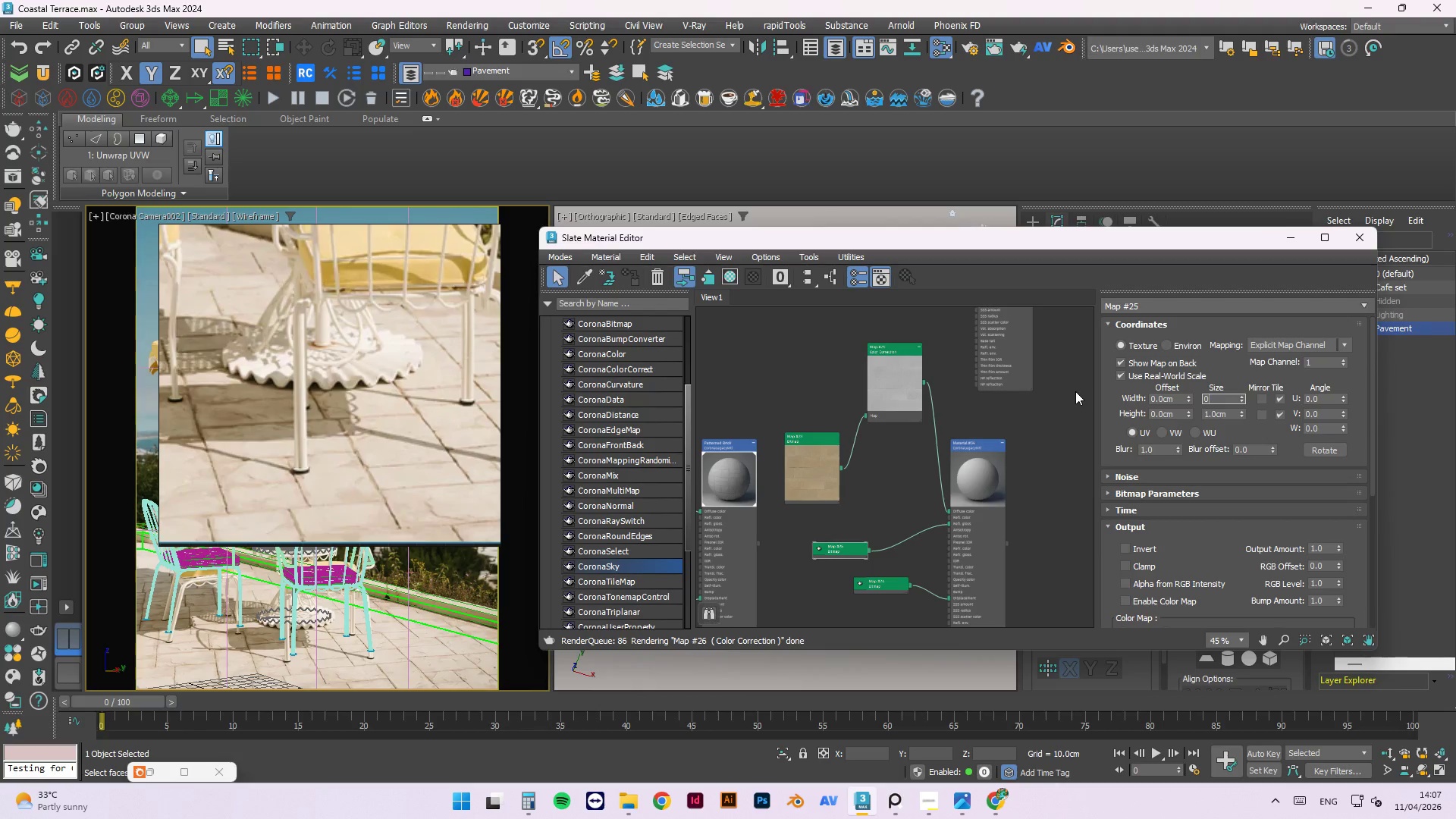 
key(NumpadDecimal)
 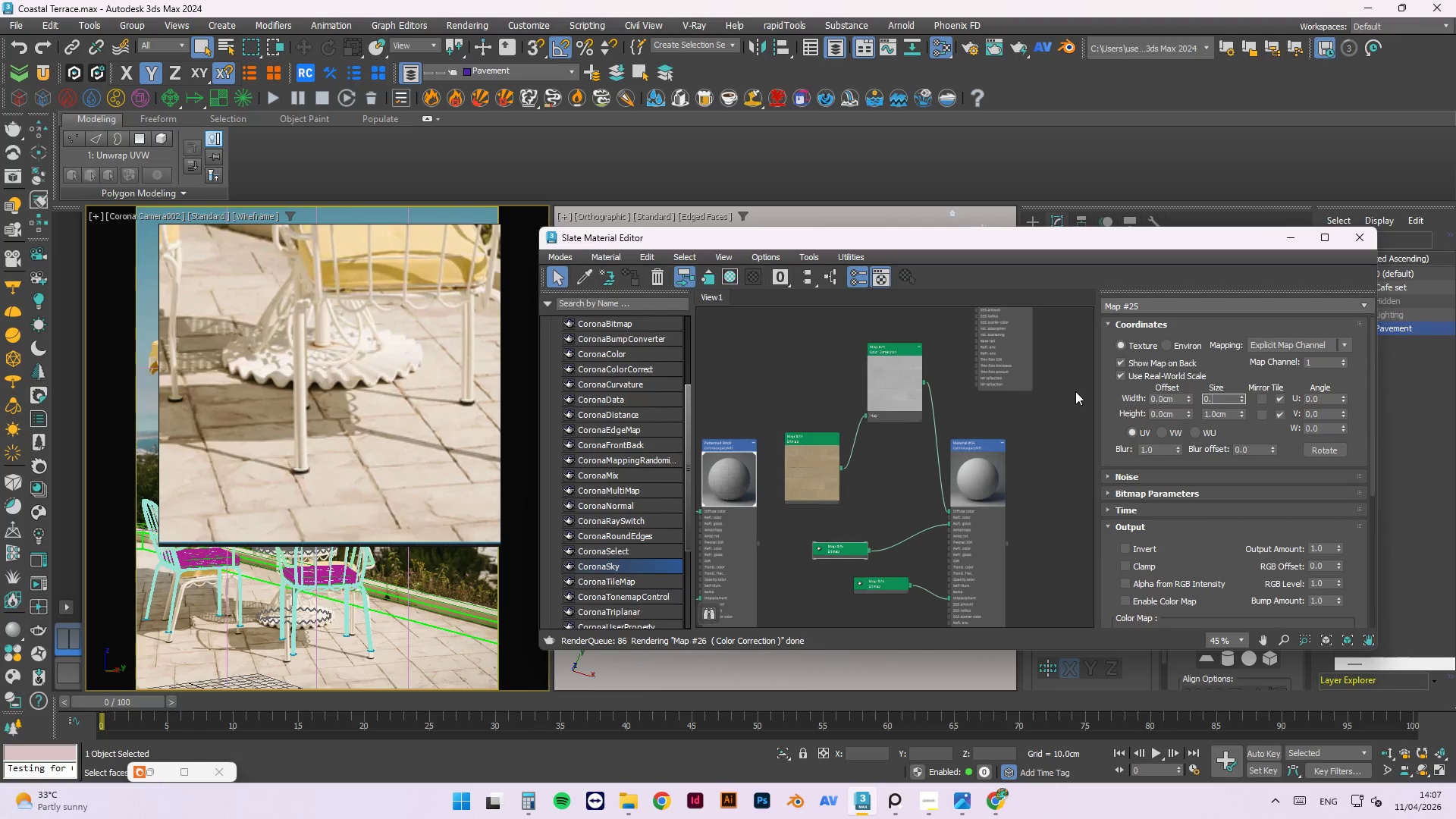 
key(Numpad5)
 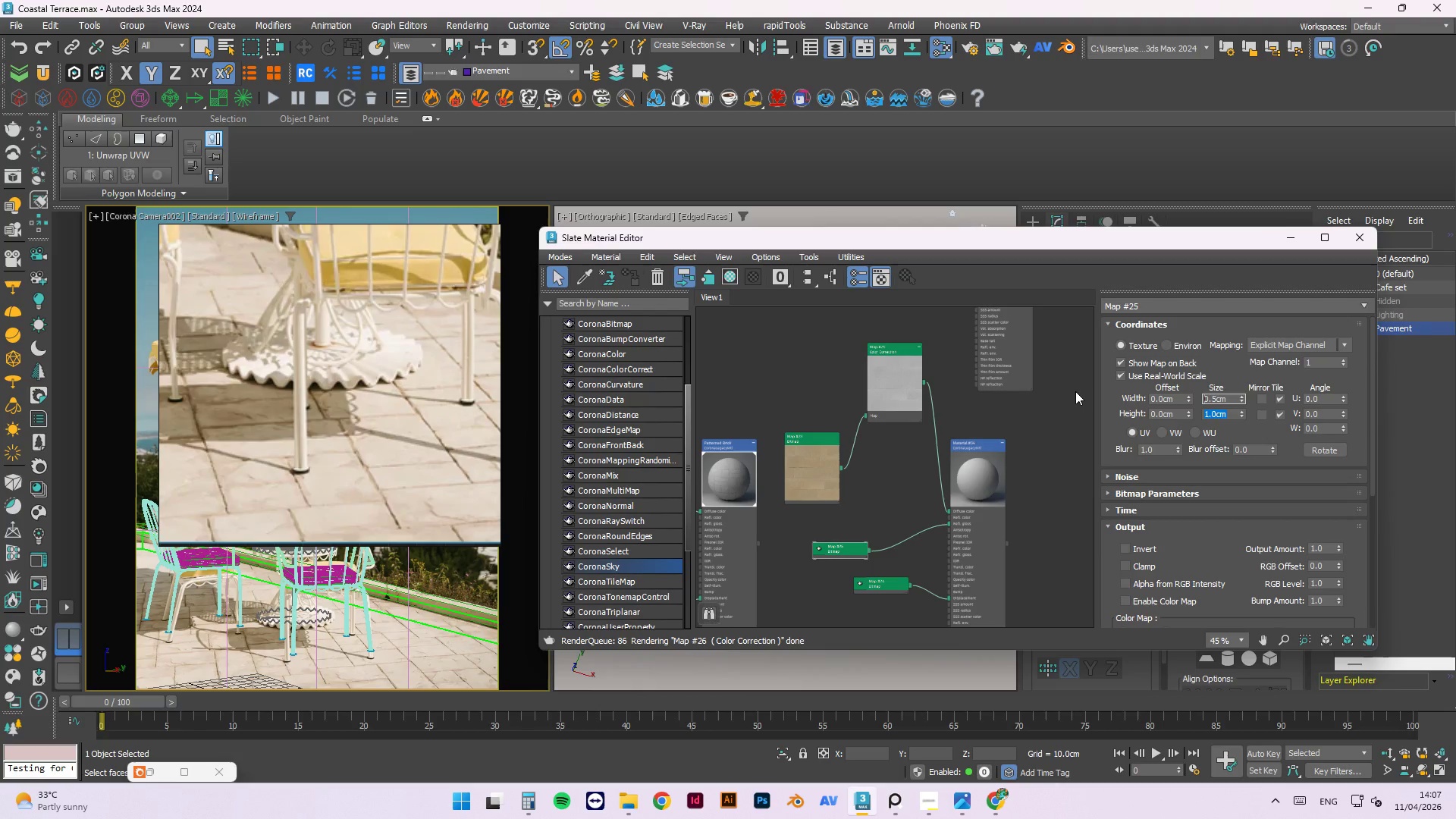 
key(Tab)
 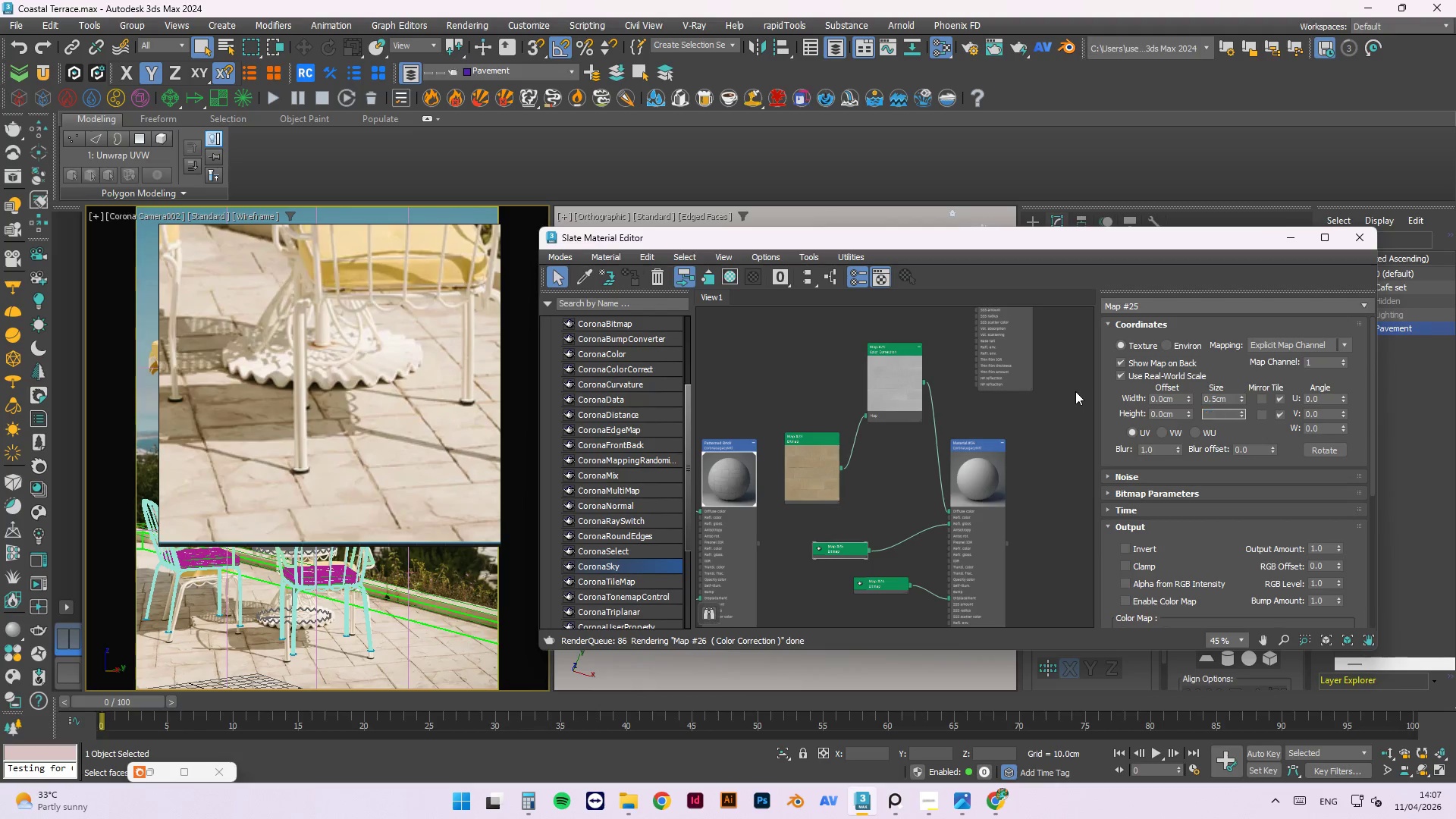 
key(Numpad0)
 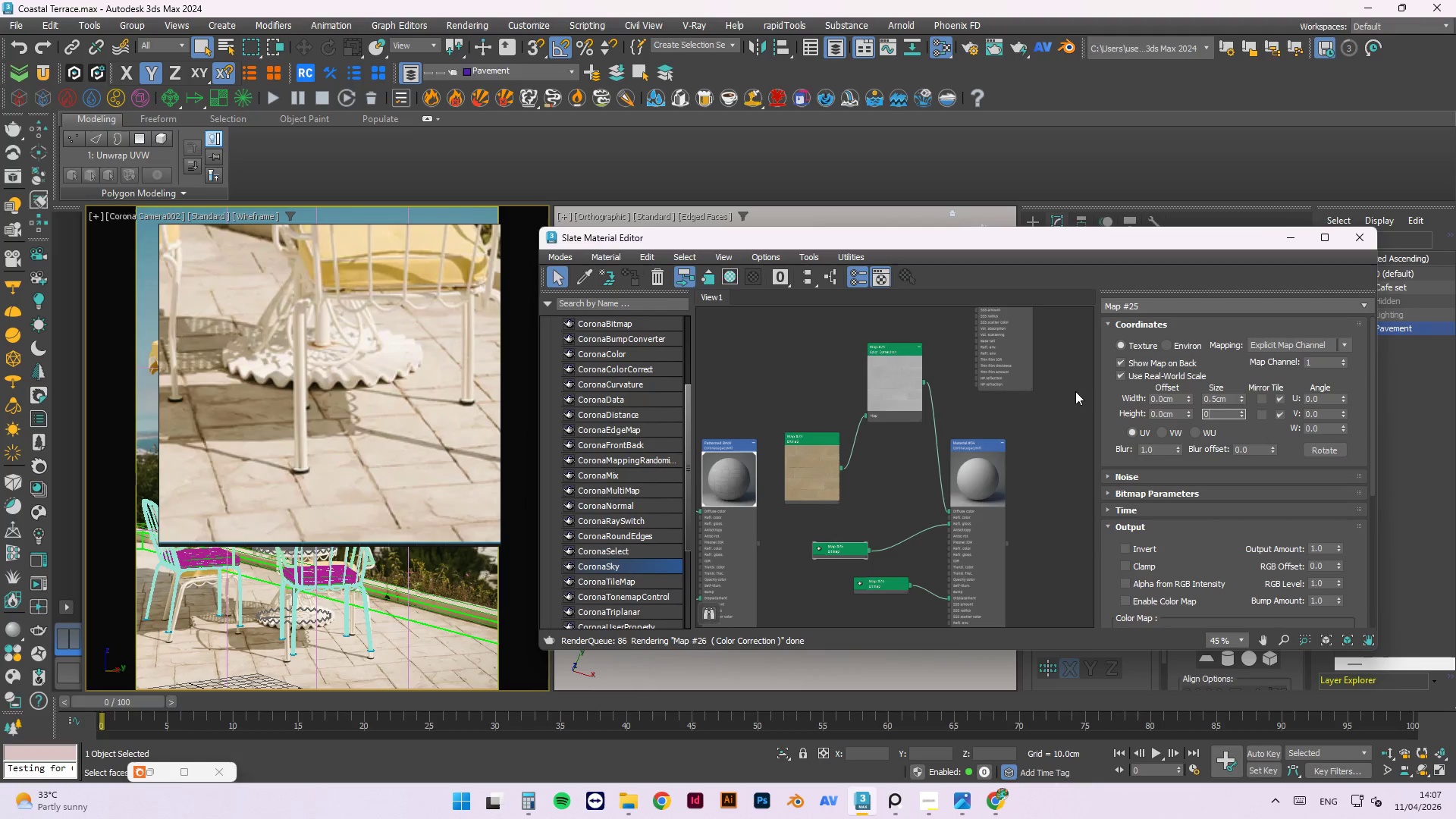 
key(NumpadDecimal)
 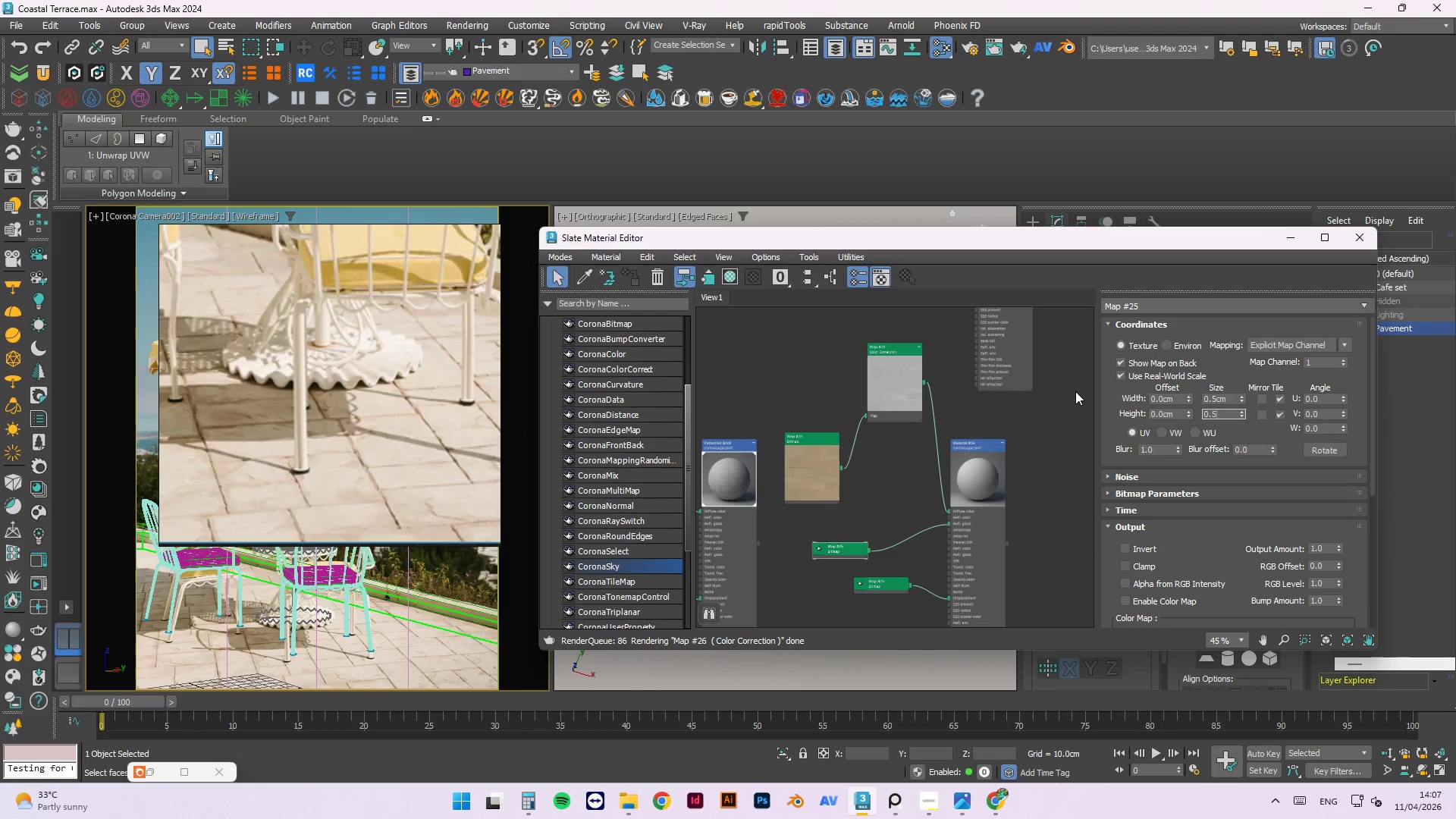 
key(Numpad5)
 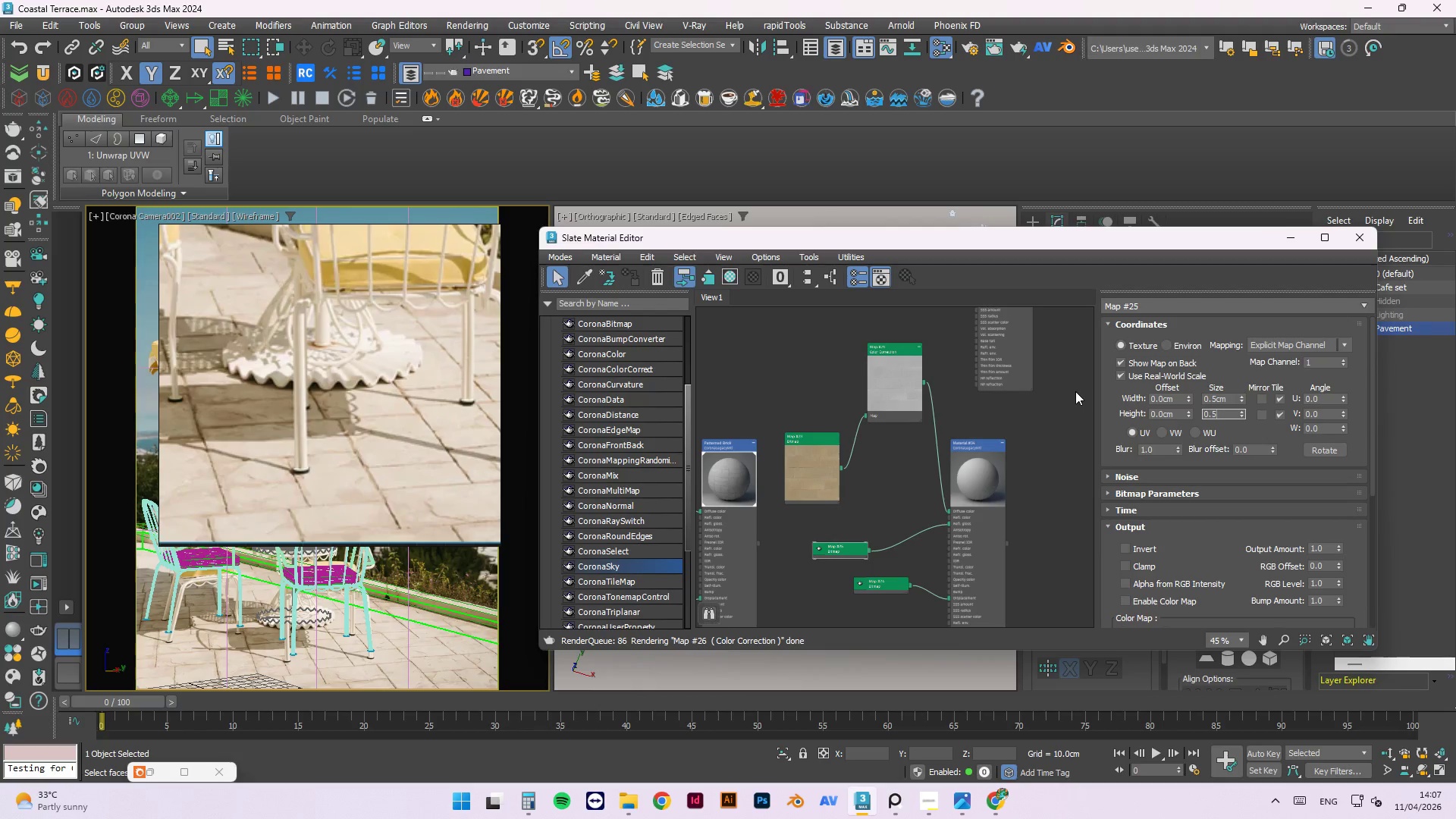 
key(NumpadEnter)
 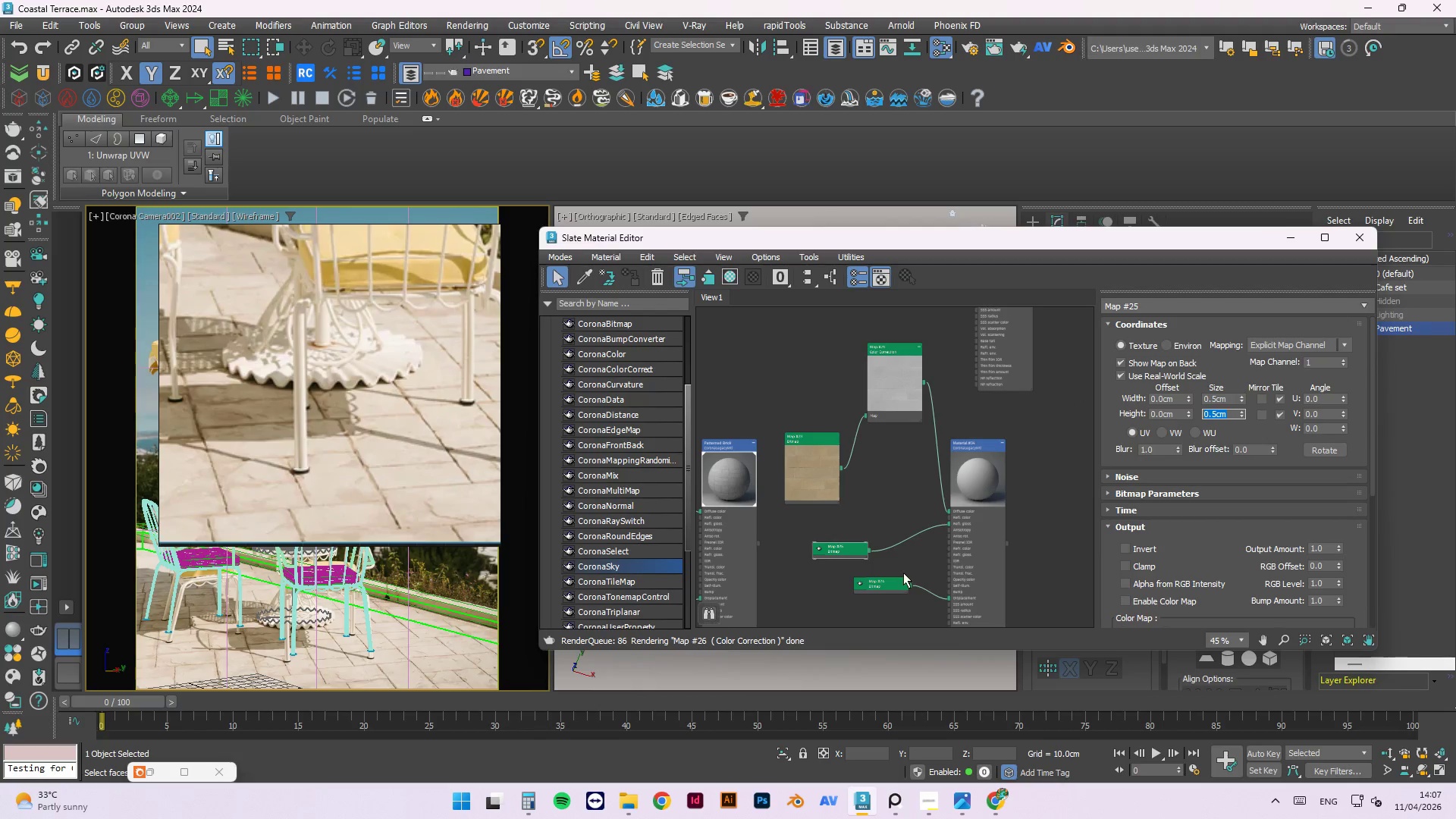 
left_click([892, 579])
 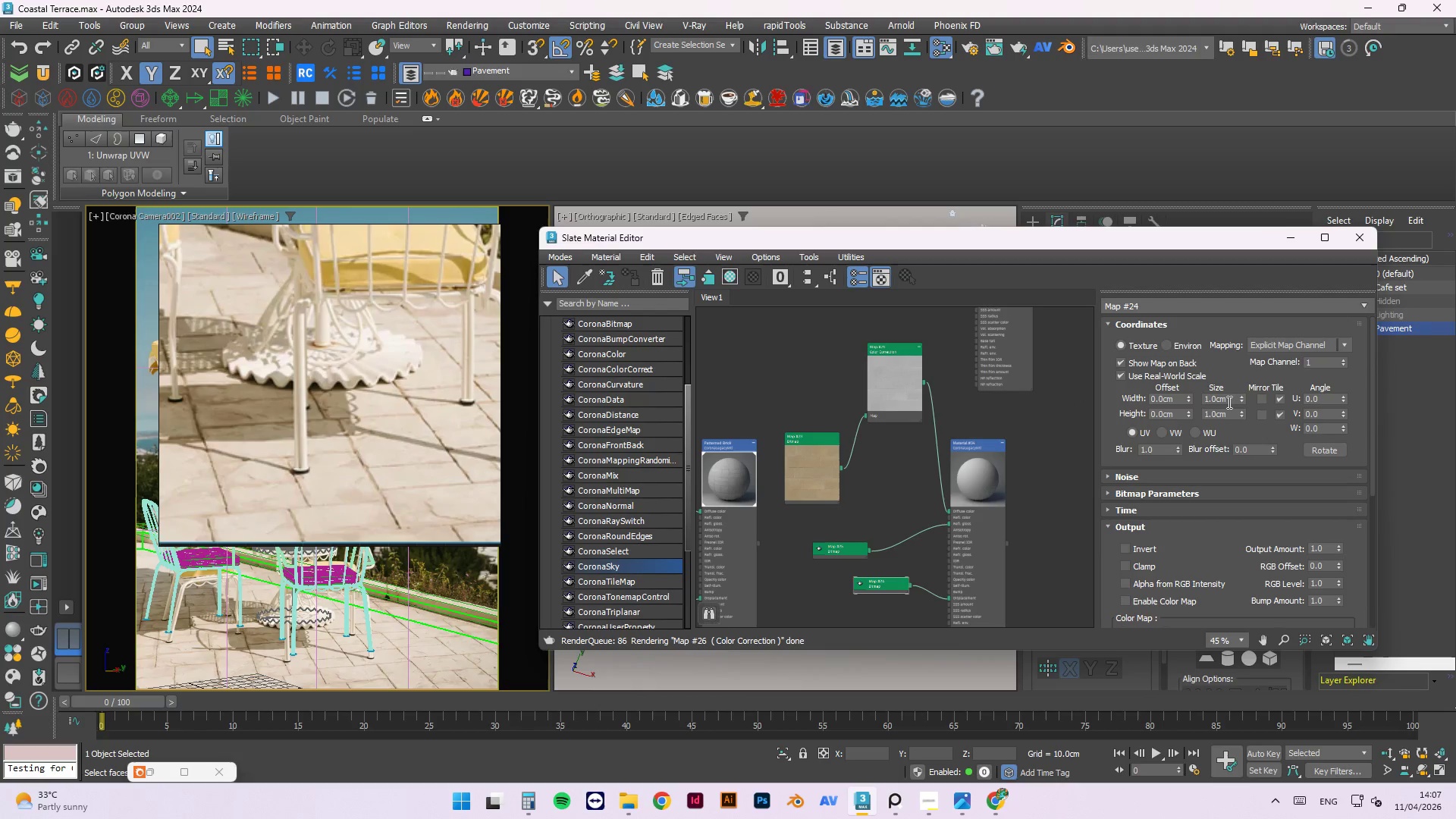 
left_click_drag(start_coordinate=[1228, 397], to_coordinate=[1102, 388])
 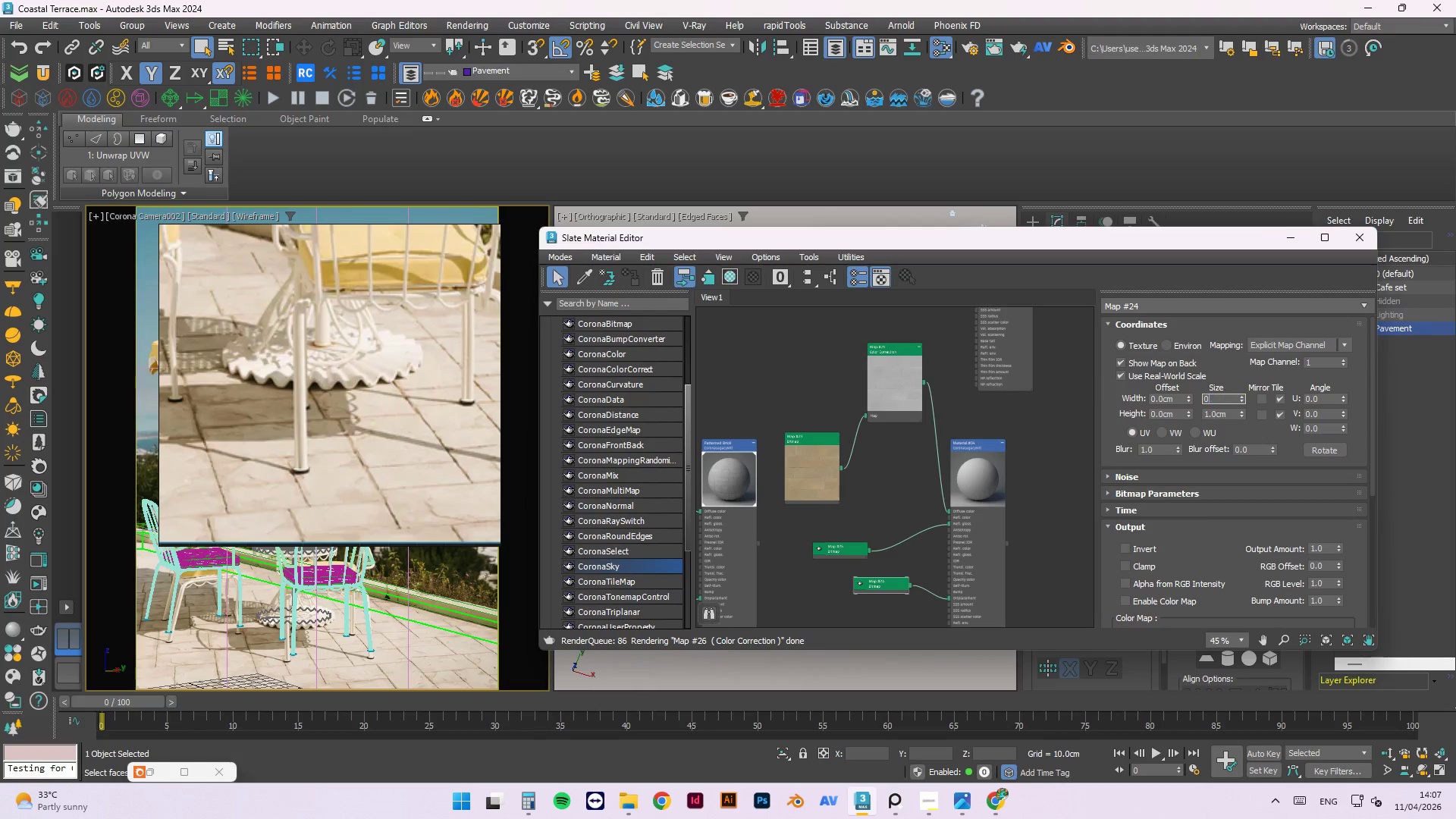 
key(Numpad0)
 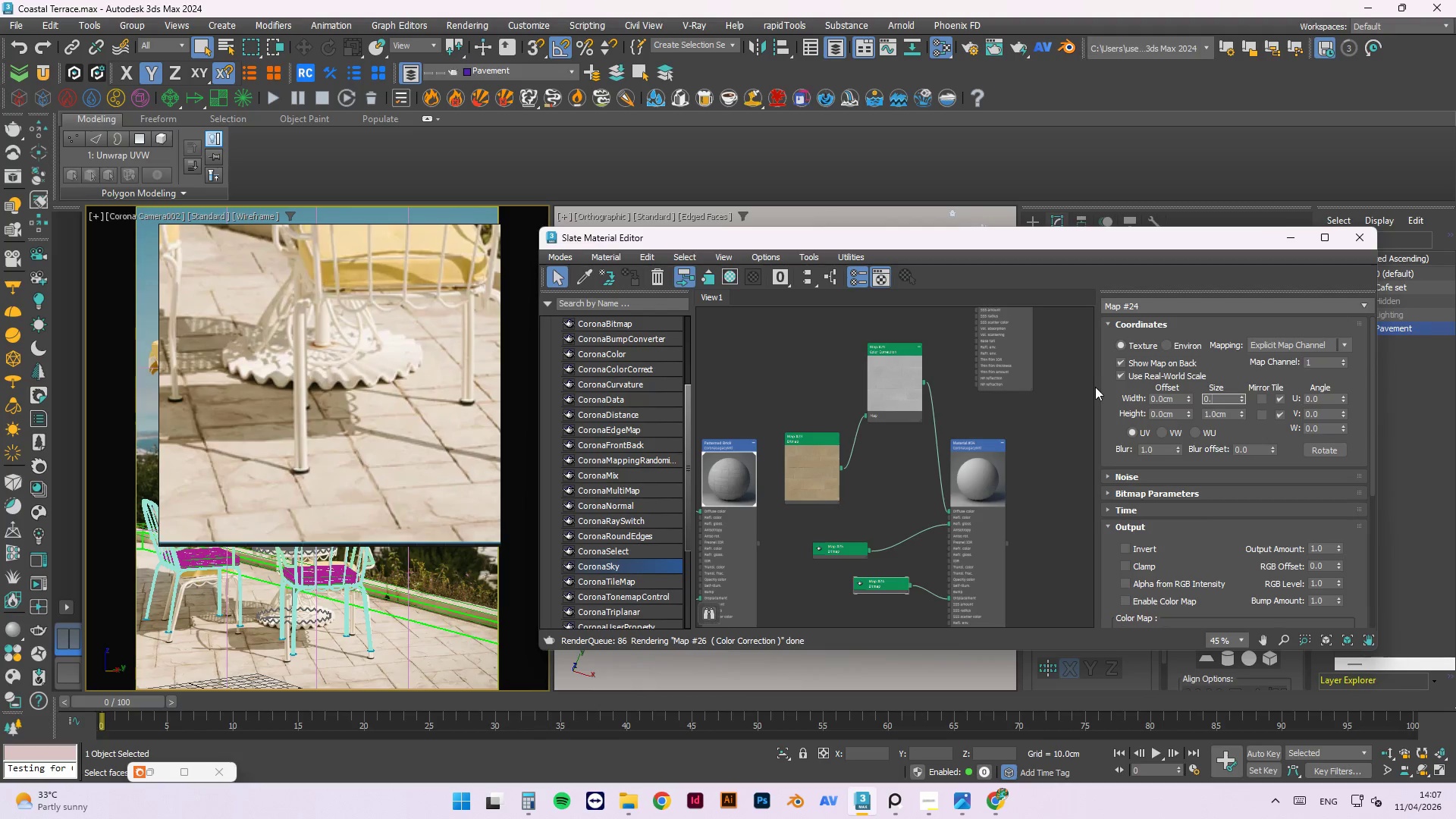 
key(NumpadDecimal)
 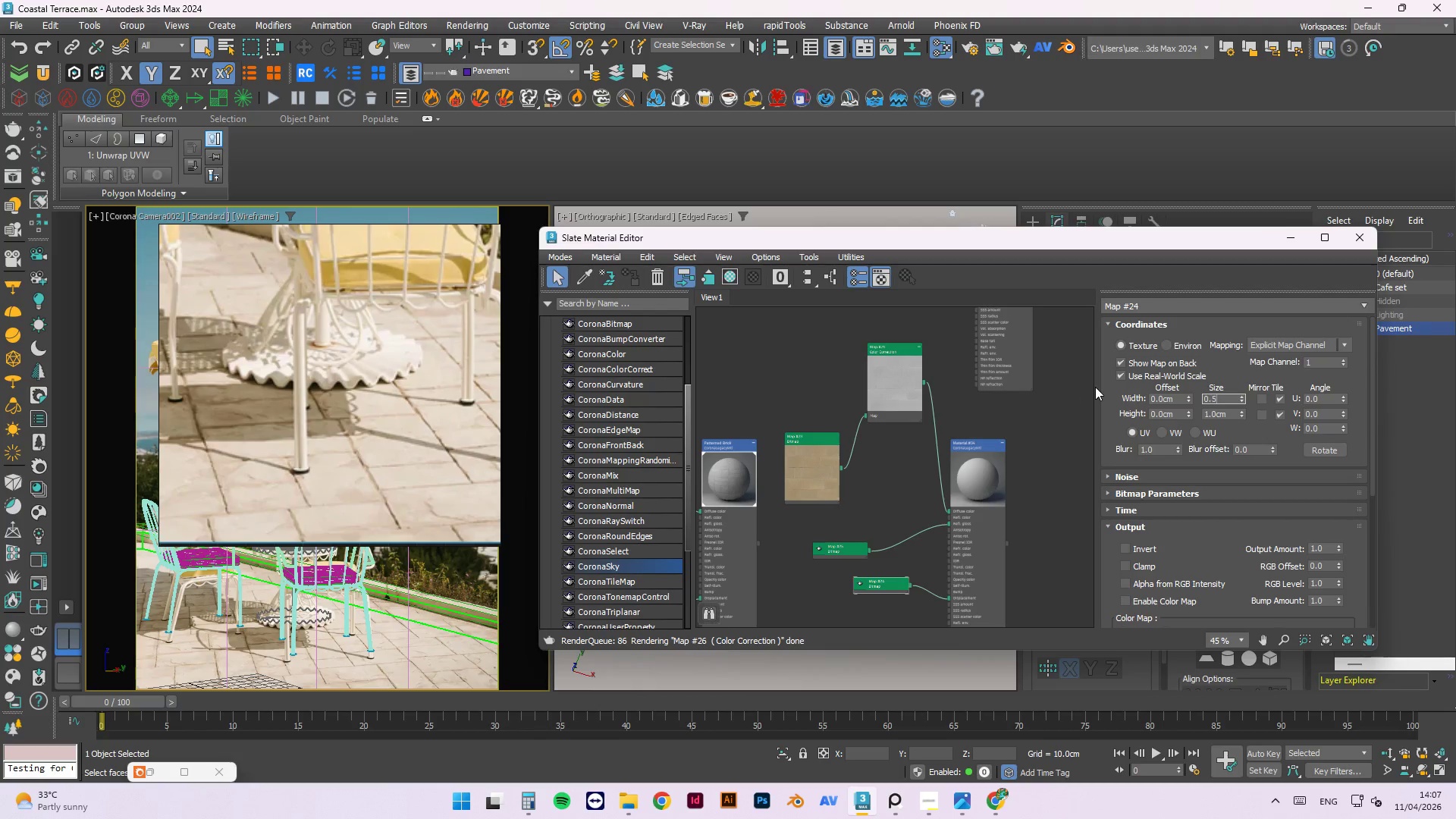 
key(Numpad5)
 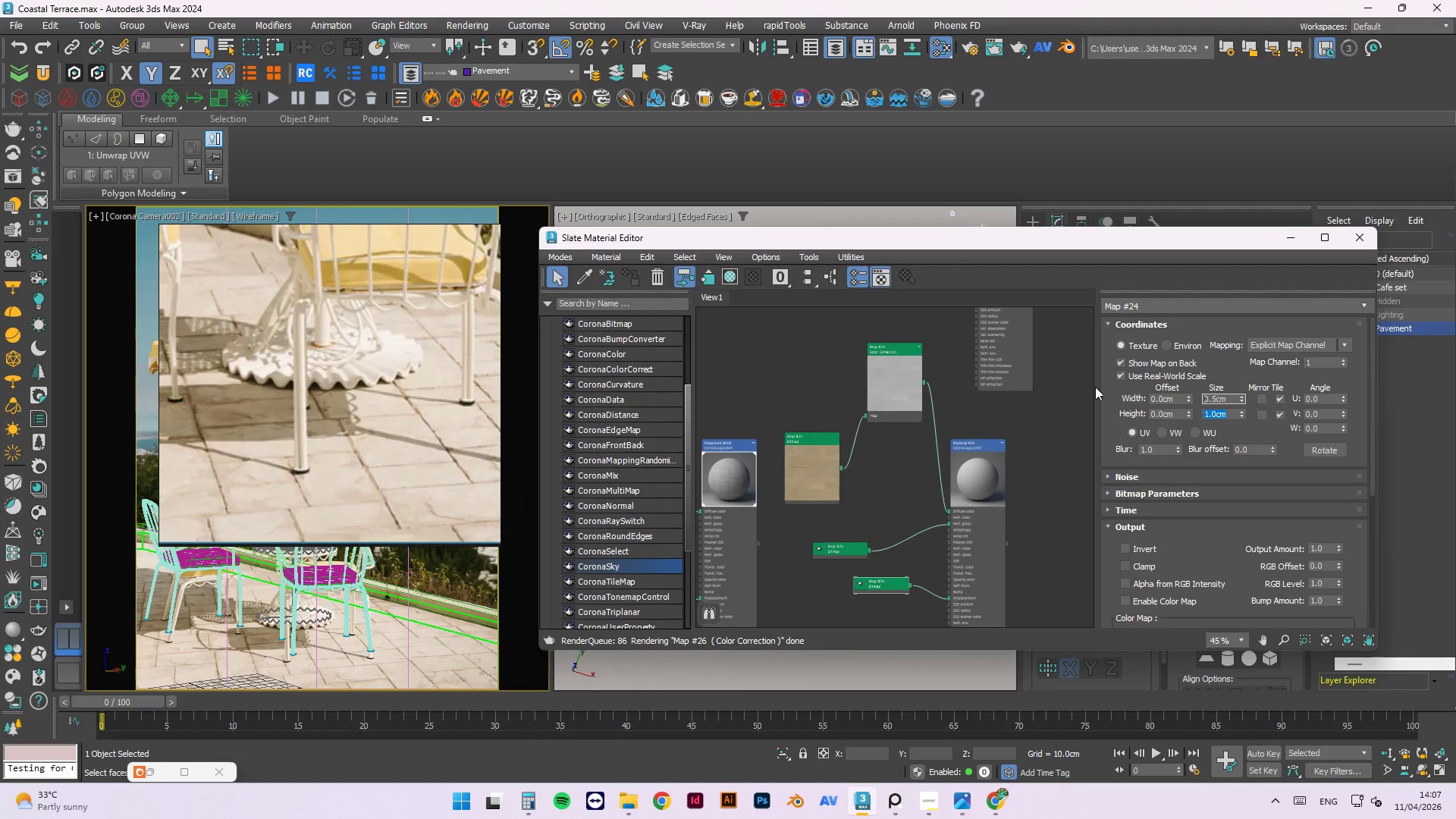 
key(Tab)
 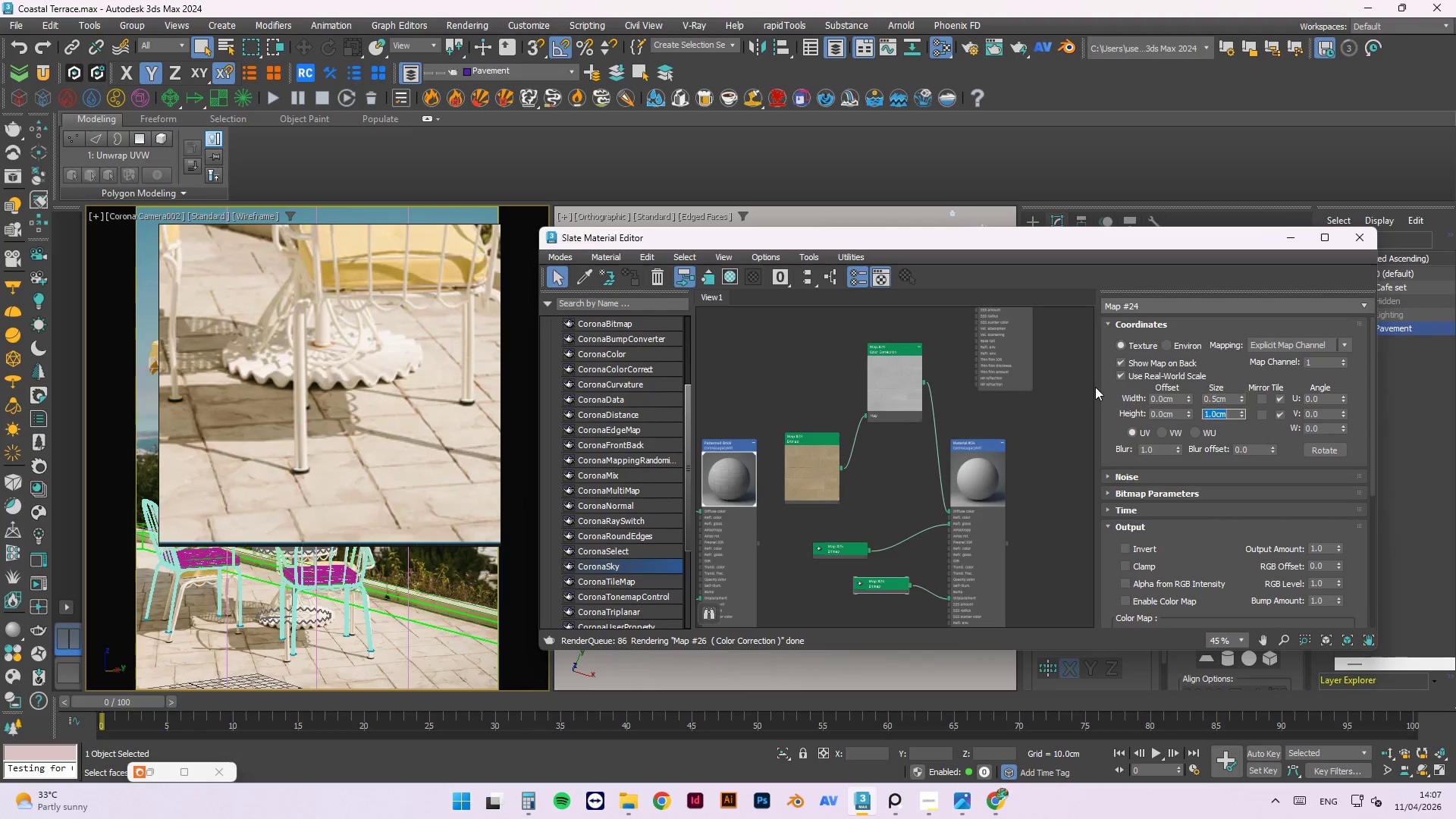 
key(Numpad0)
 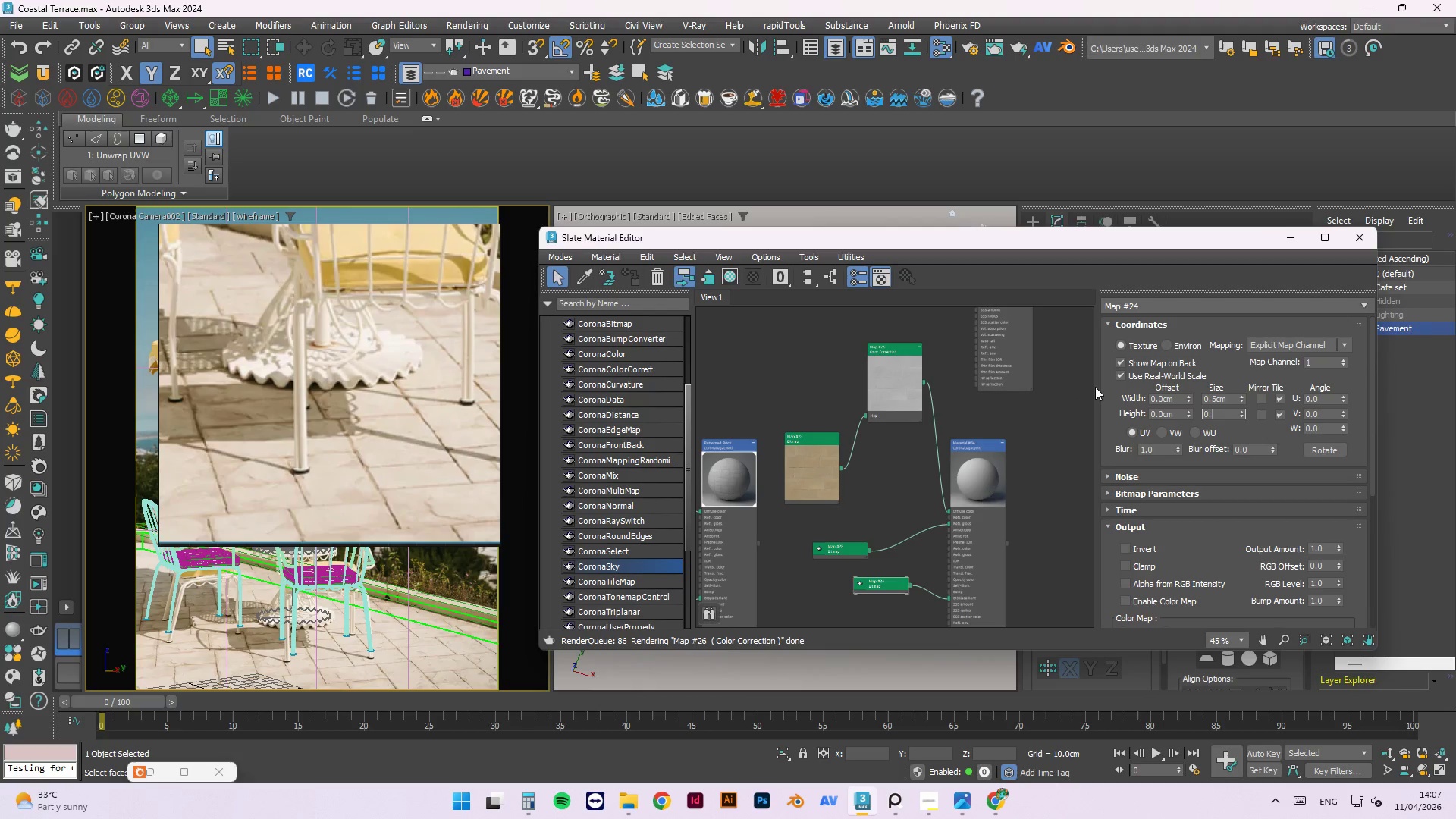 
key(NumpadDecimal)
 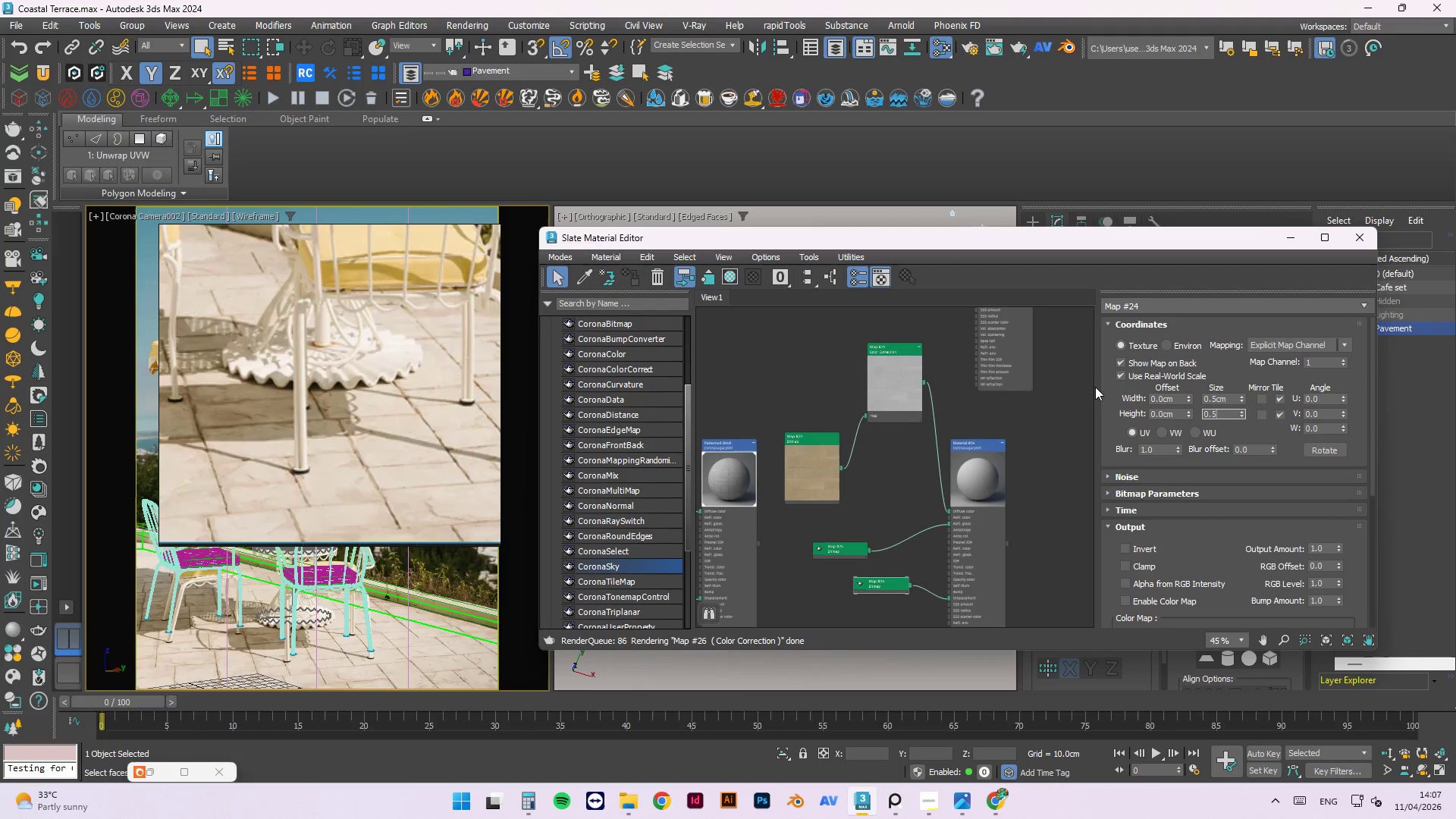 
key(Numpad5)
 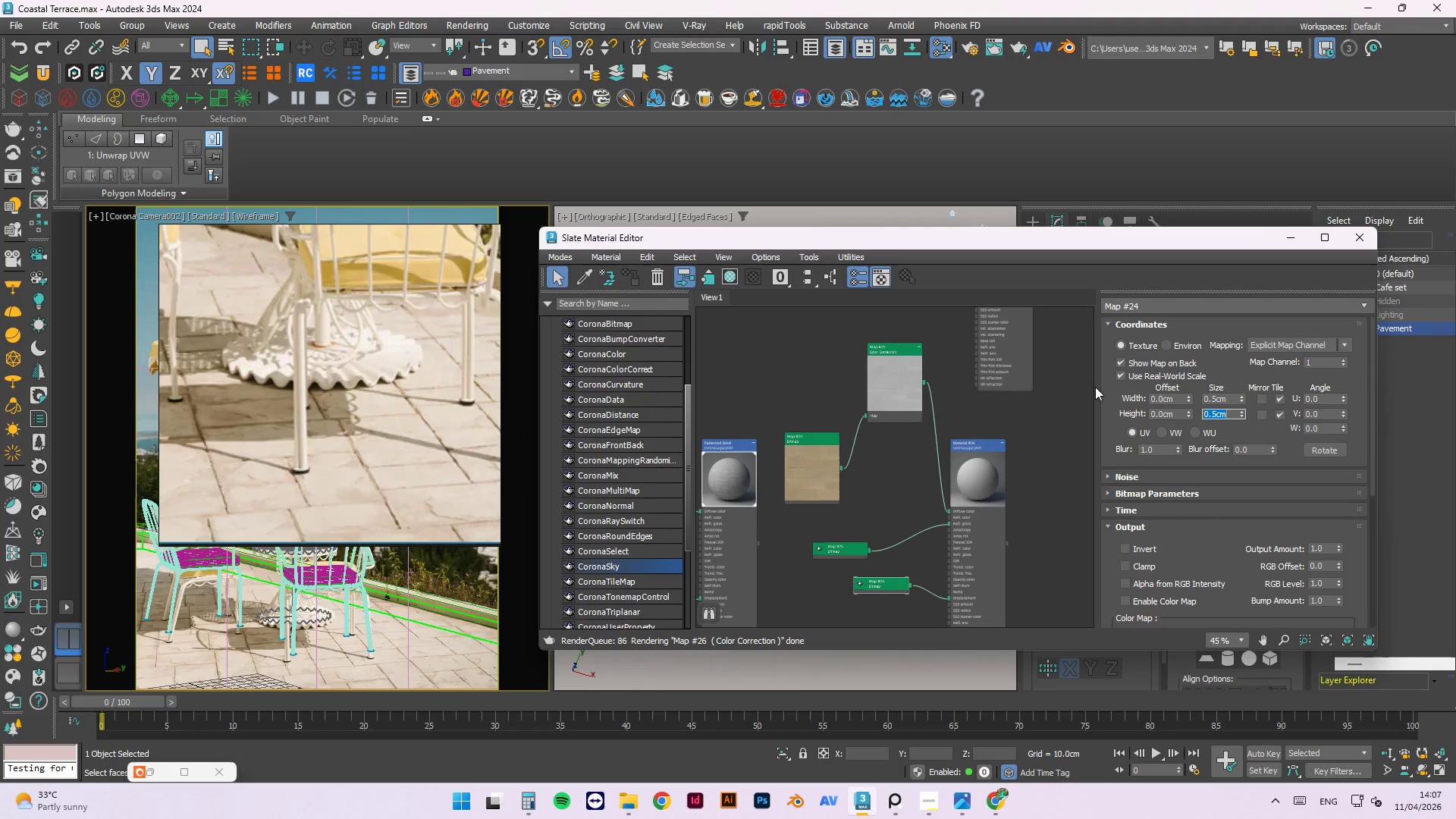 
key(NumpadEnter)
 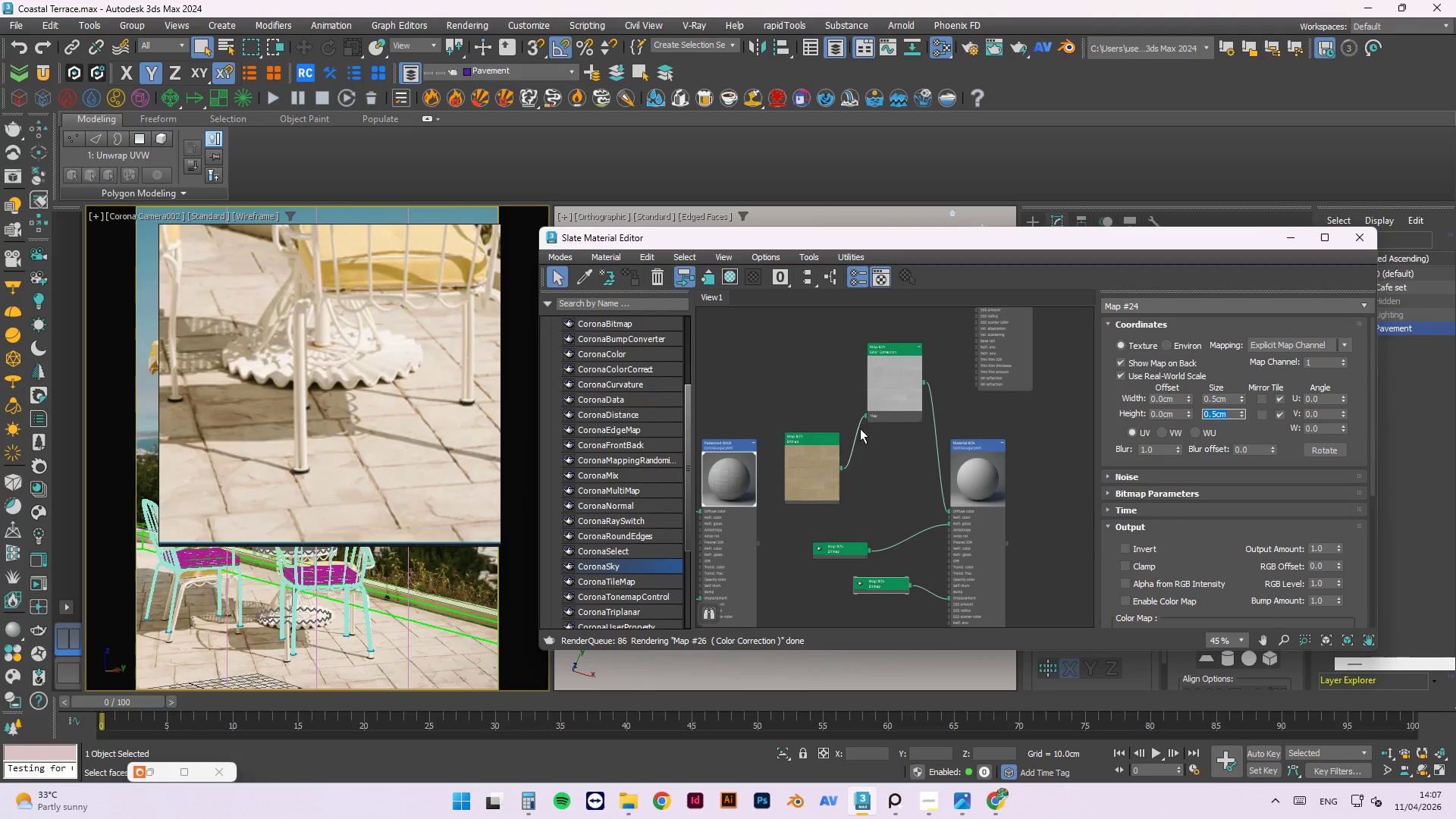 
left_click([803, 361])
 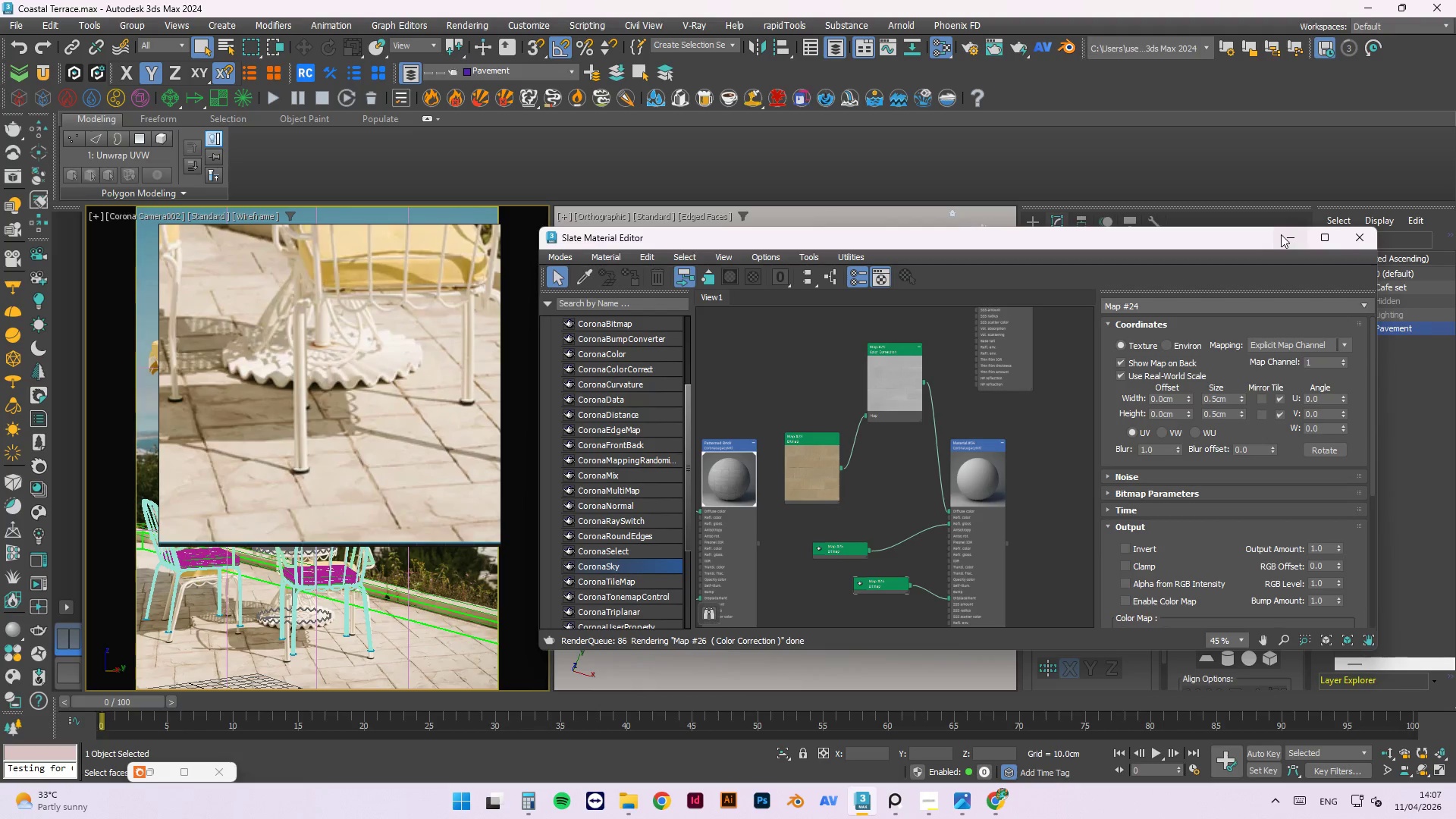 
left_click([1285, 237])
 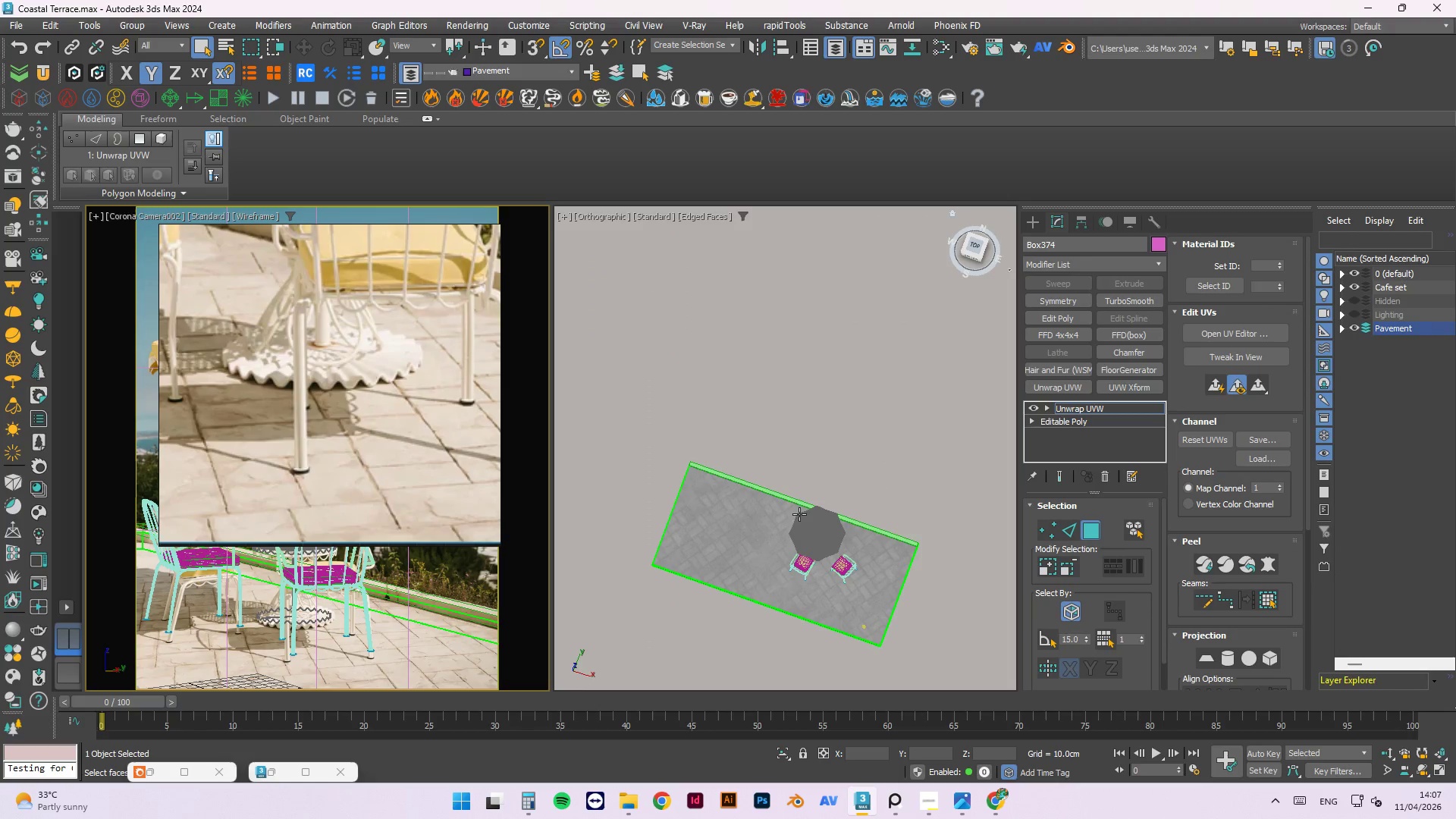 
scroll: coordinate [824, 479], scroll_direction: up, amount: 5.0
 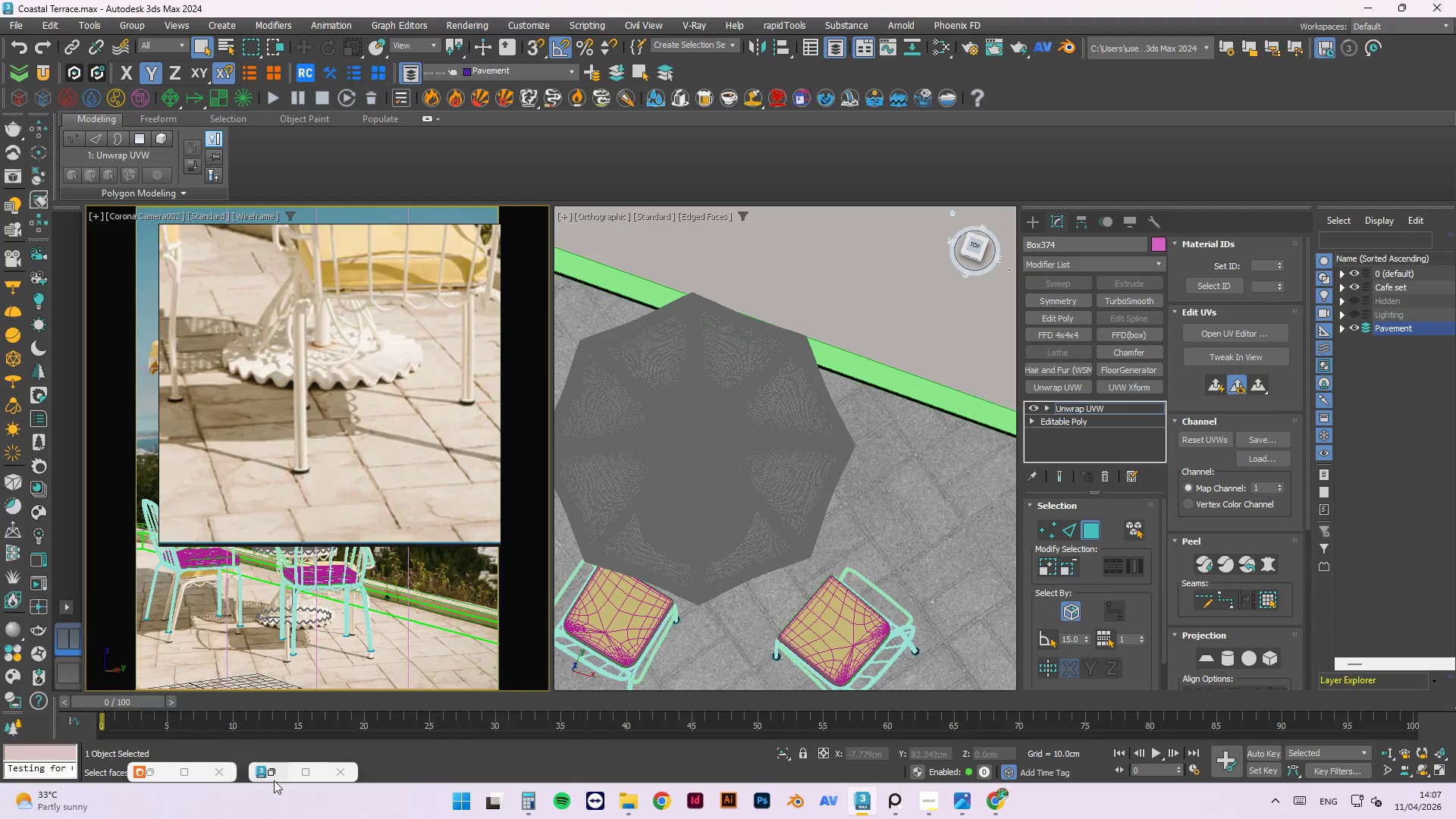 
left_click([271, 777])
 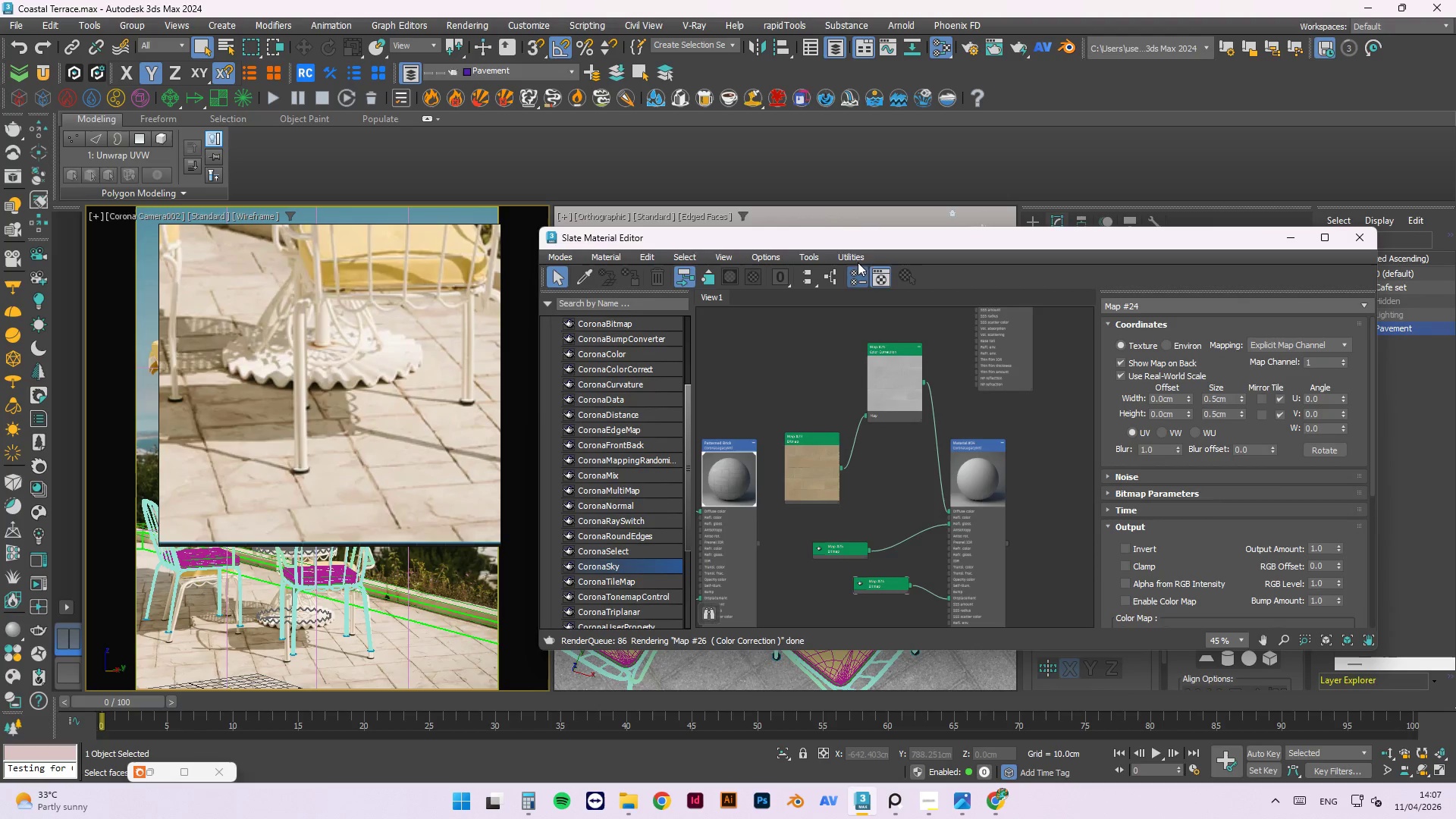 
left_click_drag(start_coordinate=[886, 241], to_coordinate=[1100, 247])
 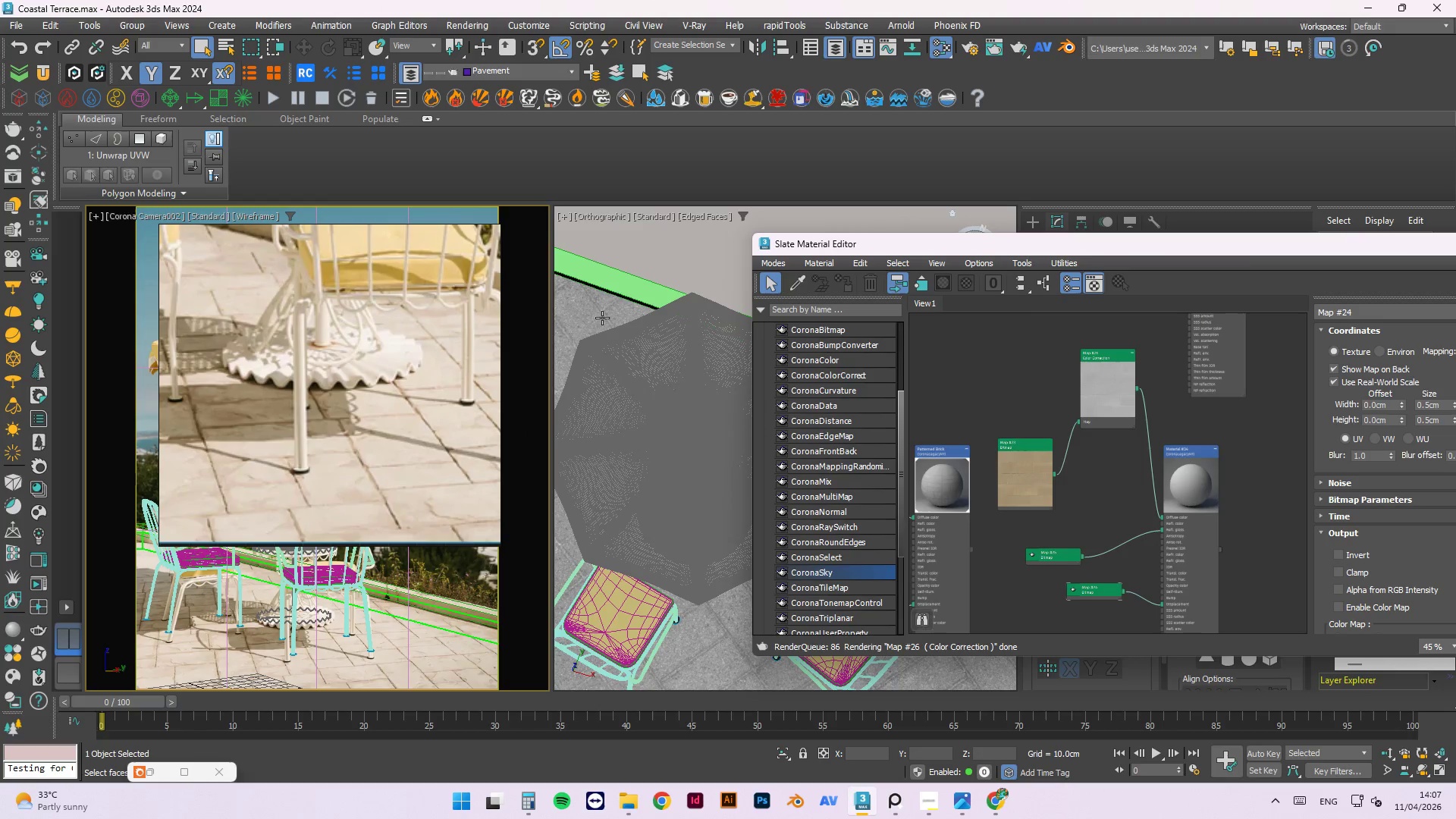 
left_click([608, 316])
 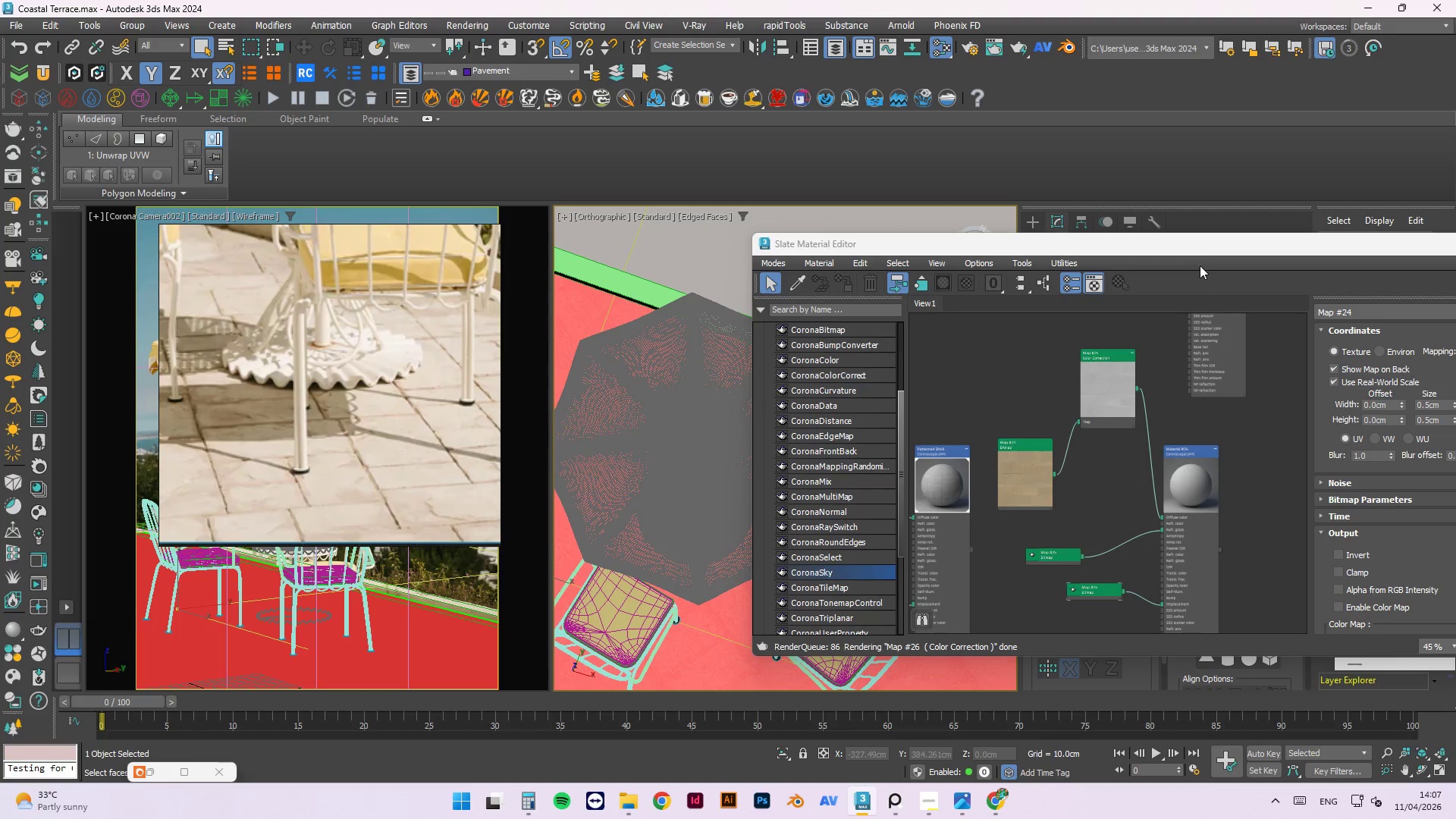 
right_click([727, 234])
 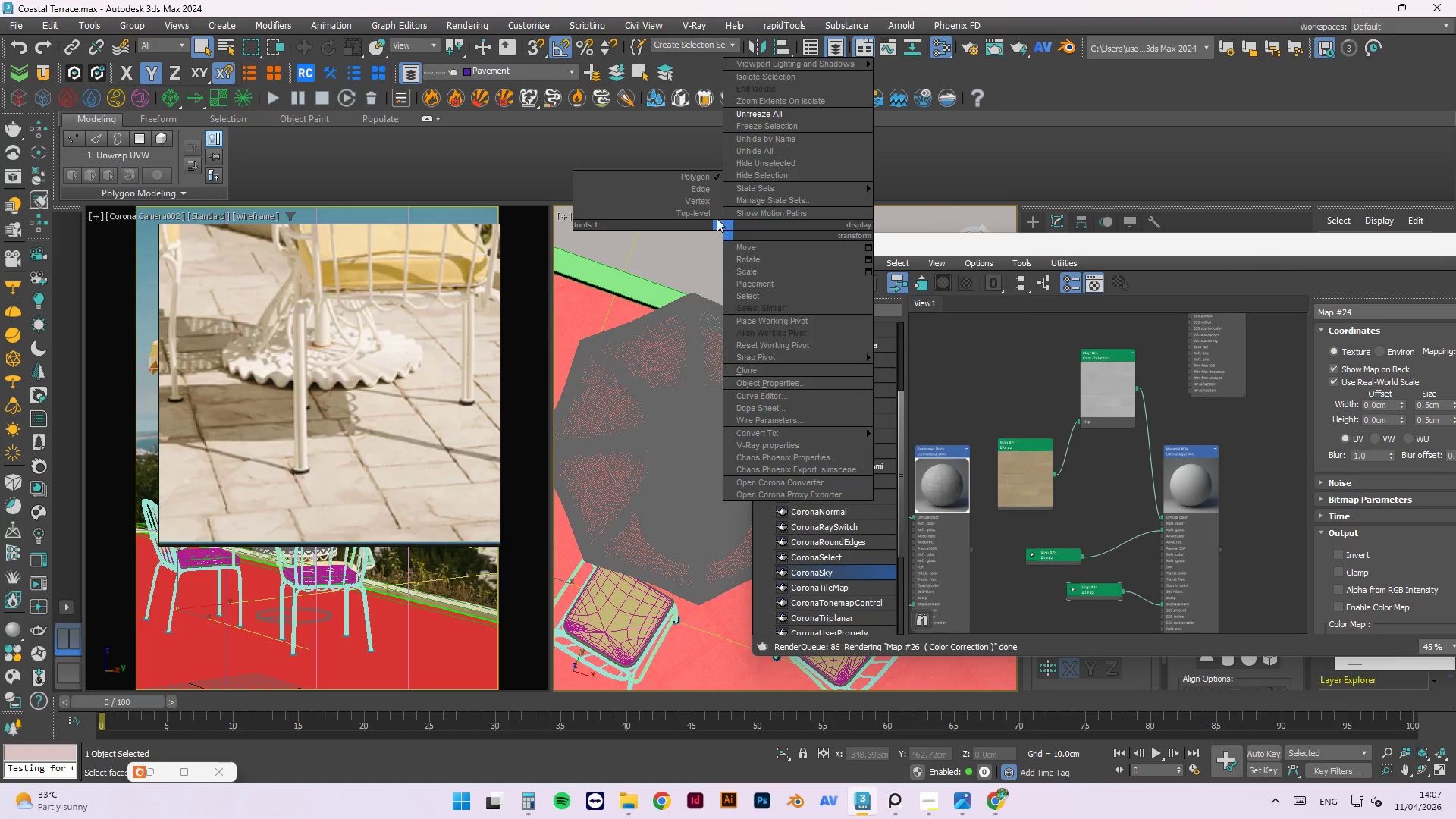 
left_click([712, 213])
 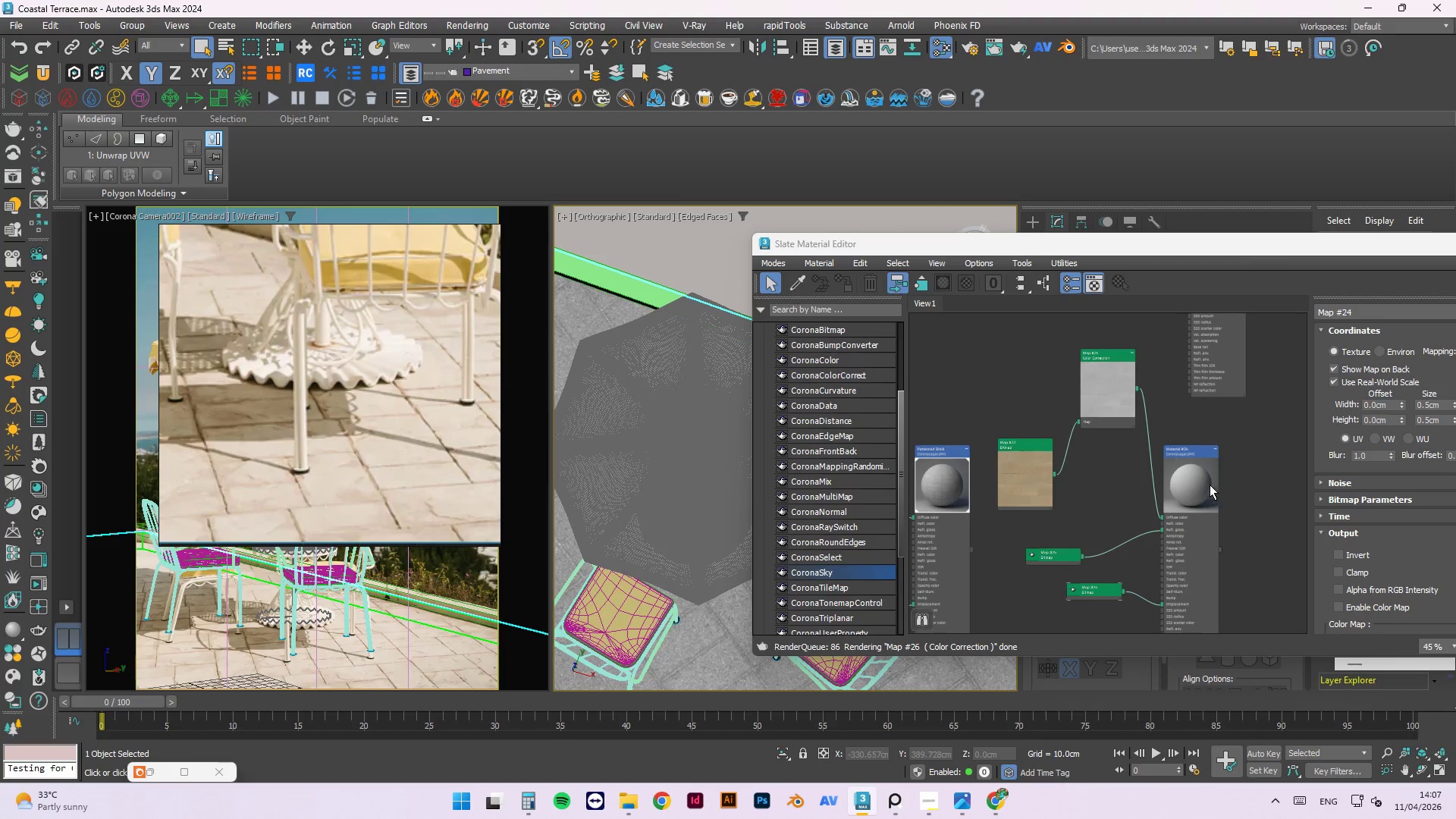 
right_click([1191, 471])
 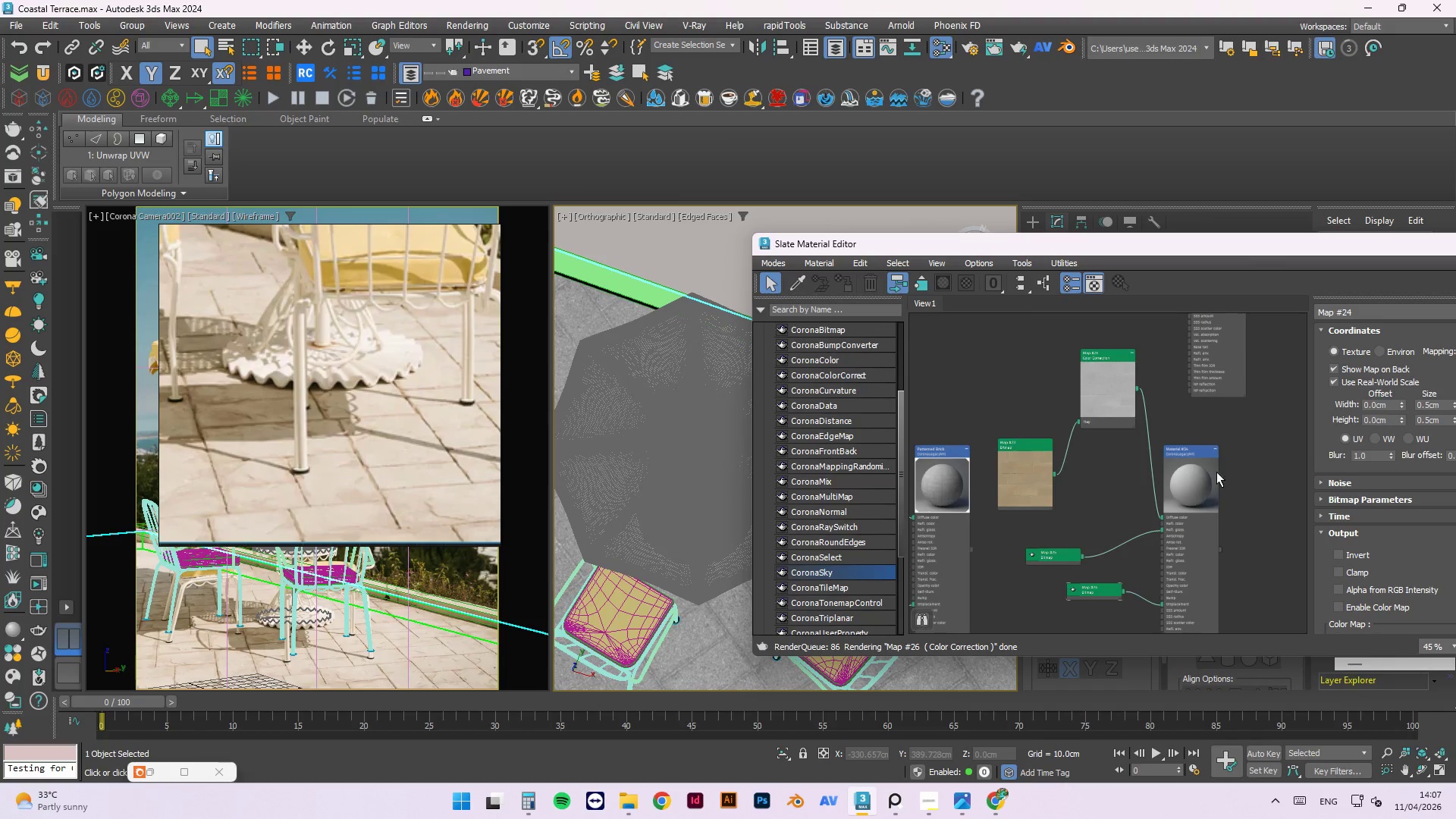 
right_click([1202, 493])
 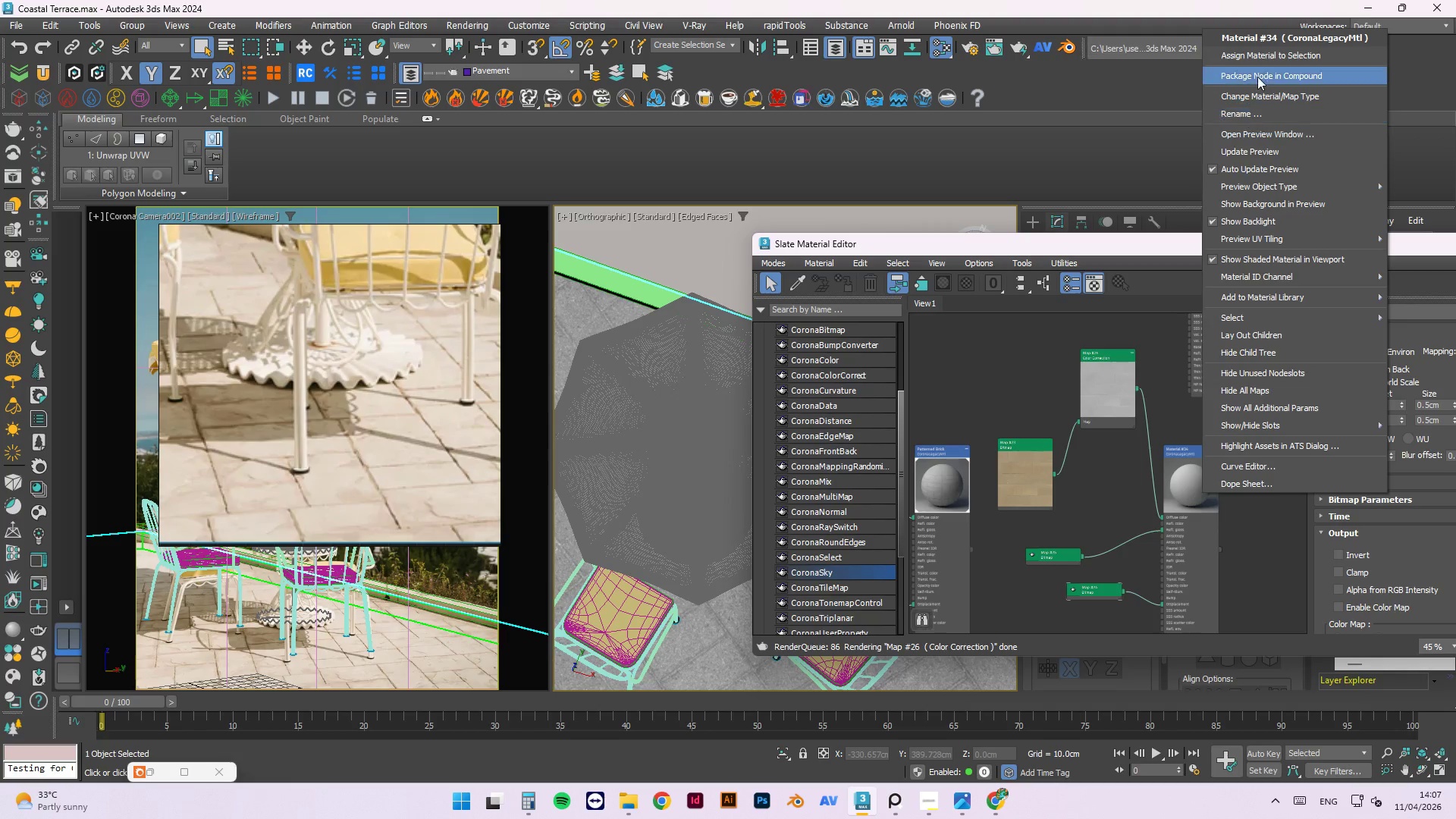 
left_click([1258, 55])
 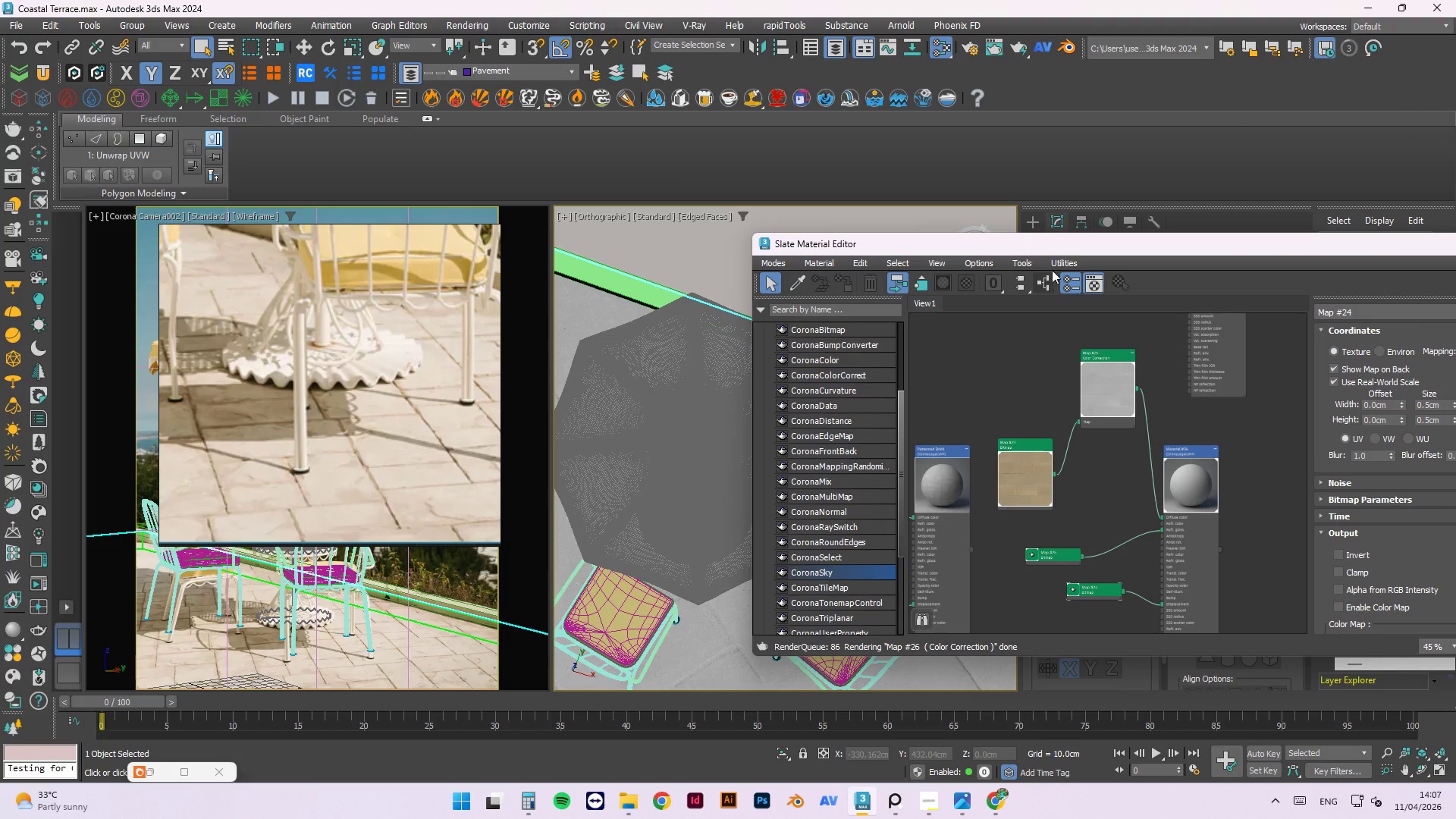 
left_click_drag(start_coordinate=[1083, 250], to_coordinate=[260, 444])
 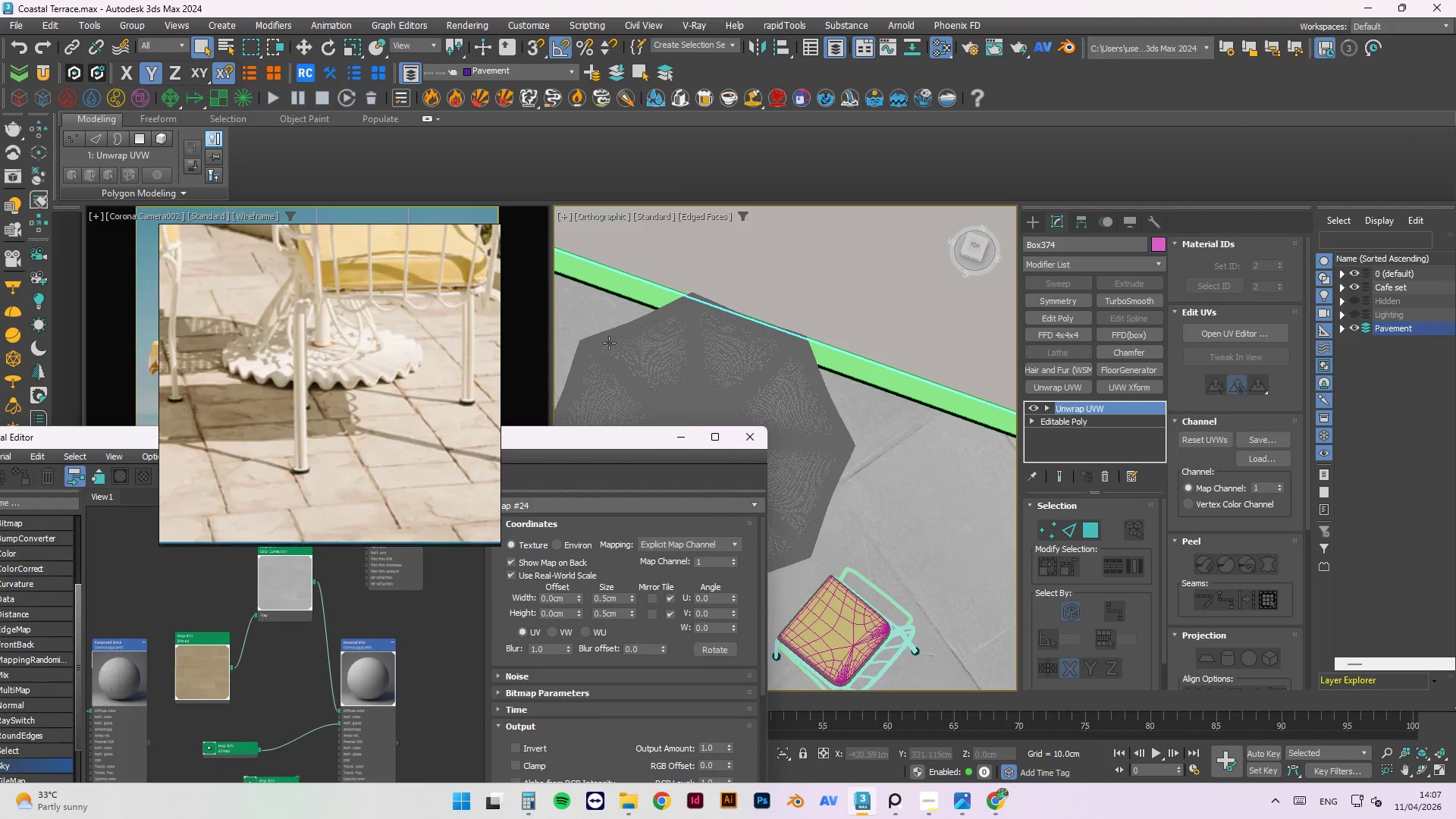 
scroll: coordinate [769, 356], scroll_direction: down, amount: 4.0
 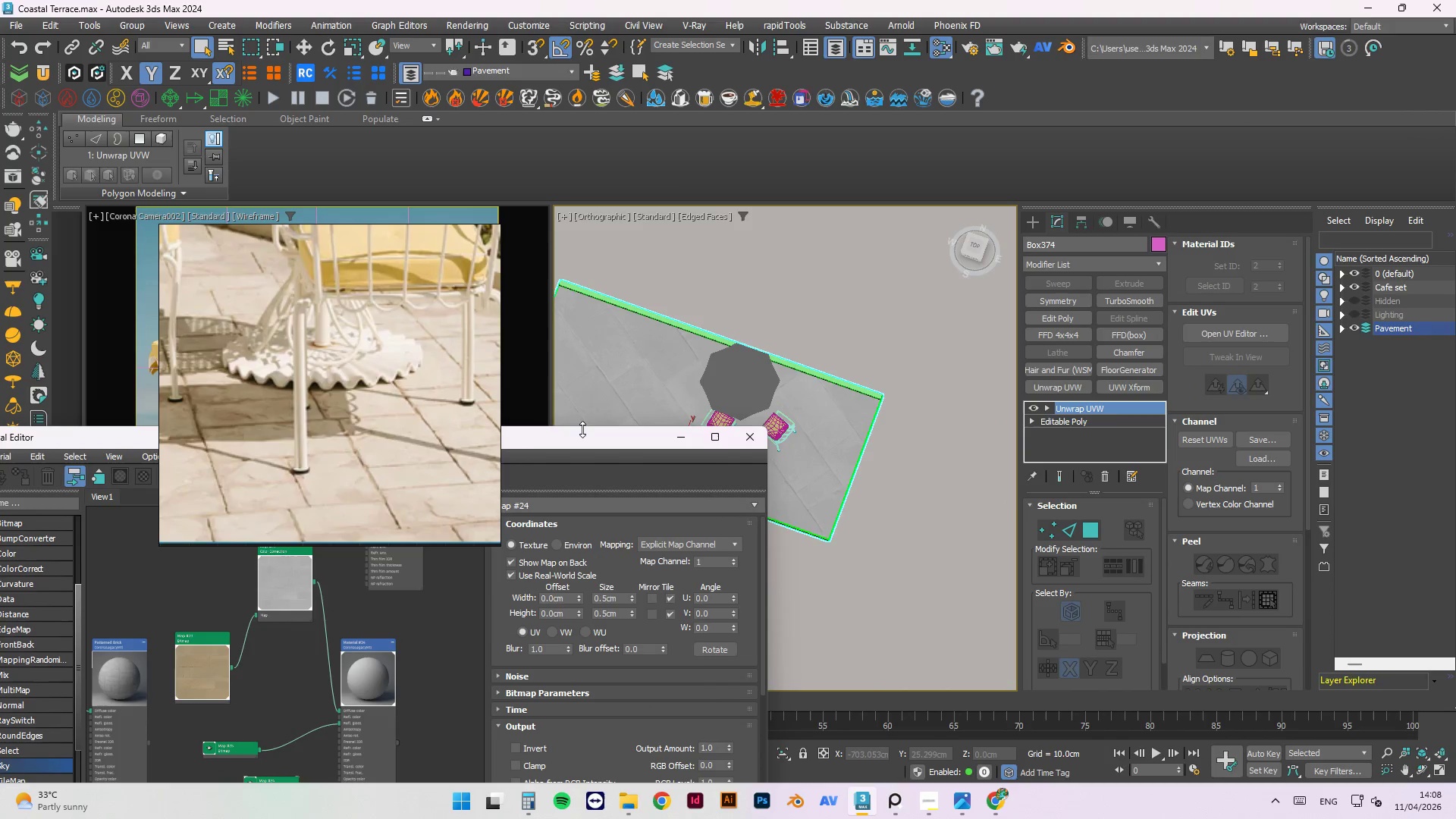 
left_click_drag(start_coordinate=[586, 441], to_coordinate=[526, 286])
 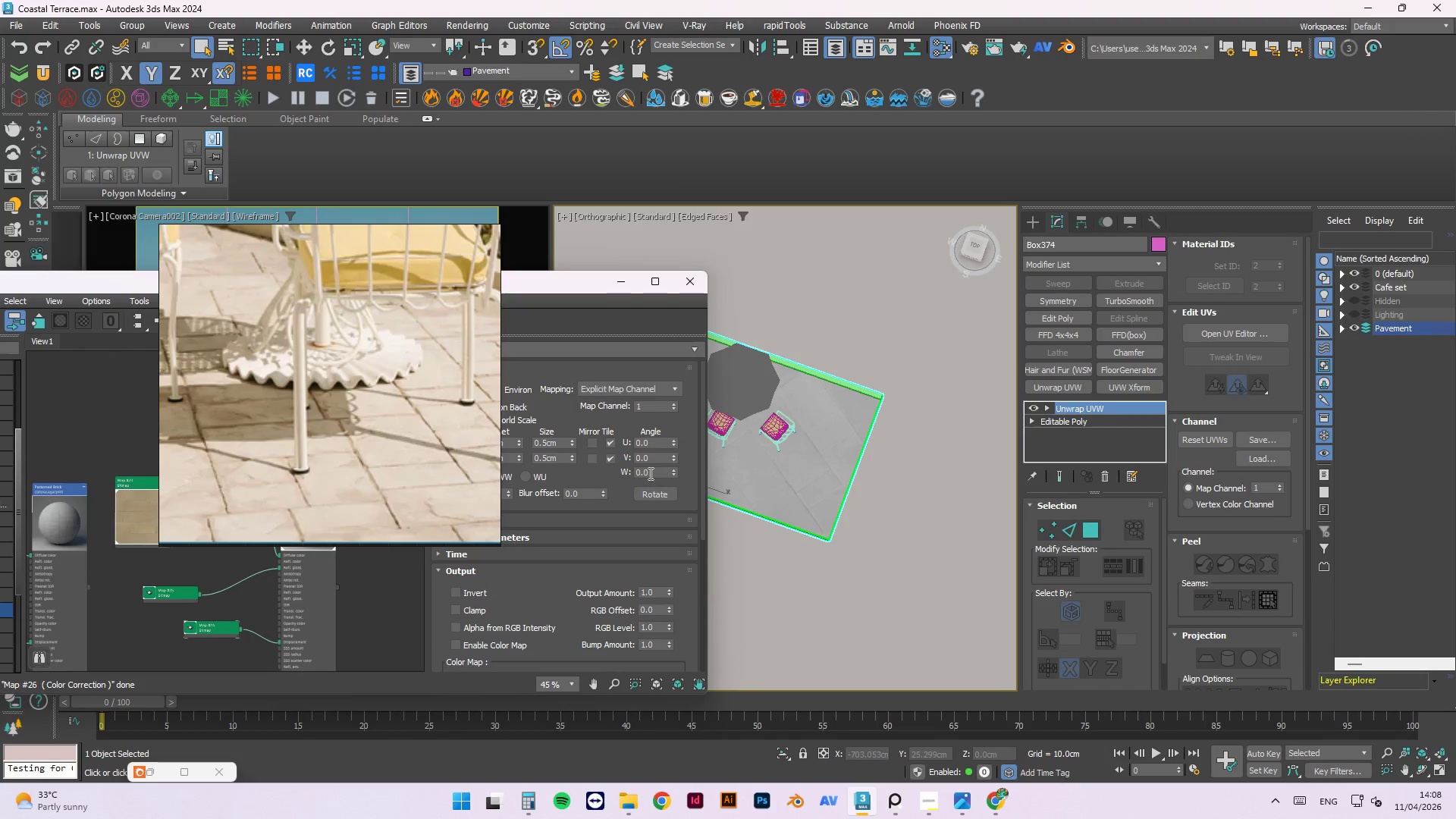 
left_click_drag(start_coordinate=[650, 472], to_coordinate=[566, 466])
 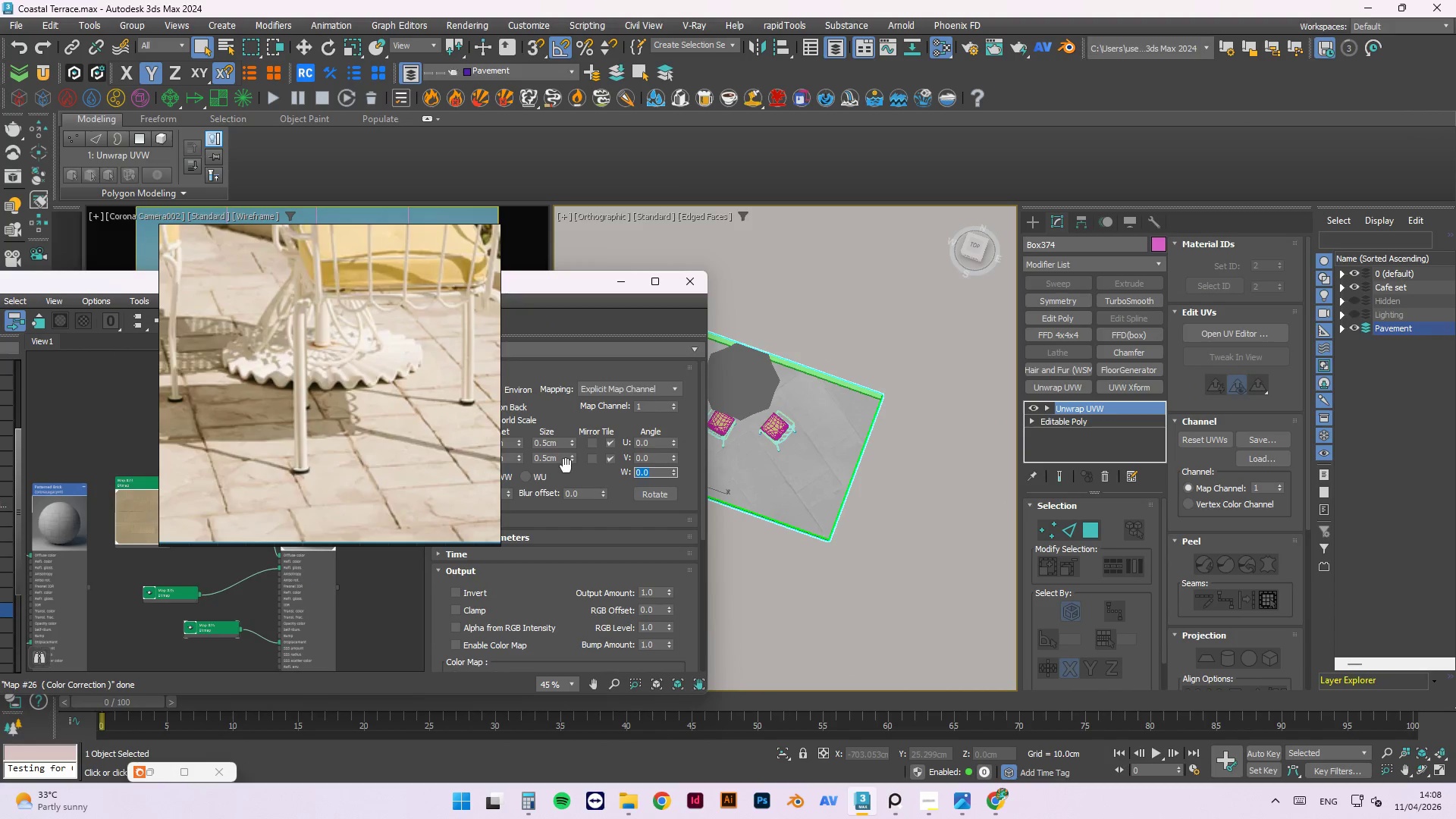 
key(Numpad3)
 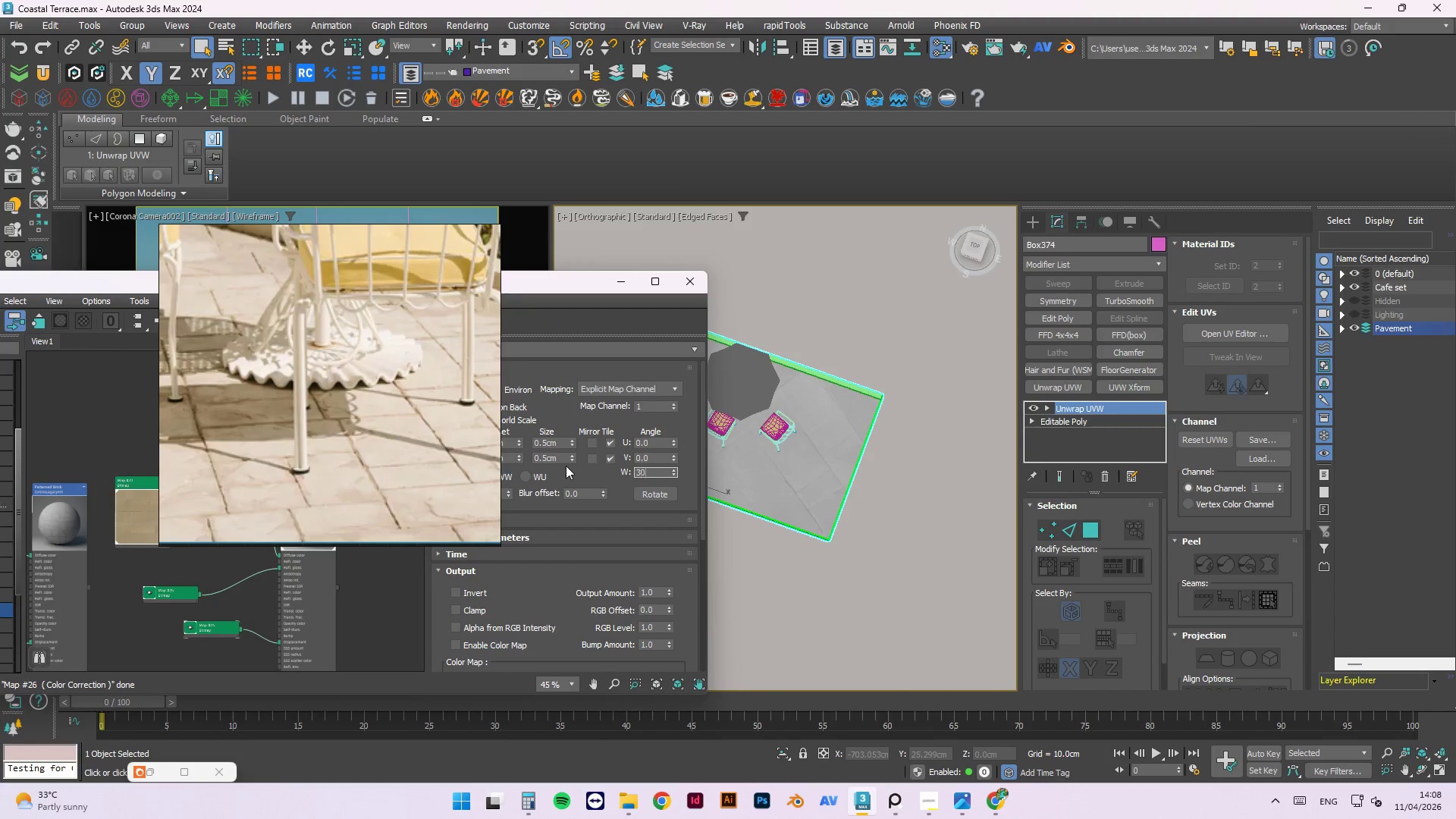 
key(Numpad0)
 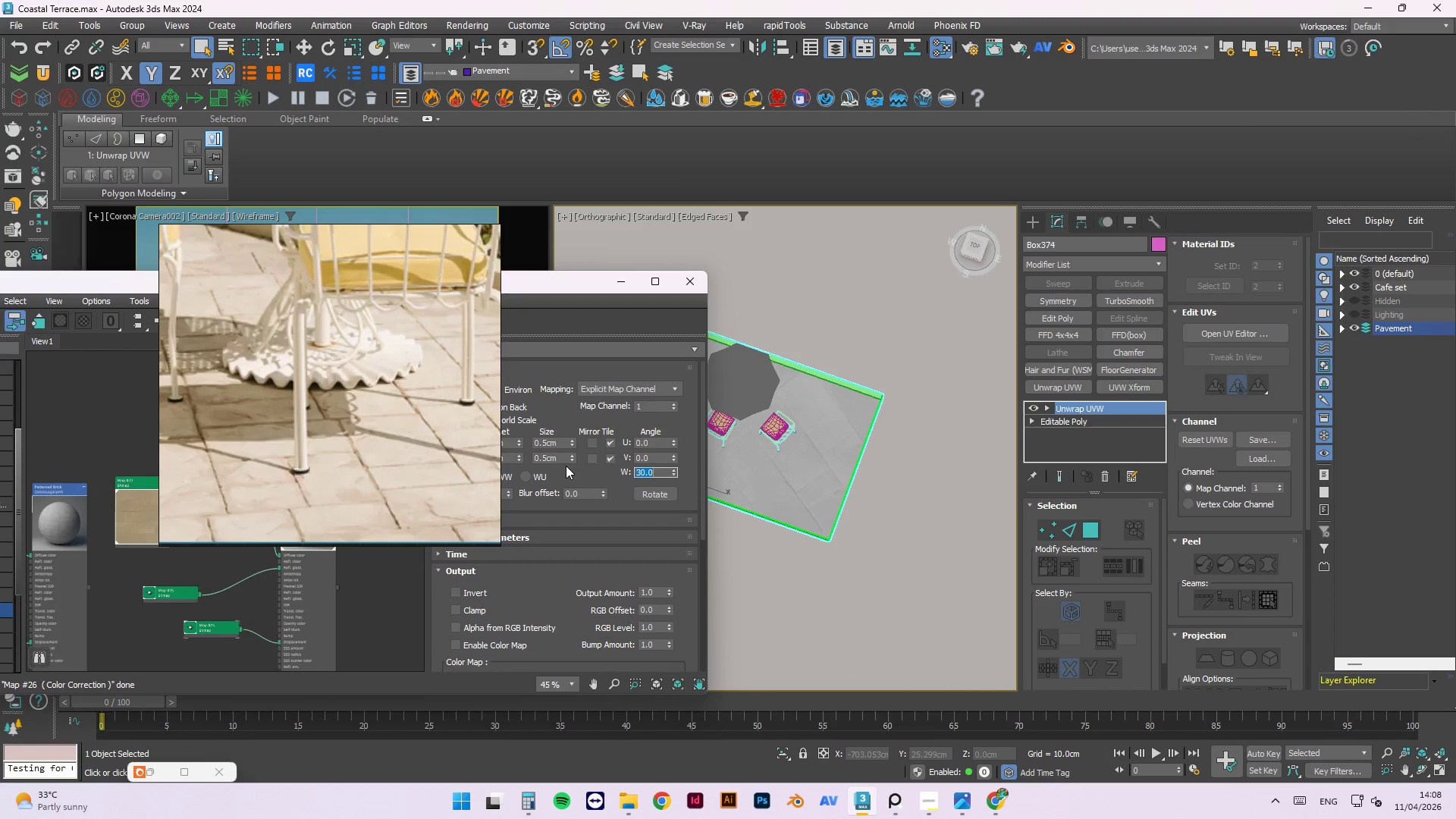 
key(NumpadEnter)
 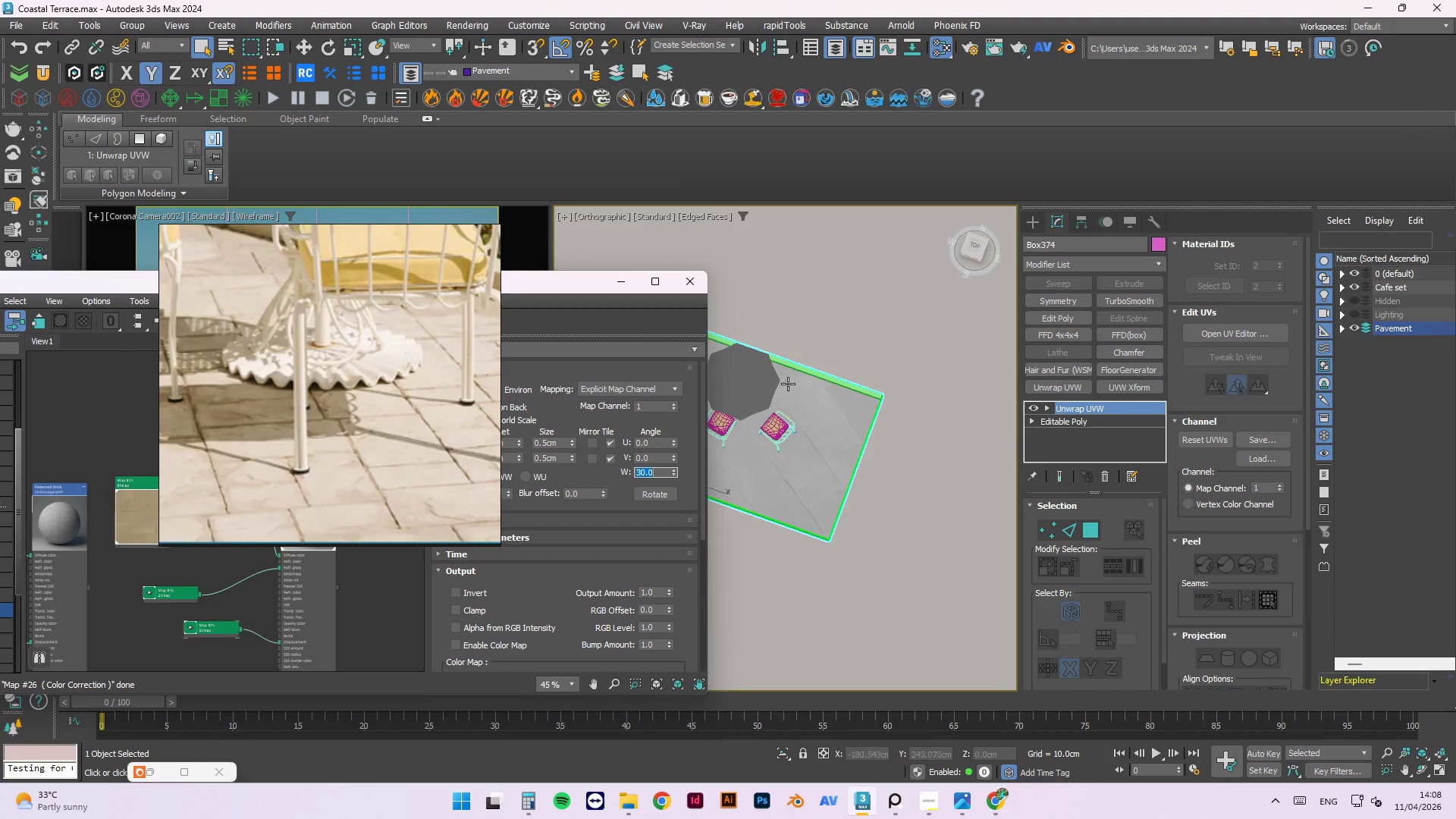 
scroll: coordinate [804, 367], scroll_direction: up, amount: 2.0
 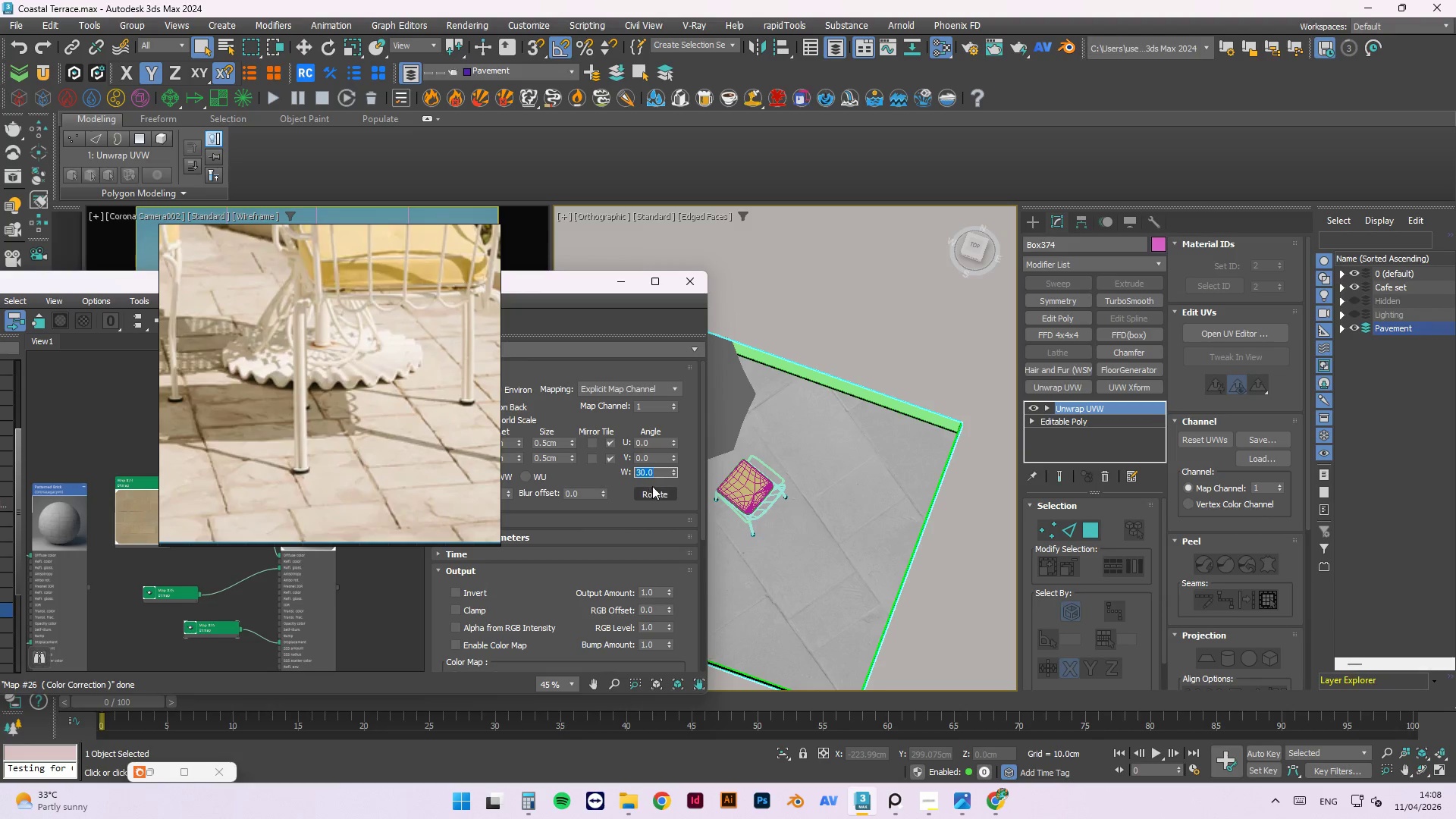 
left_click([653, 492])
 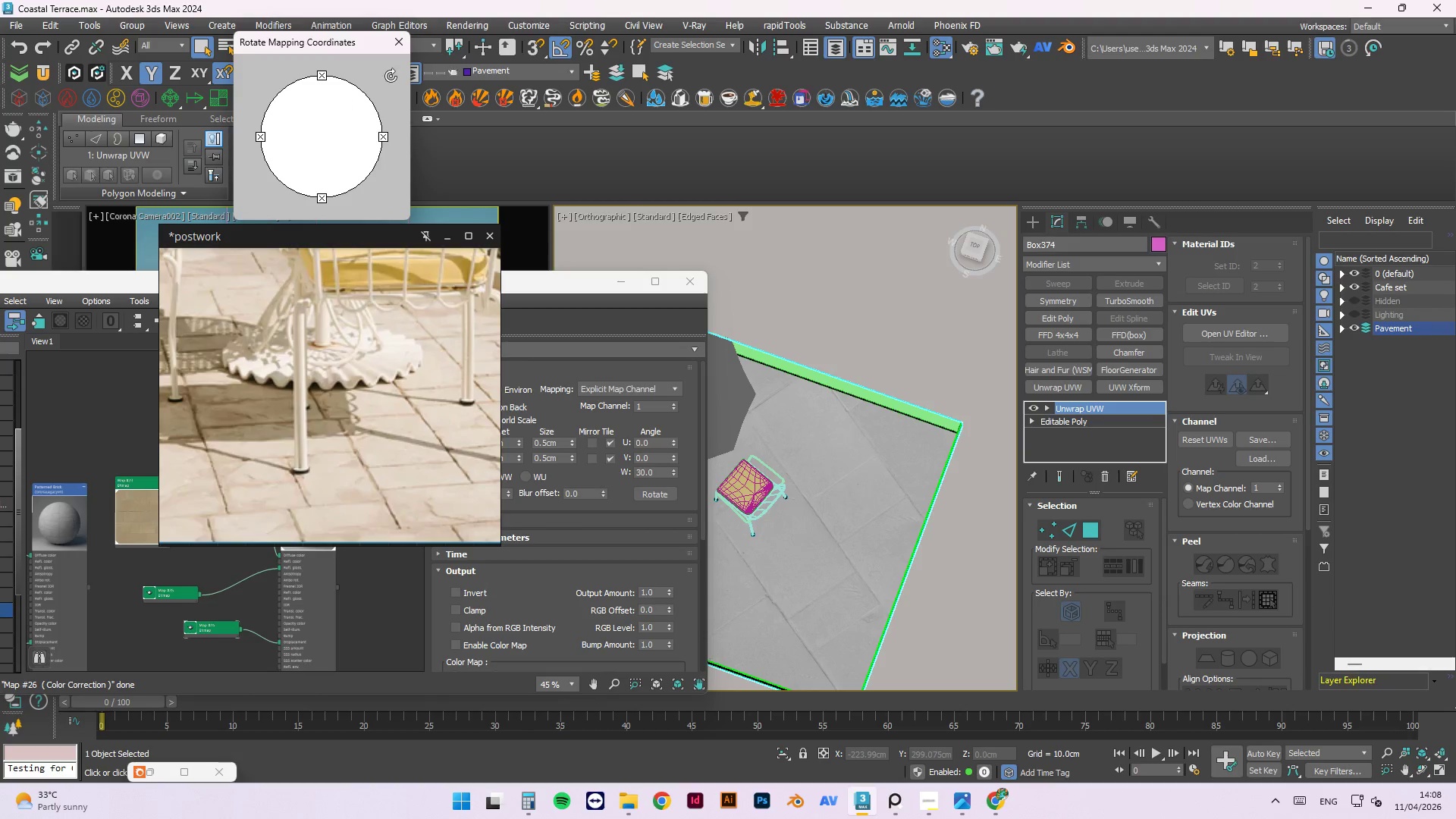 
left_click([398, 48])
 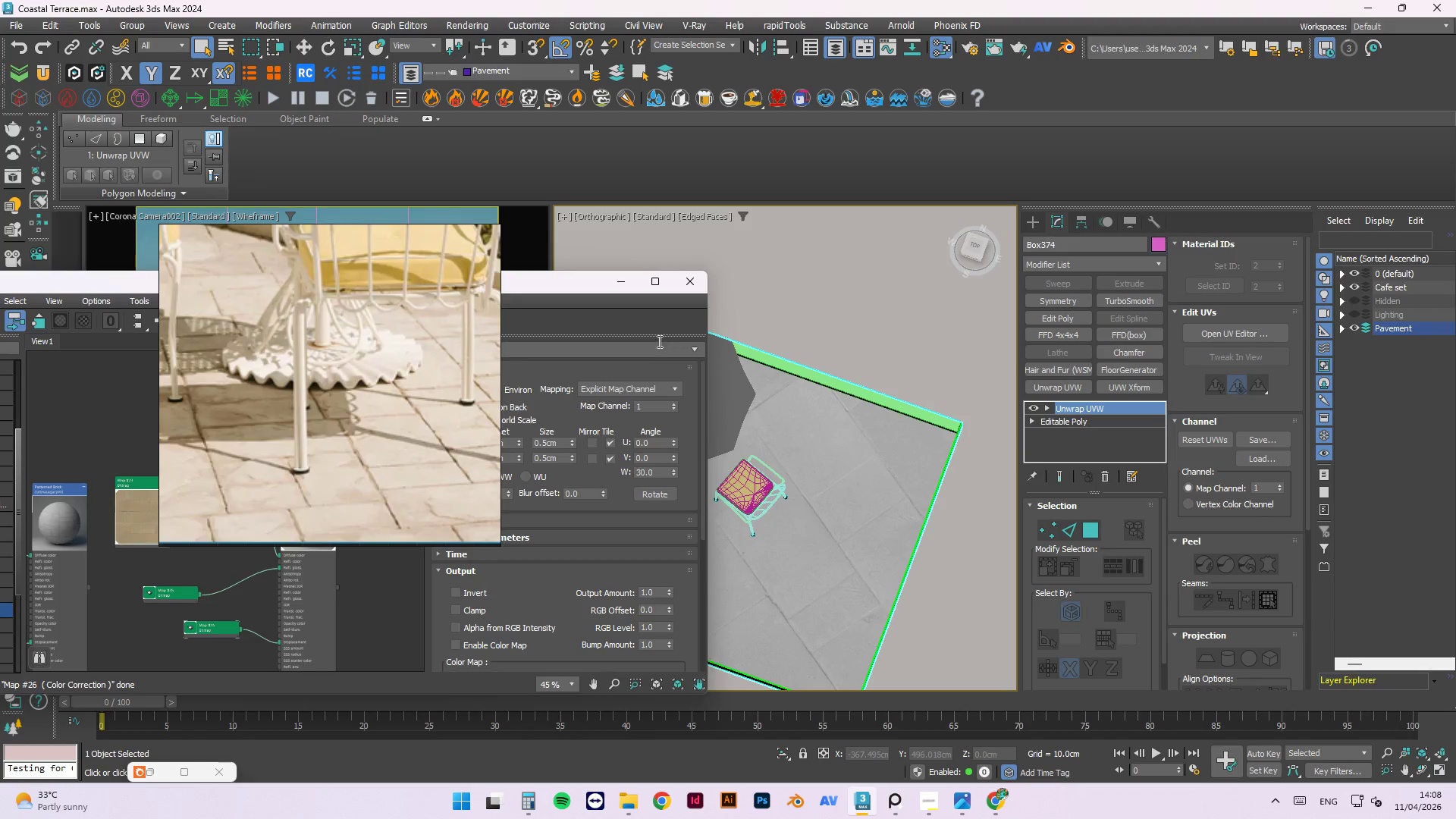 
left_click([949, 290])
 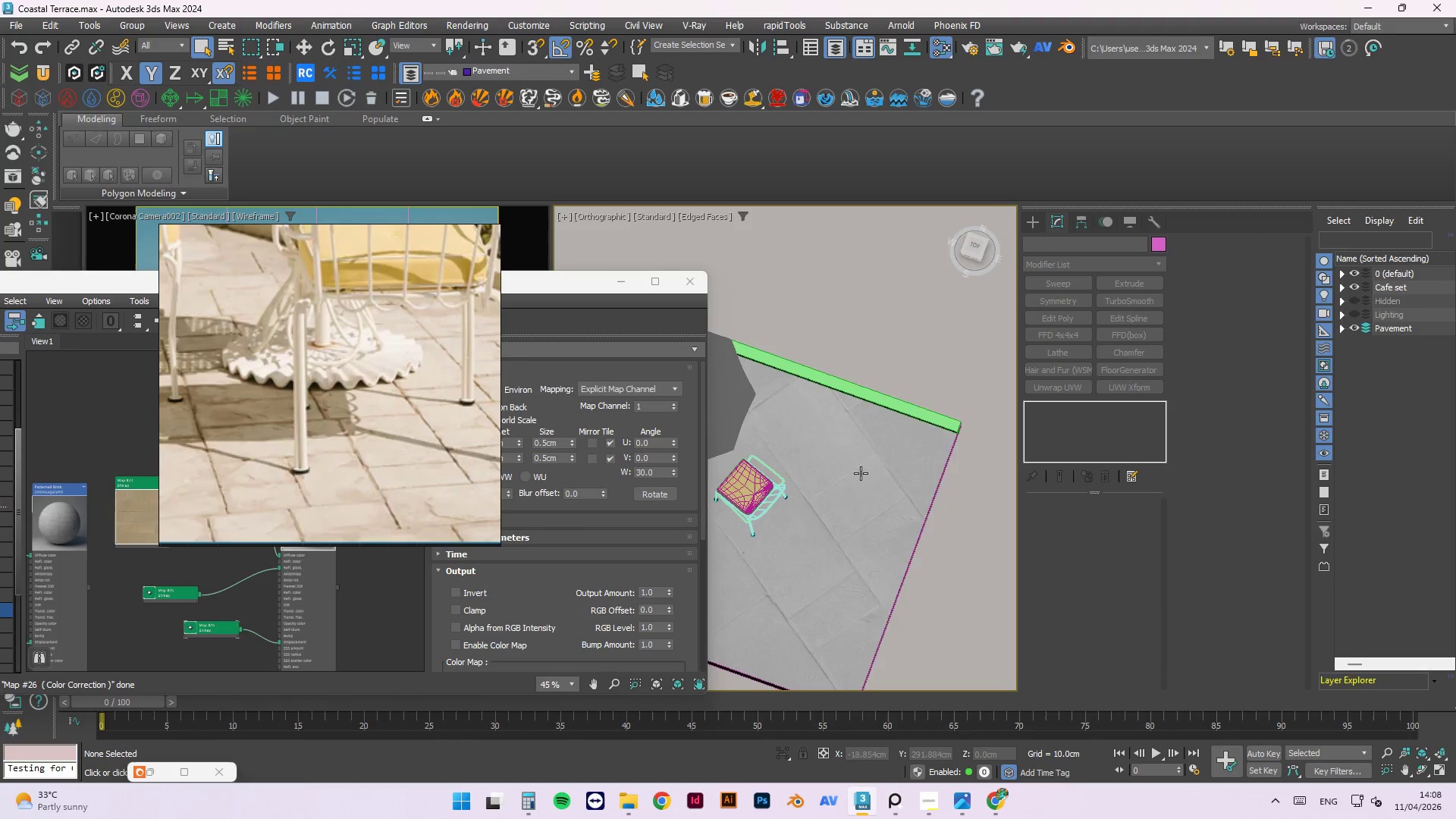 
left_click([856, 475])
 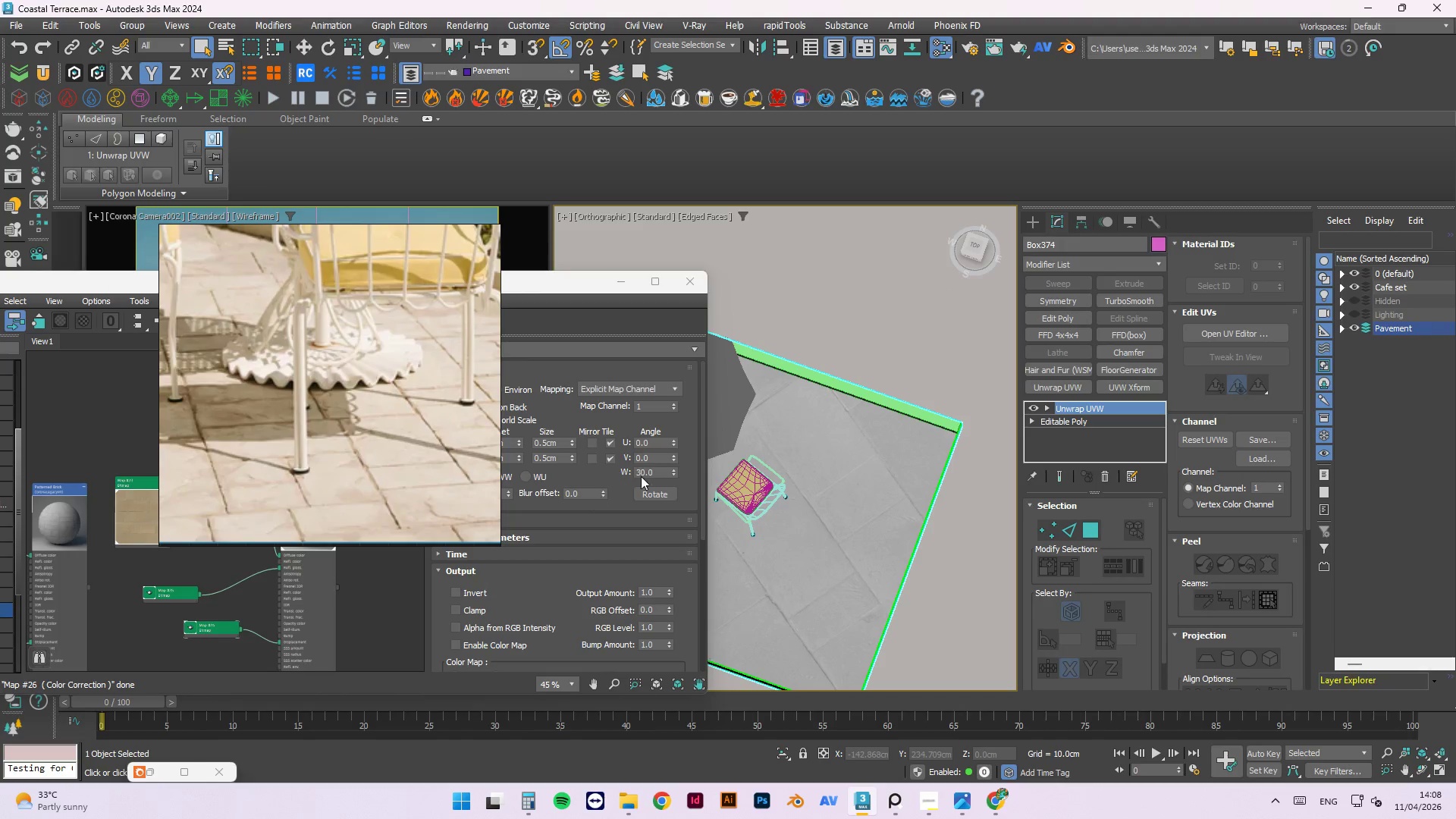 
left_click_drag(start_coordinate=[657, 475], to_coordinate=[543, 476])
 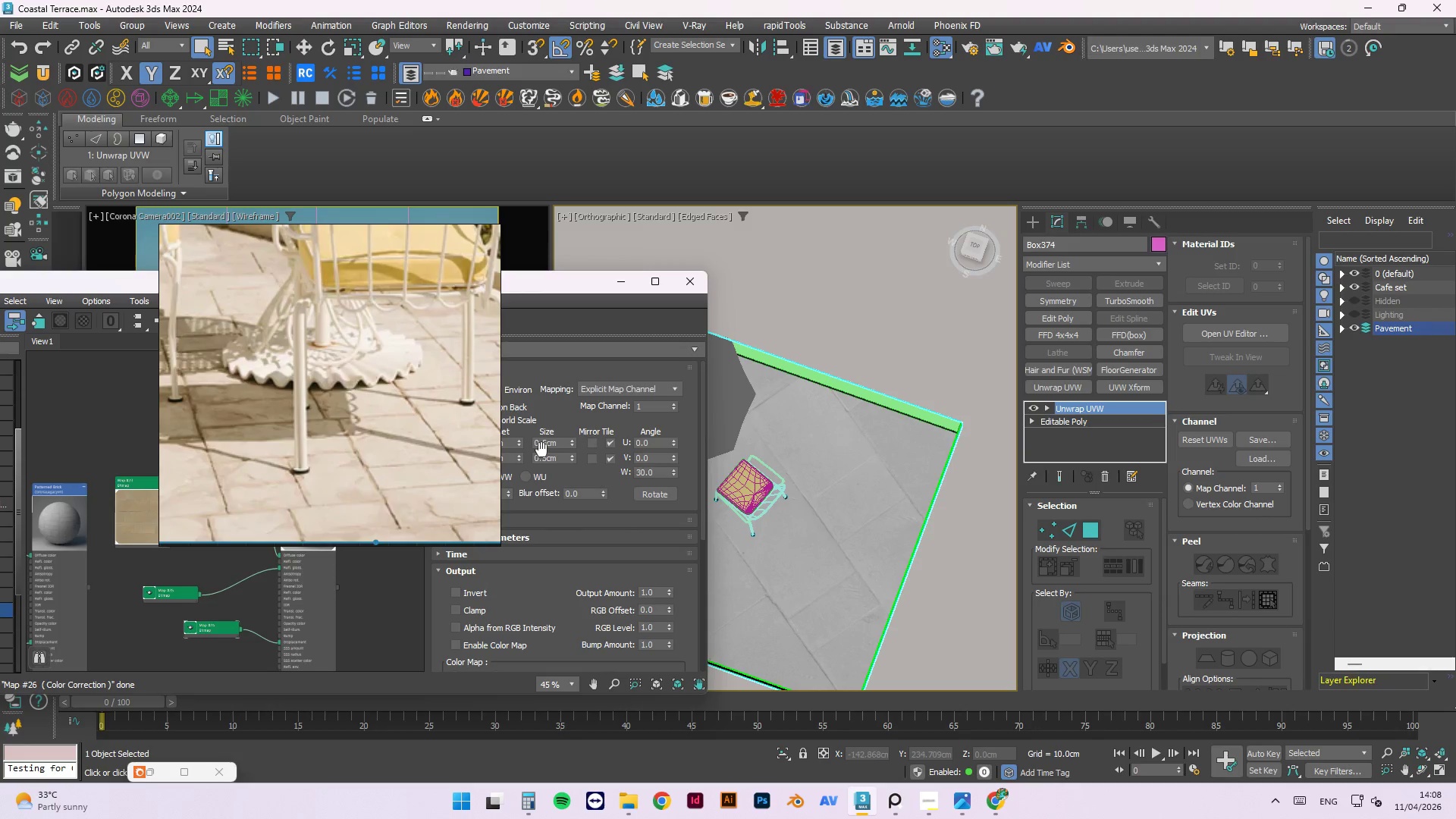 
scroll: coordinate [949, 543], scroll_direction: down, amount: 3.0
 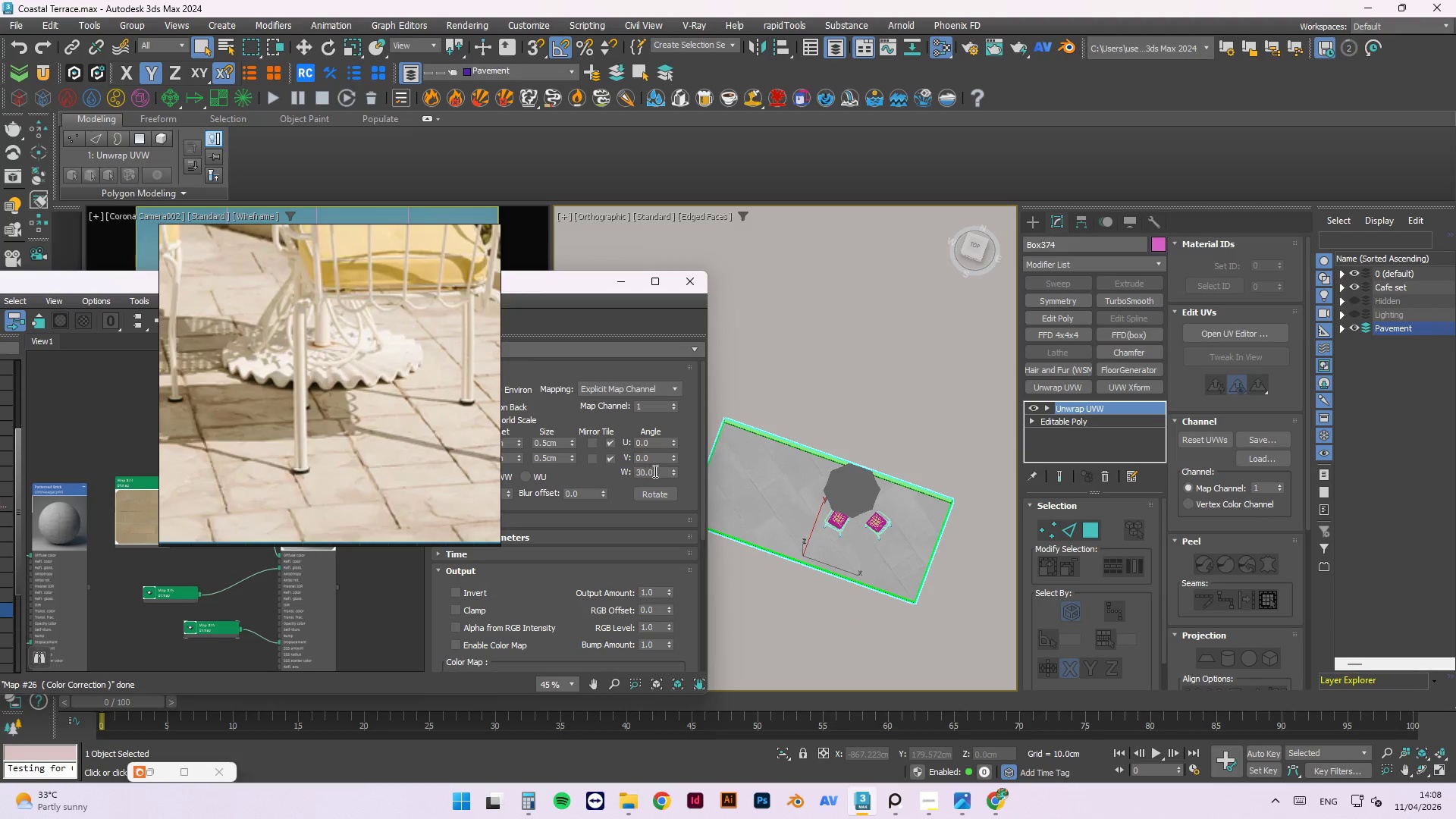 
left_click_drag(start_coordinate=[654, 471], to_coordinate=[604, 474])
 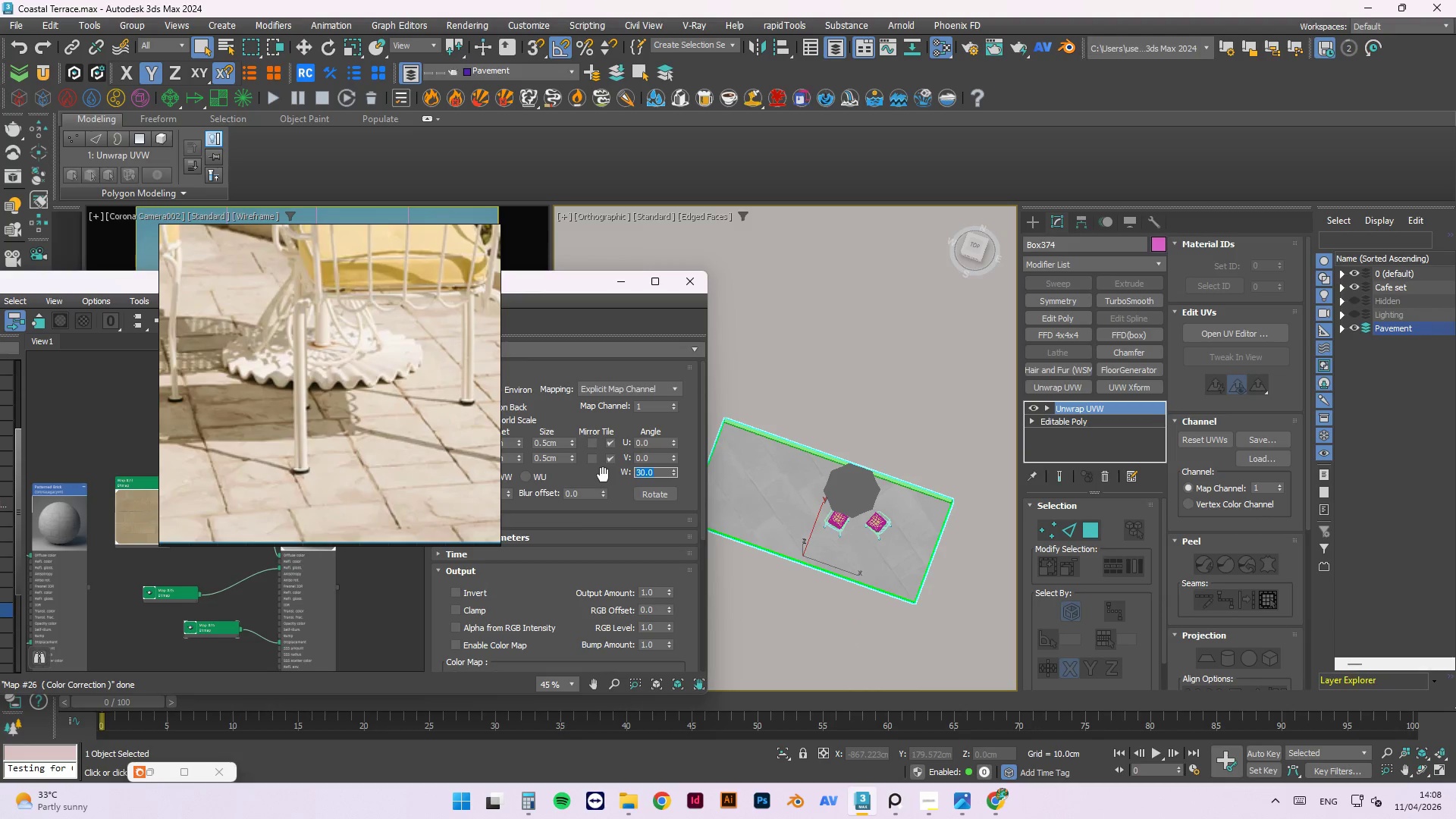 
key(Numpad9)
 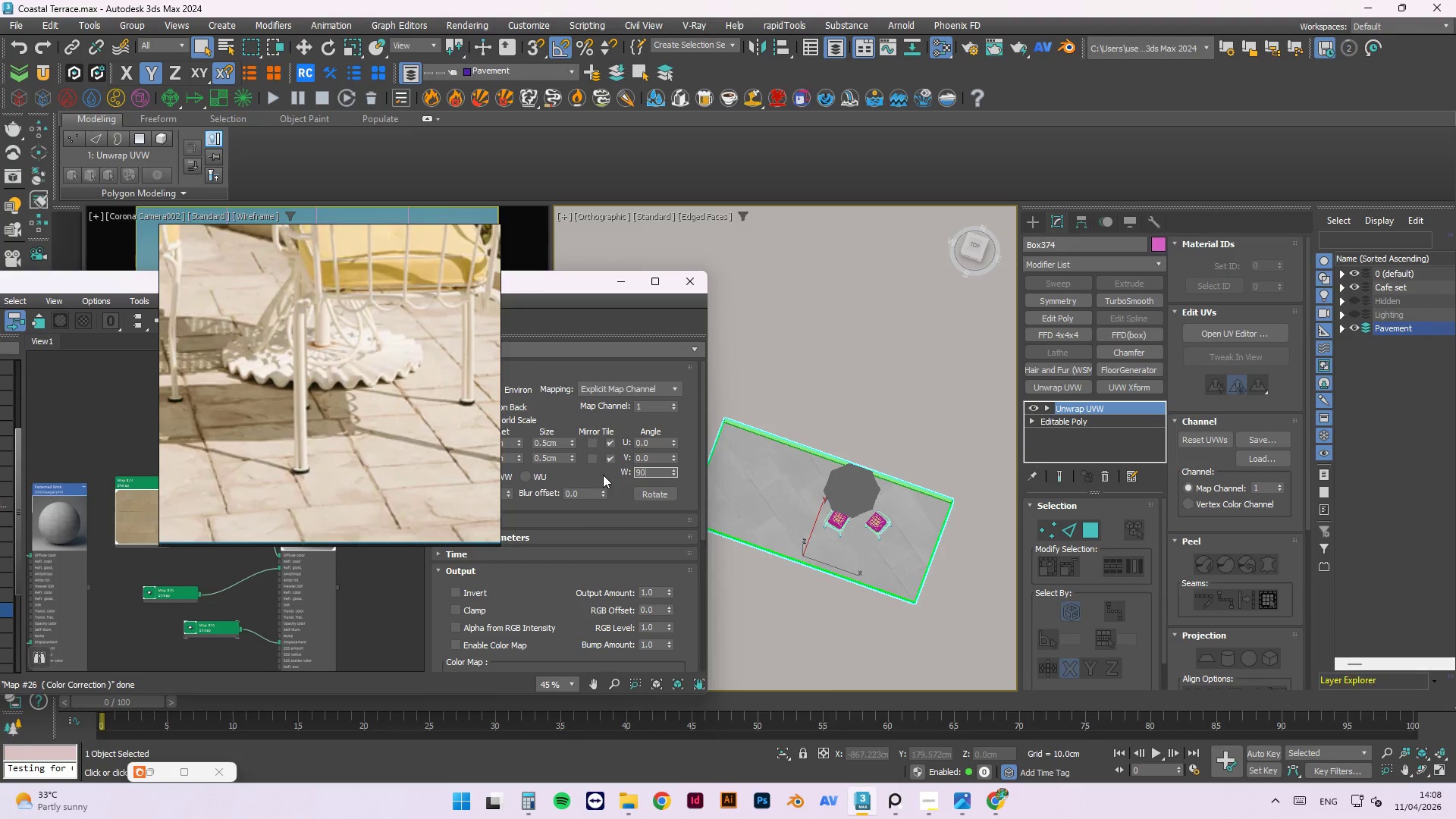 
key(Numpad0)
 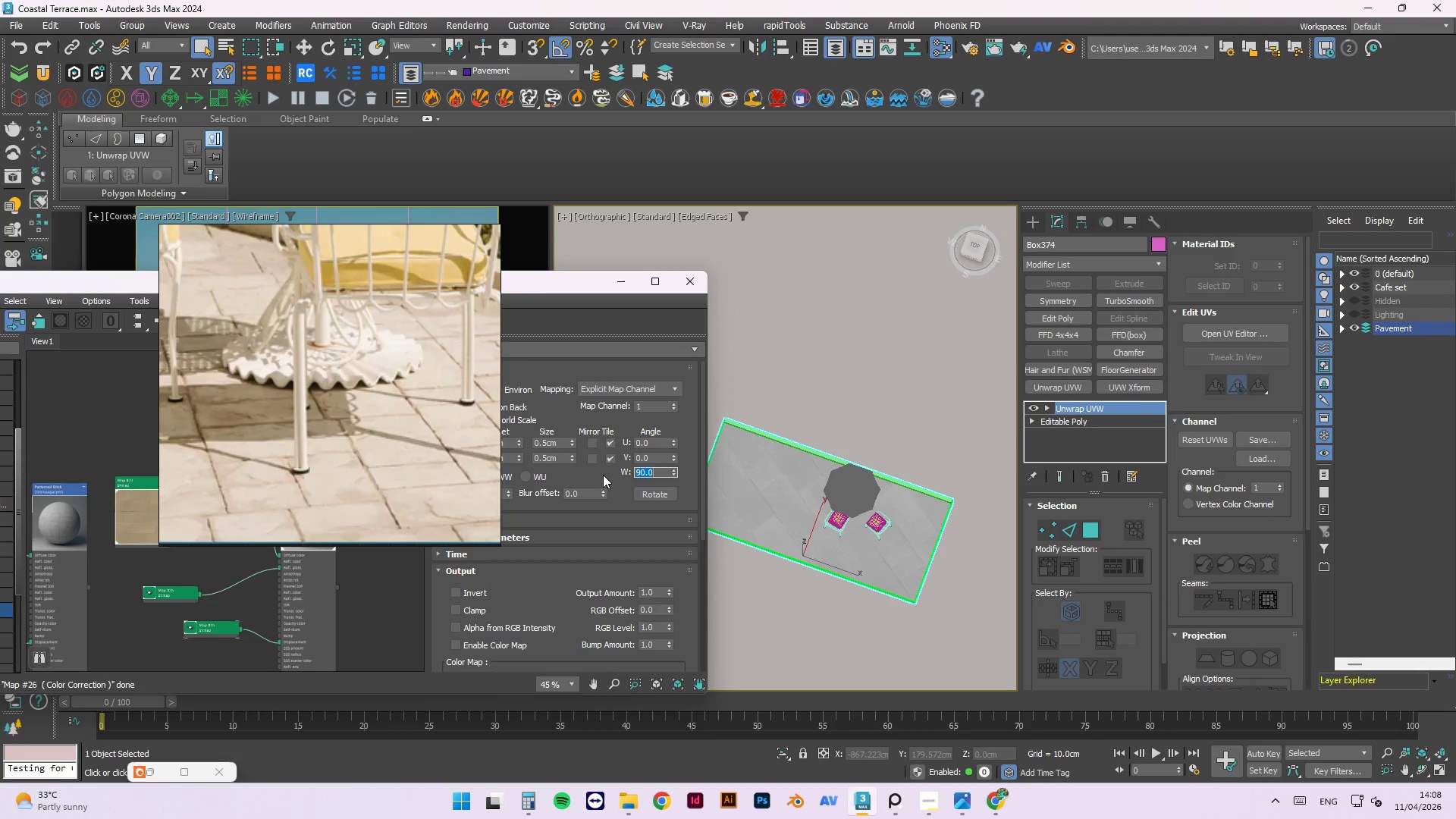 
key(NumpadEnter)
 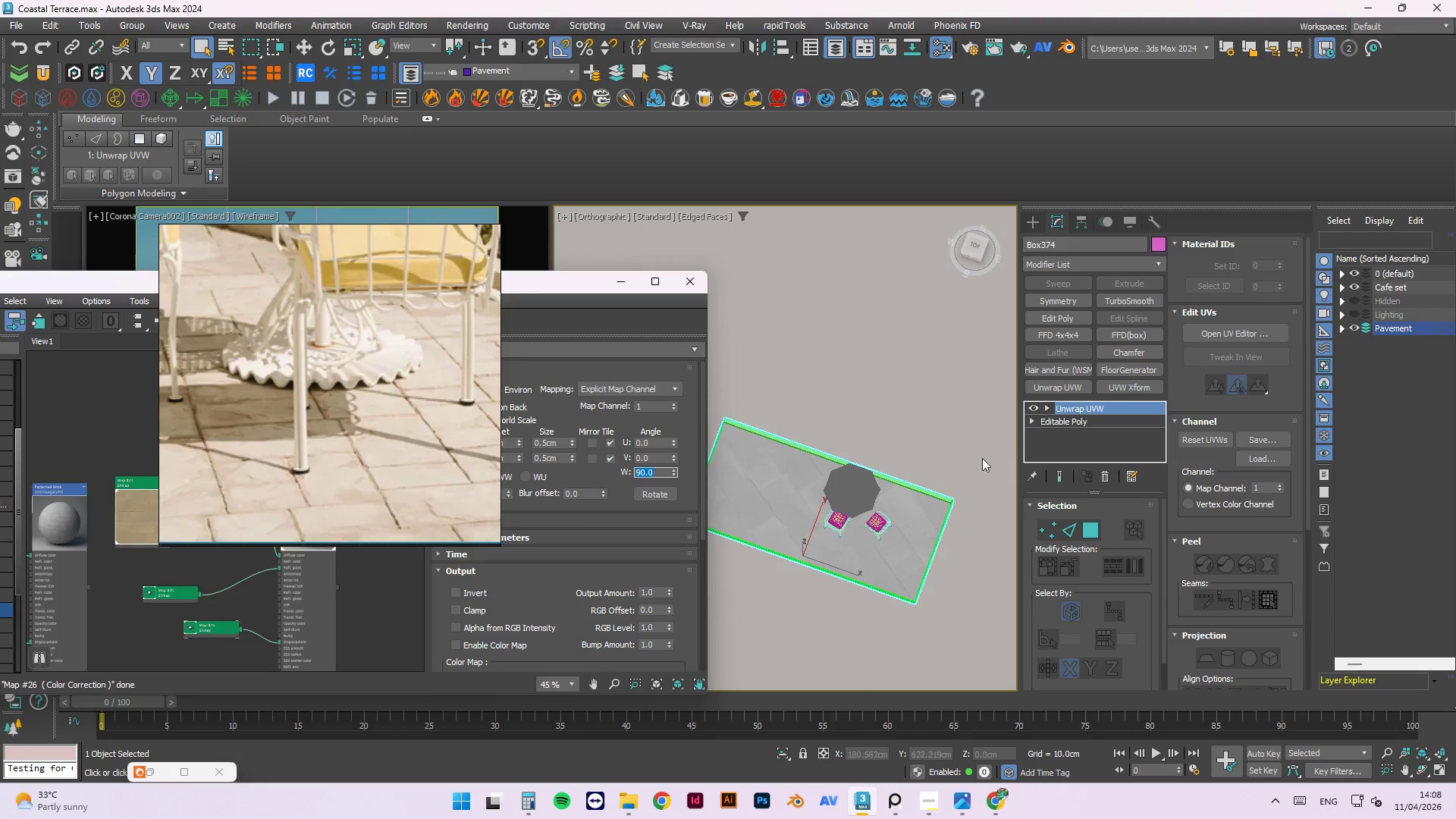 
scroll: coordinate [896, 535], scroll_direction: up, amount: 3.0
 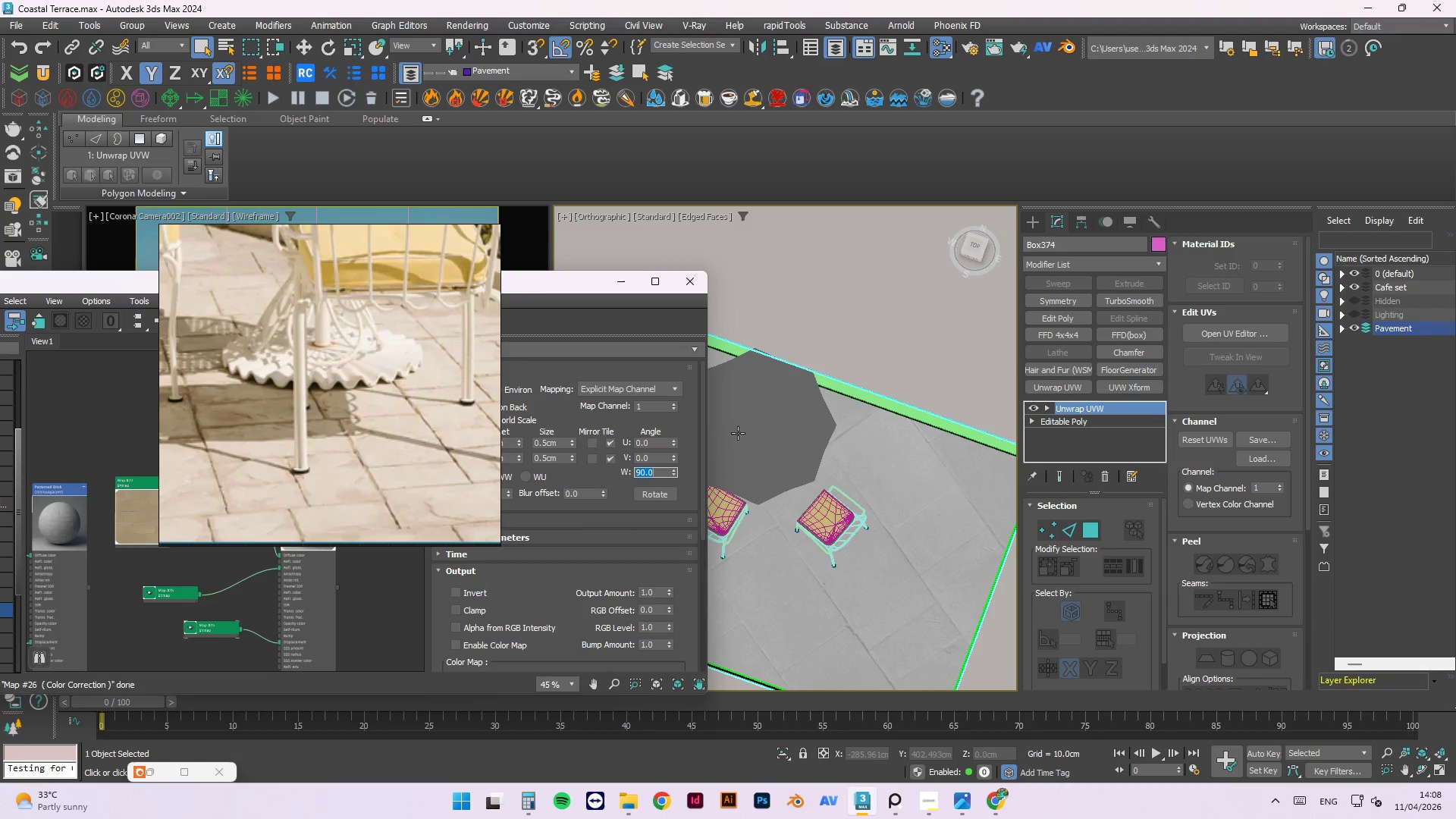 
left_click([663, 460])
 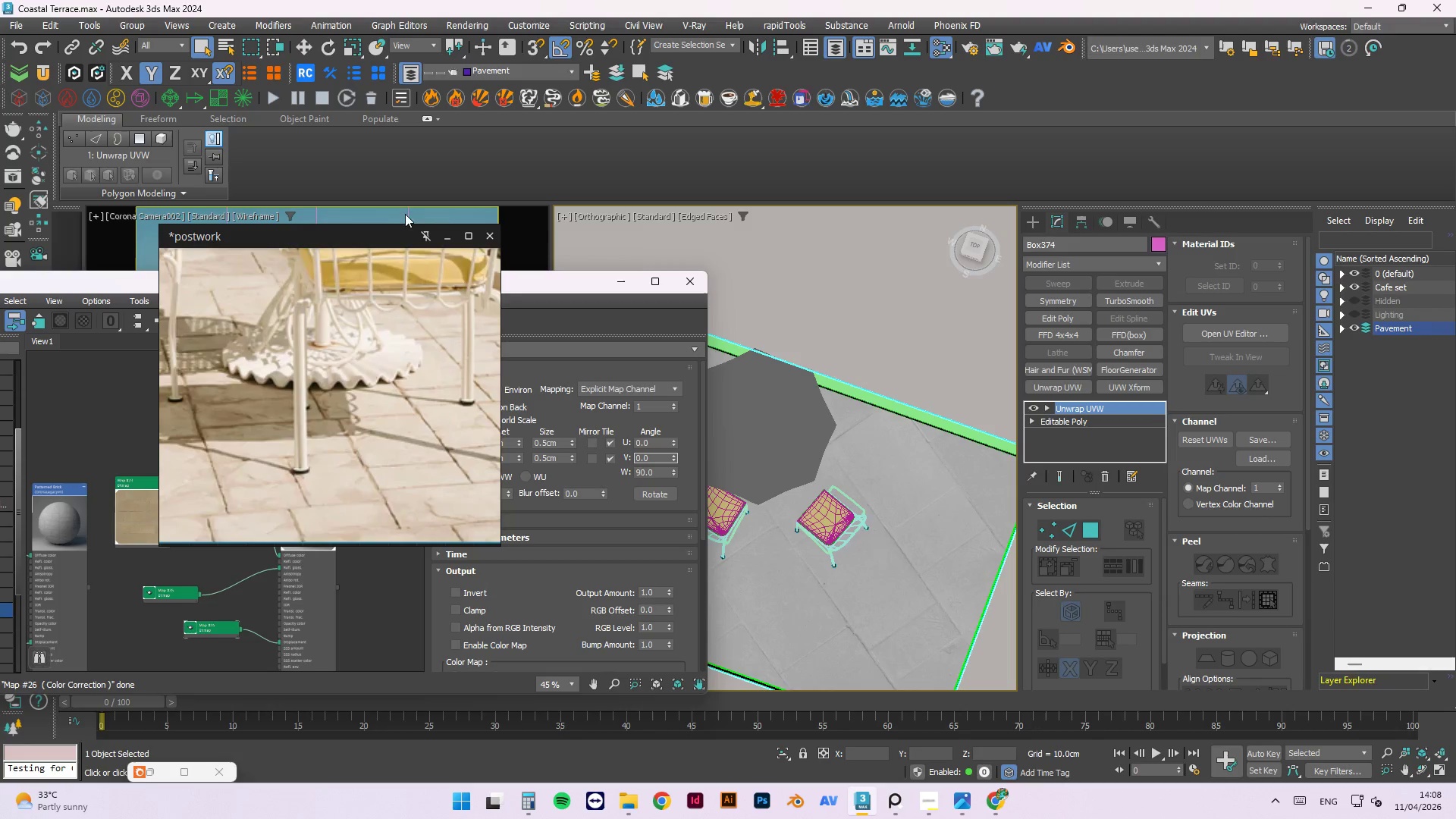 
left_click_drag(start_coordinate=[394, 219], to_coordinate=[347, 539])
 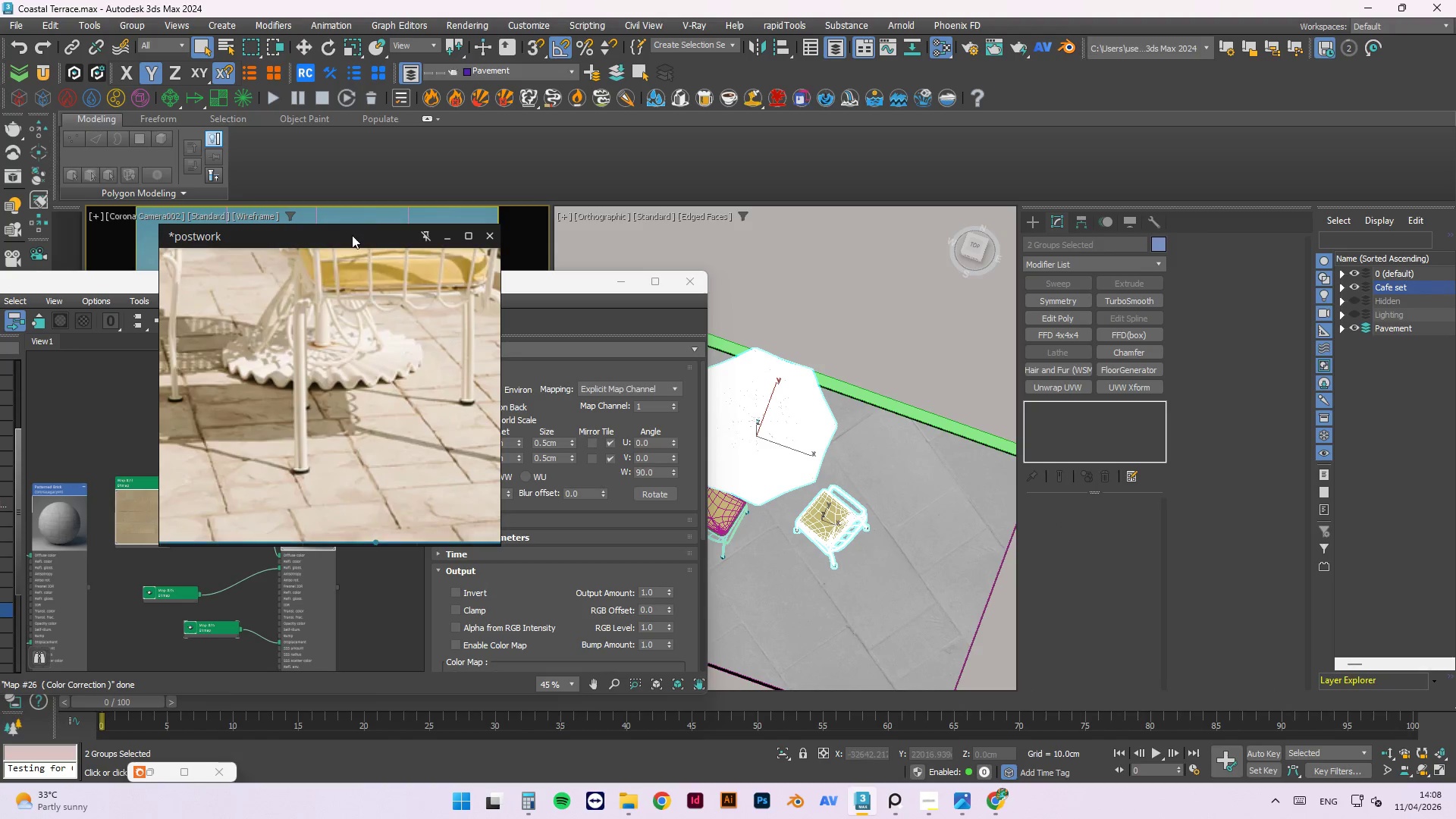 
left_click_drag(start_coordinate=[352, 235], to_coordinate=[1309, 418])
 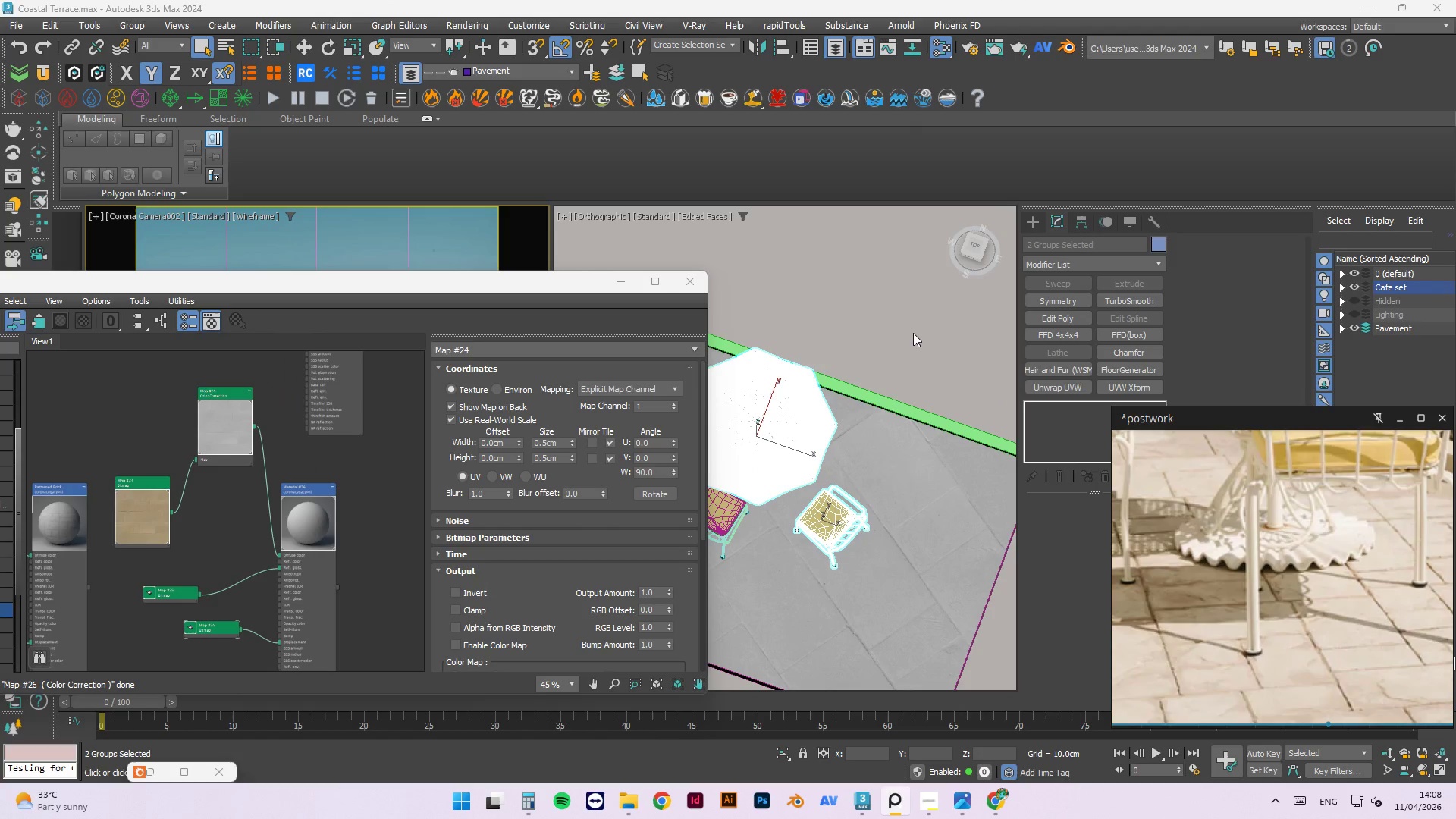 
key(Control+Z)
 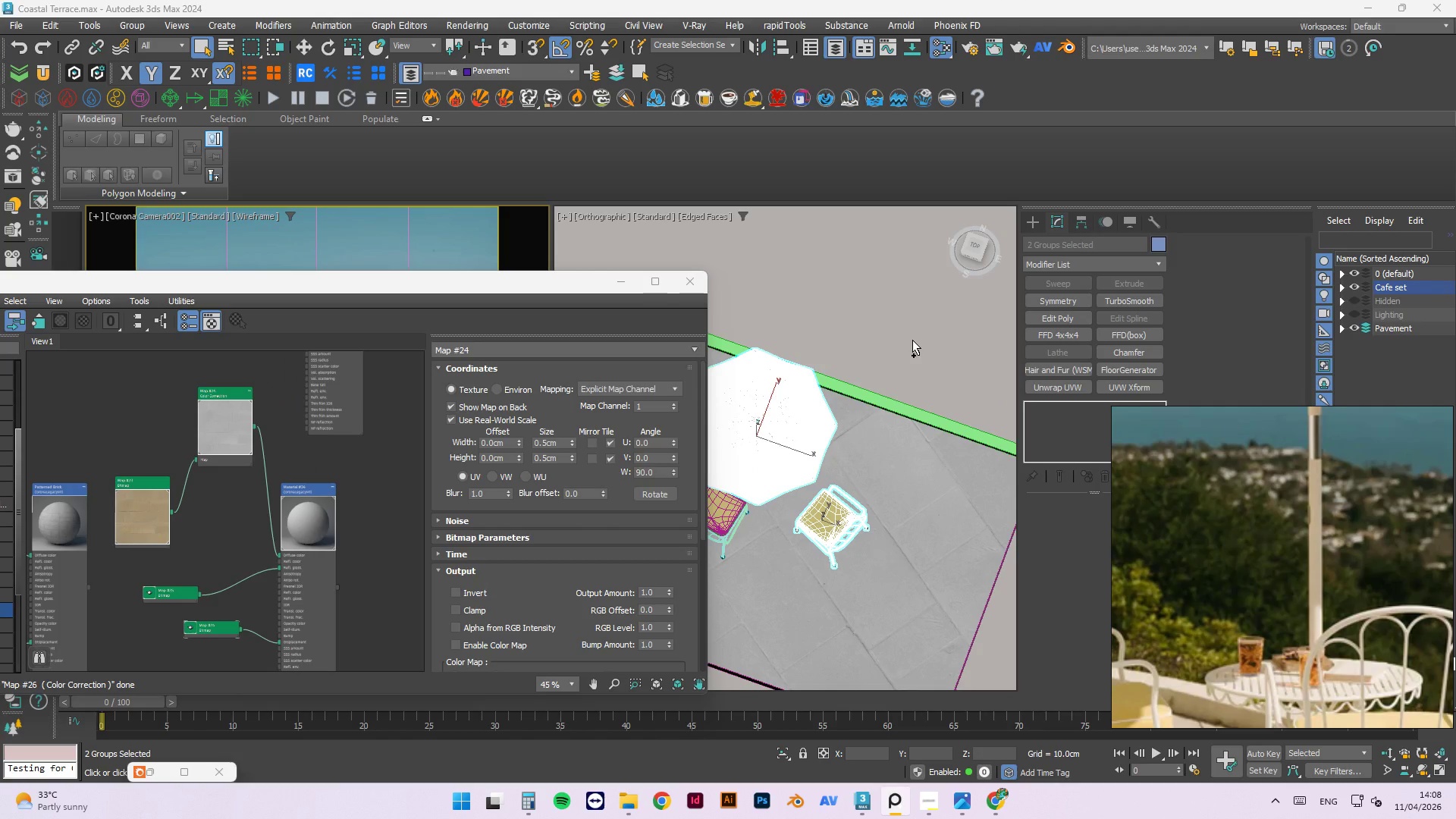 
left_click([912, 340])
 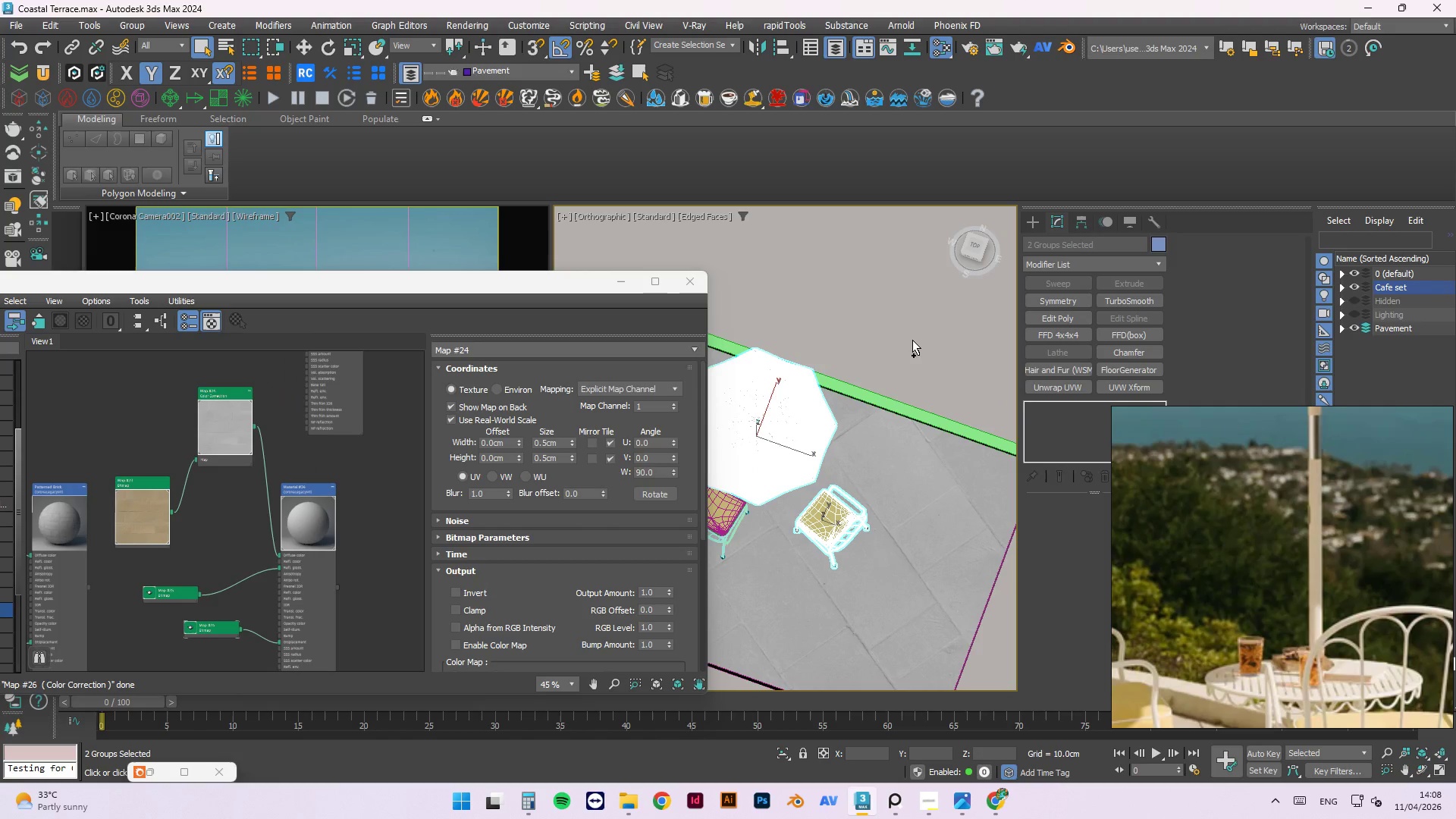 
key(Control+Z)
 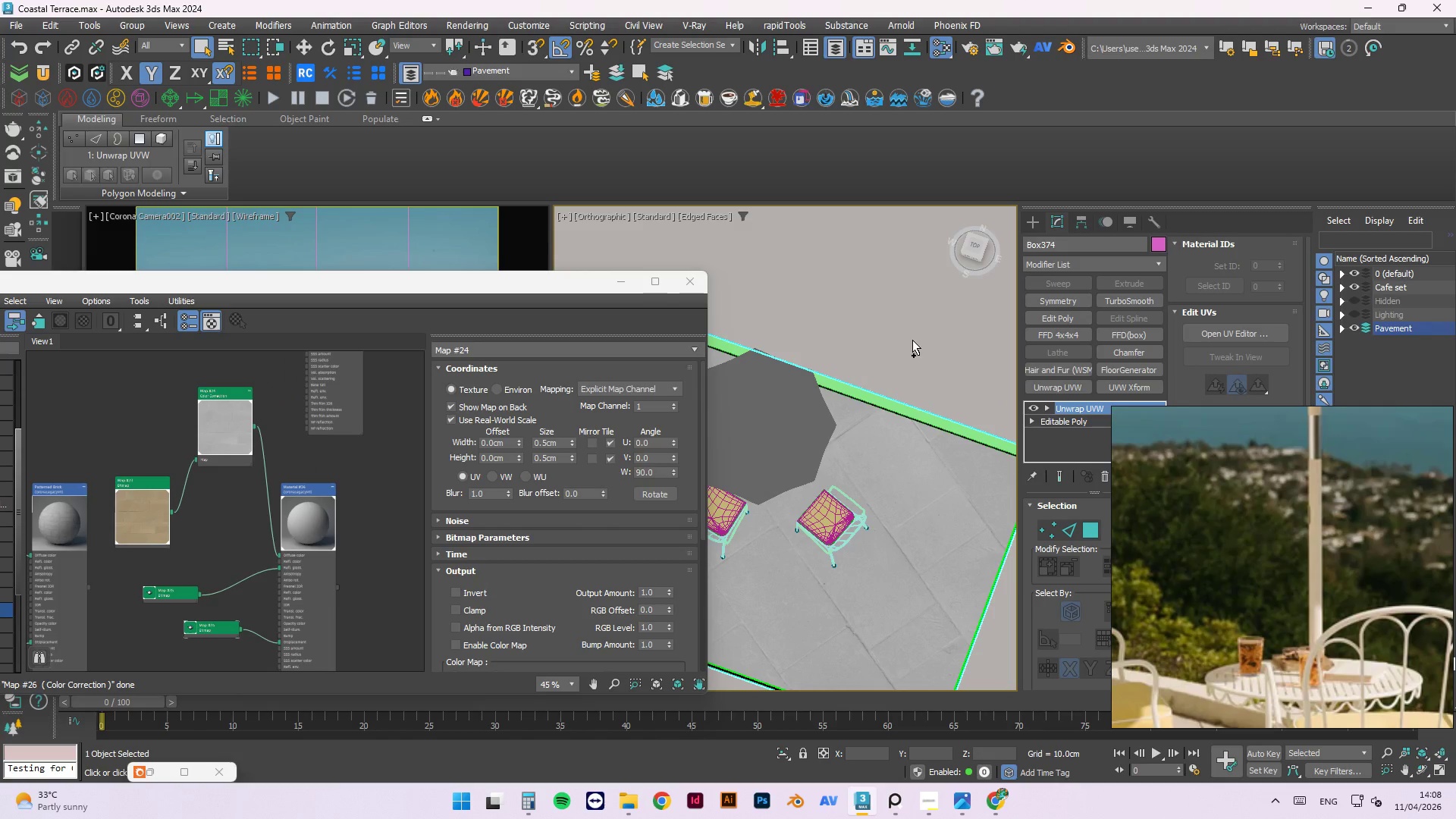 
key(Control+Z)
 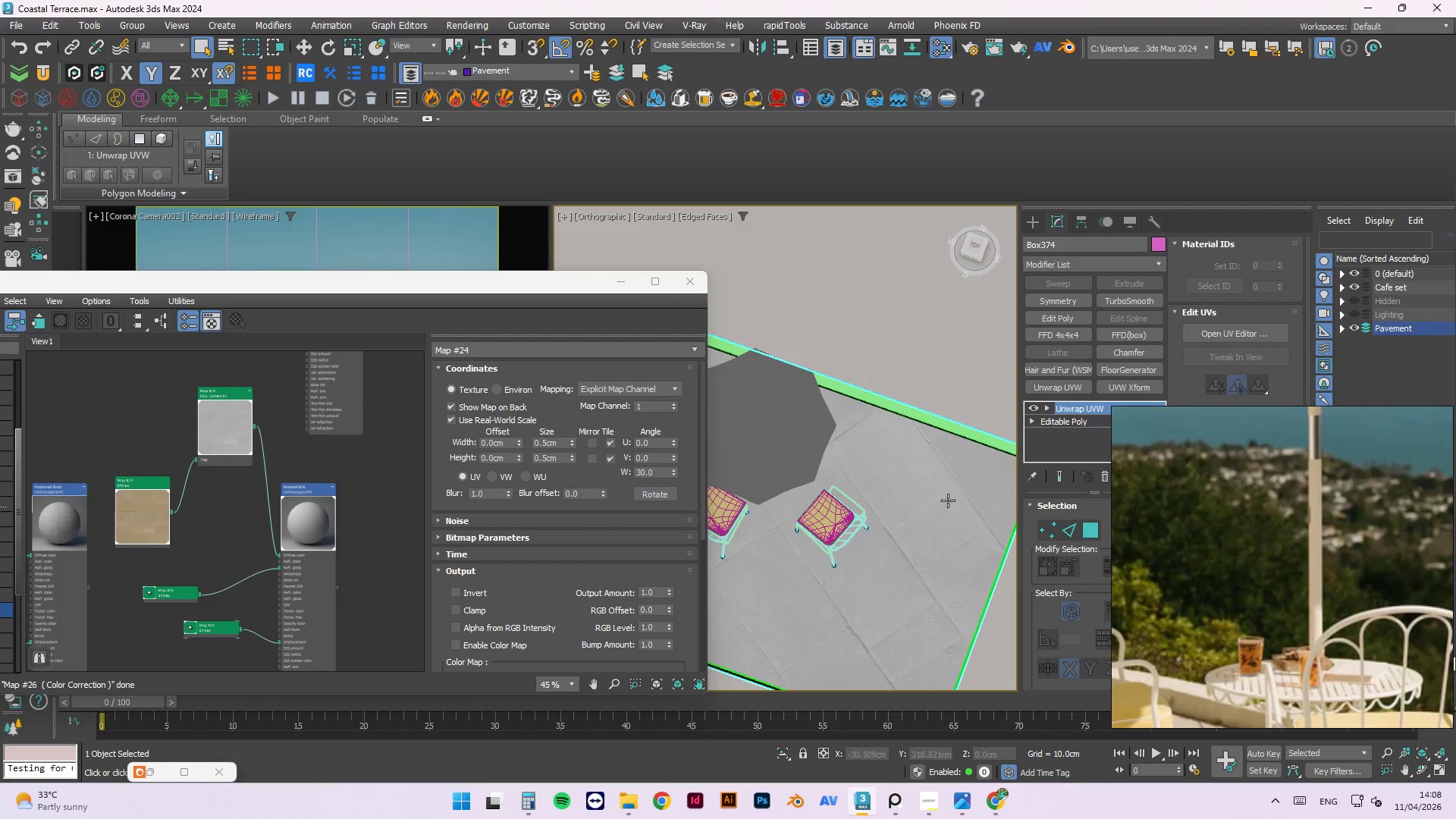 
scroll: coordinate [902, 463], scroll_direction: down, amount: 4.0
 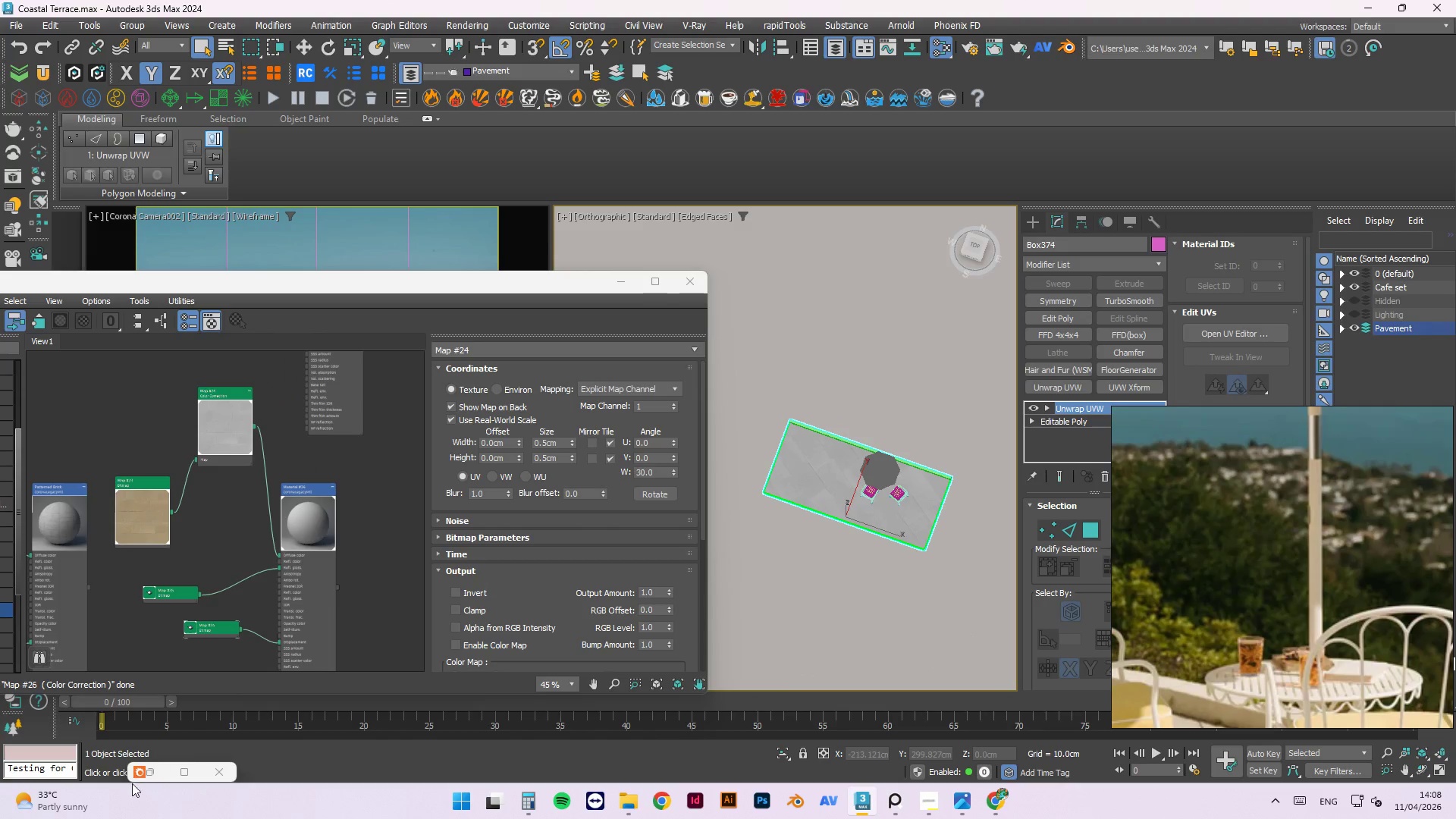 
left_click([151, 770])
 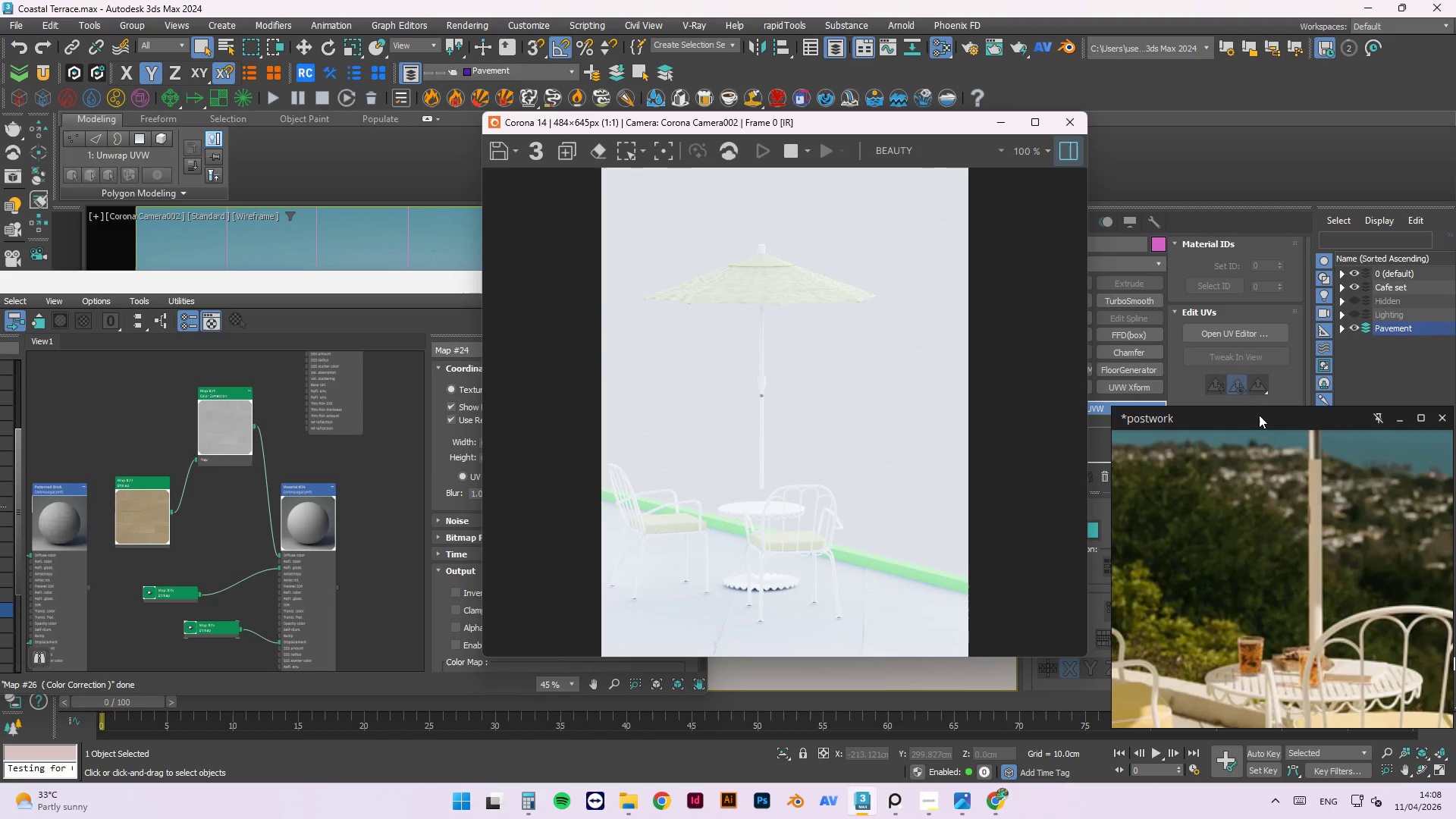 
left_click([375, 482])
 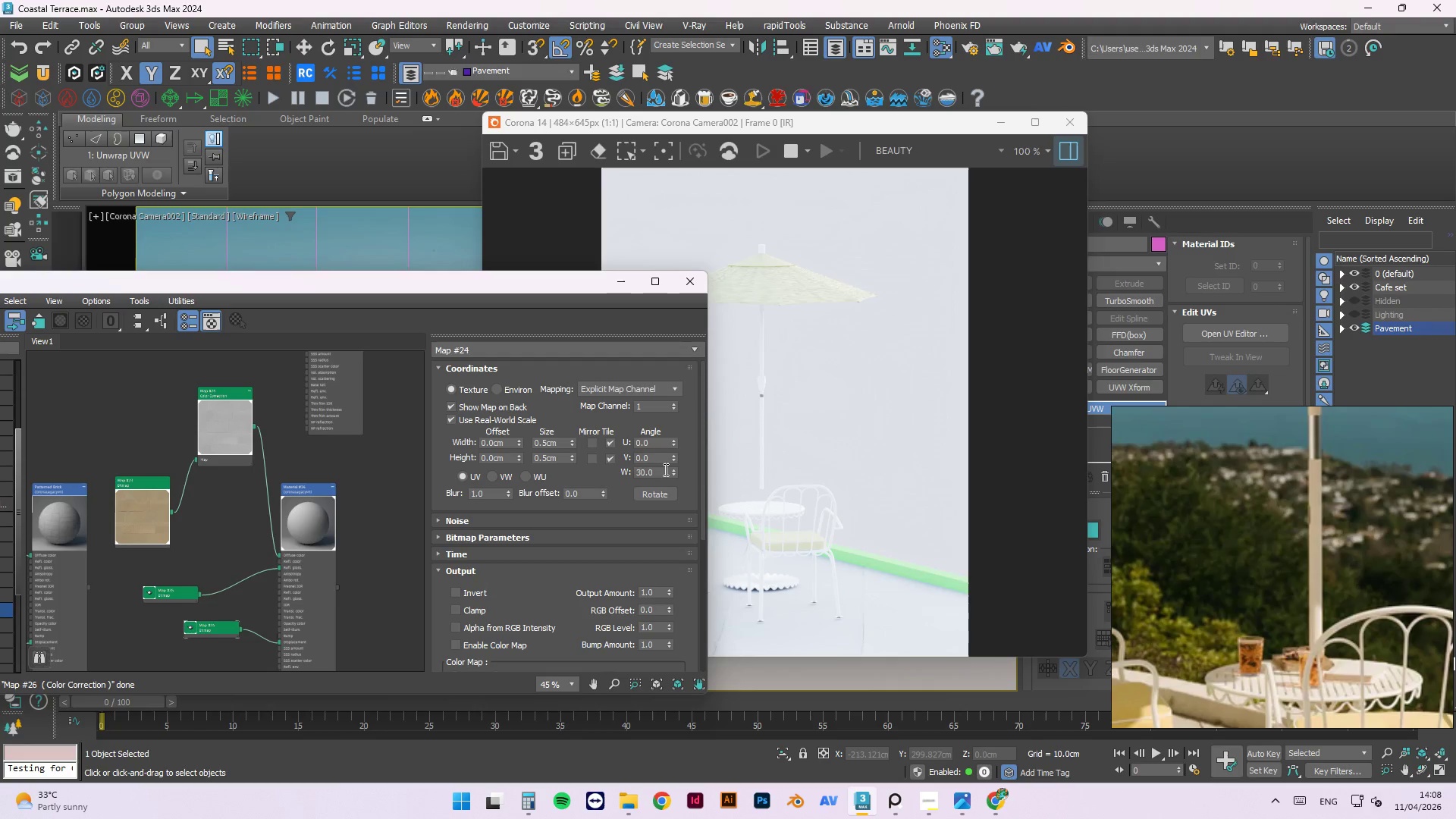 
left_click_drag(start_coordinate=[661, 475], to_coordinate=[596, 477])
 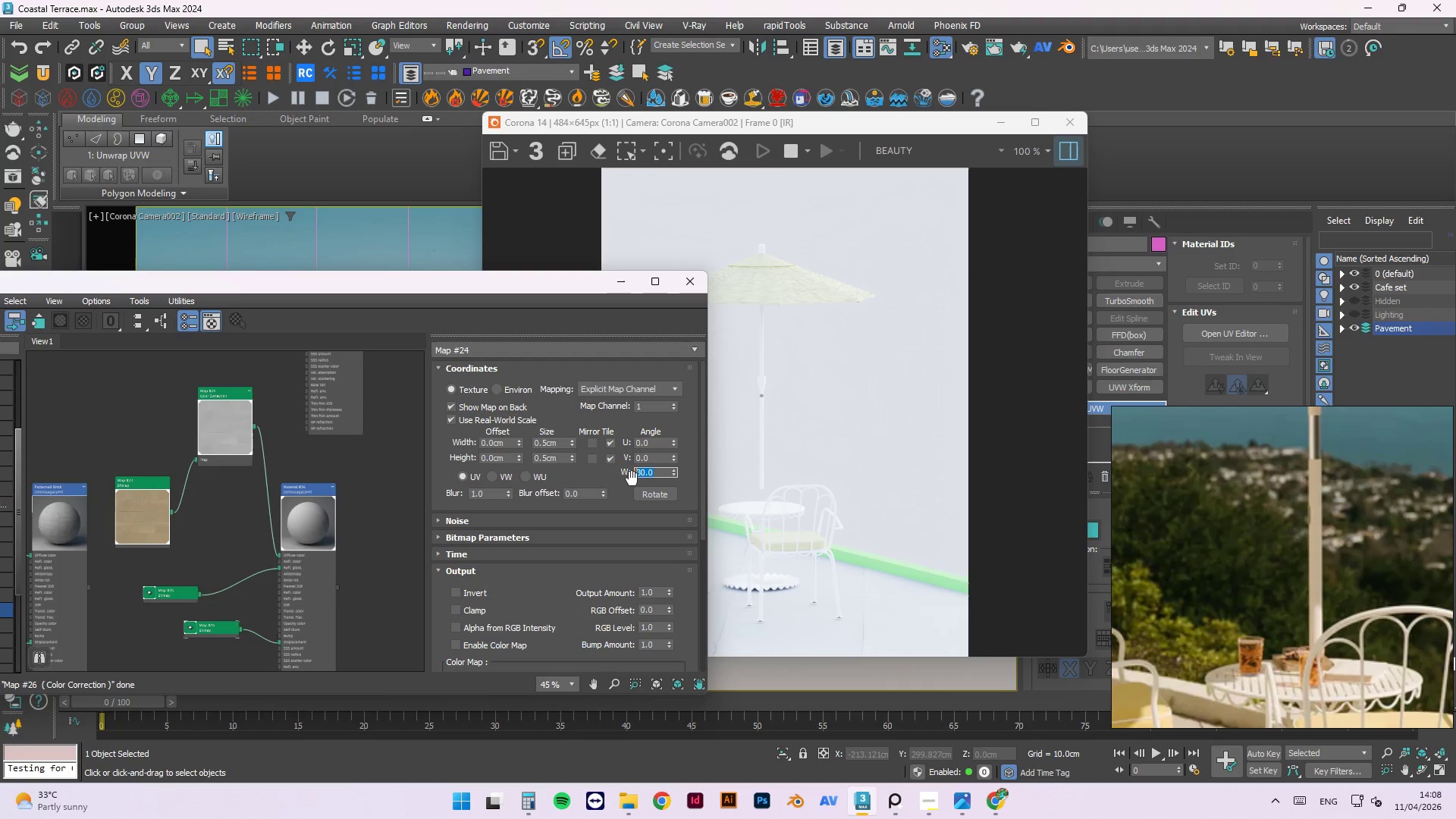 
key(Numpad0)
 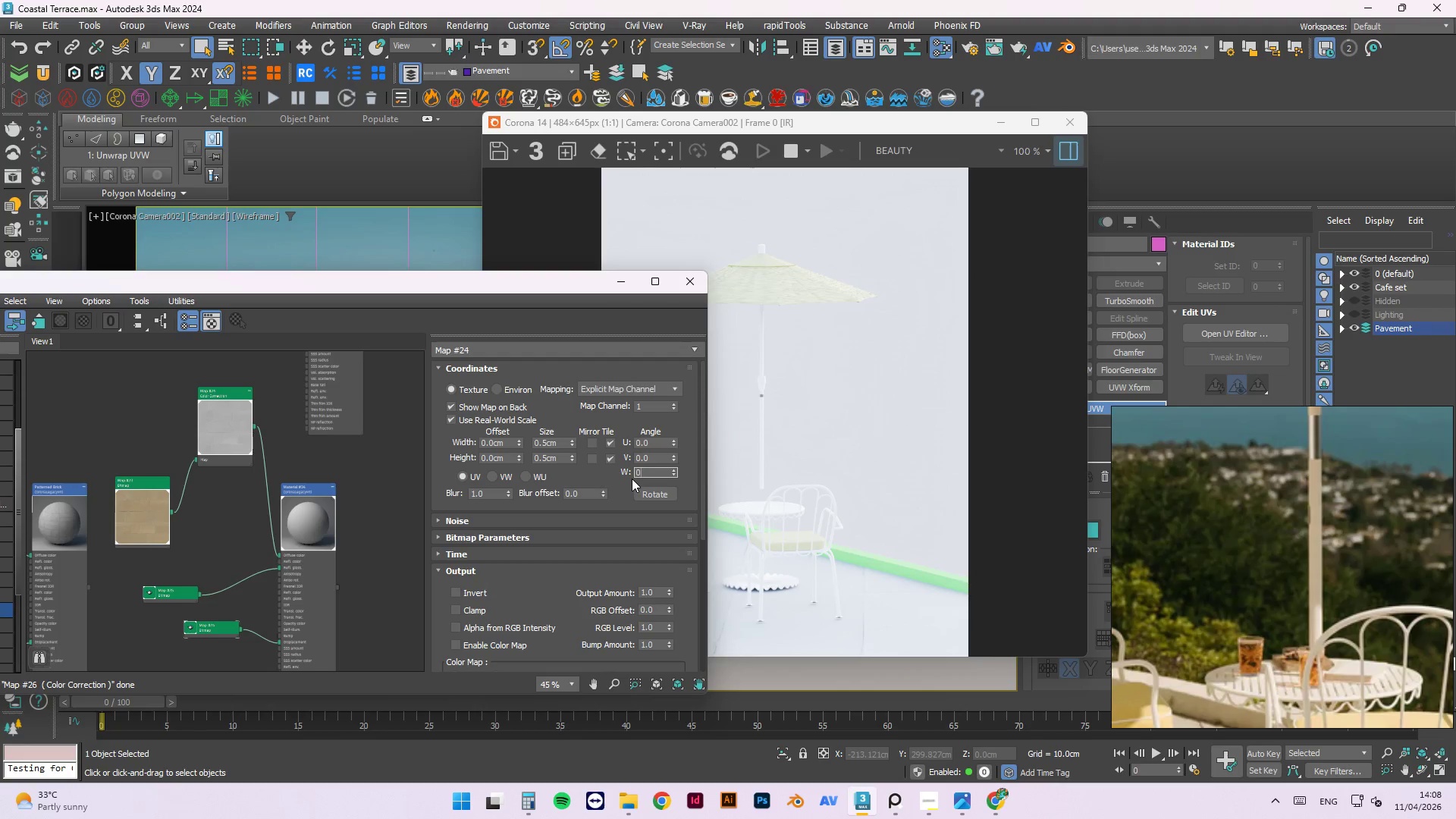 
key(NumpadEnter)
 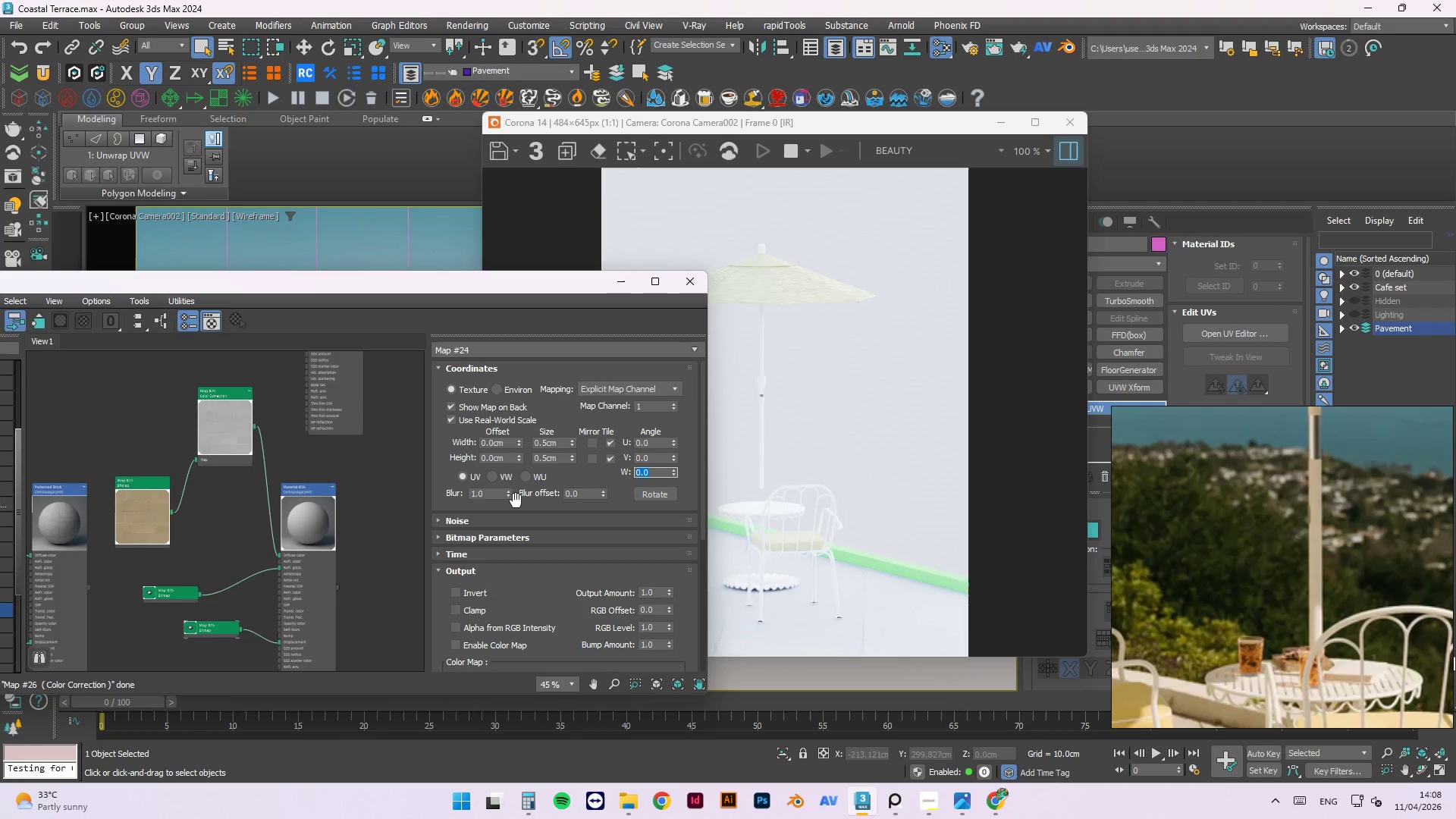 
scroll: coordinate [306, 508], scroll_direction: up, amount: 1.0
 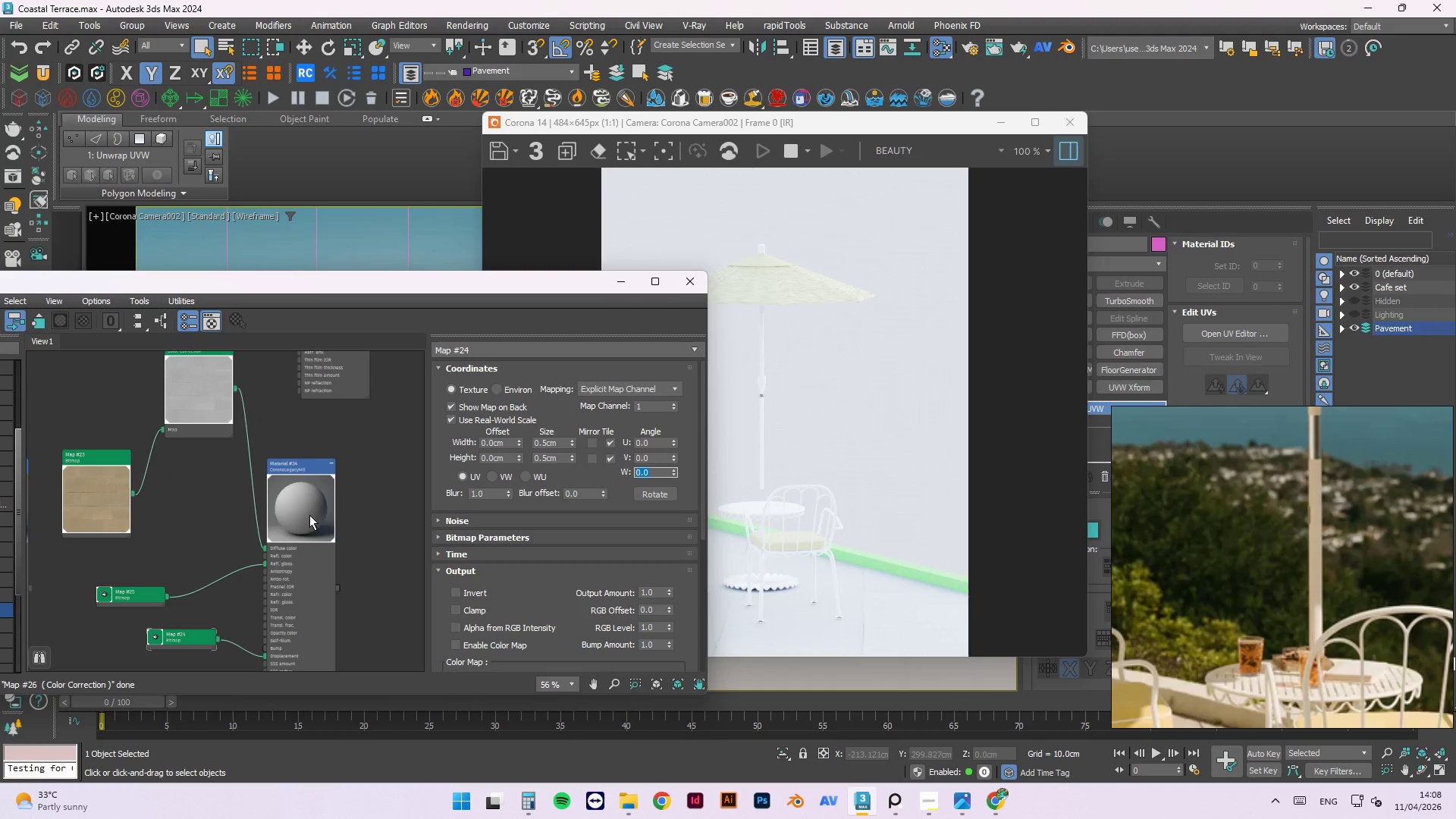 
left_click_drag(start_coordinate=[300, 513], to_coordinate=[331, 513])
 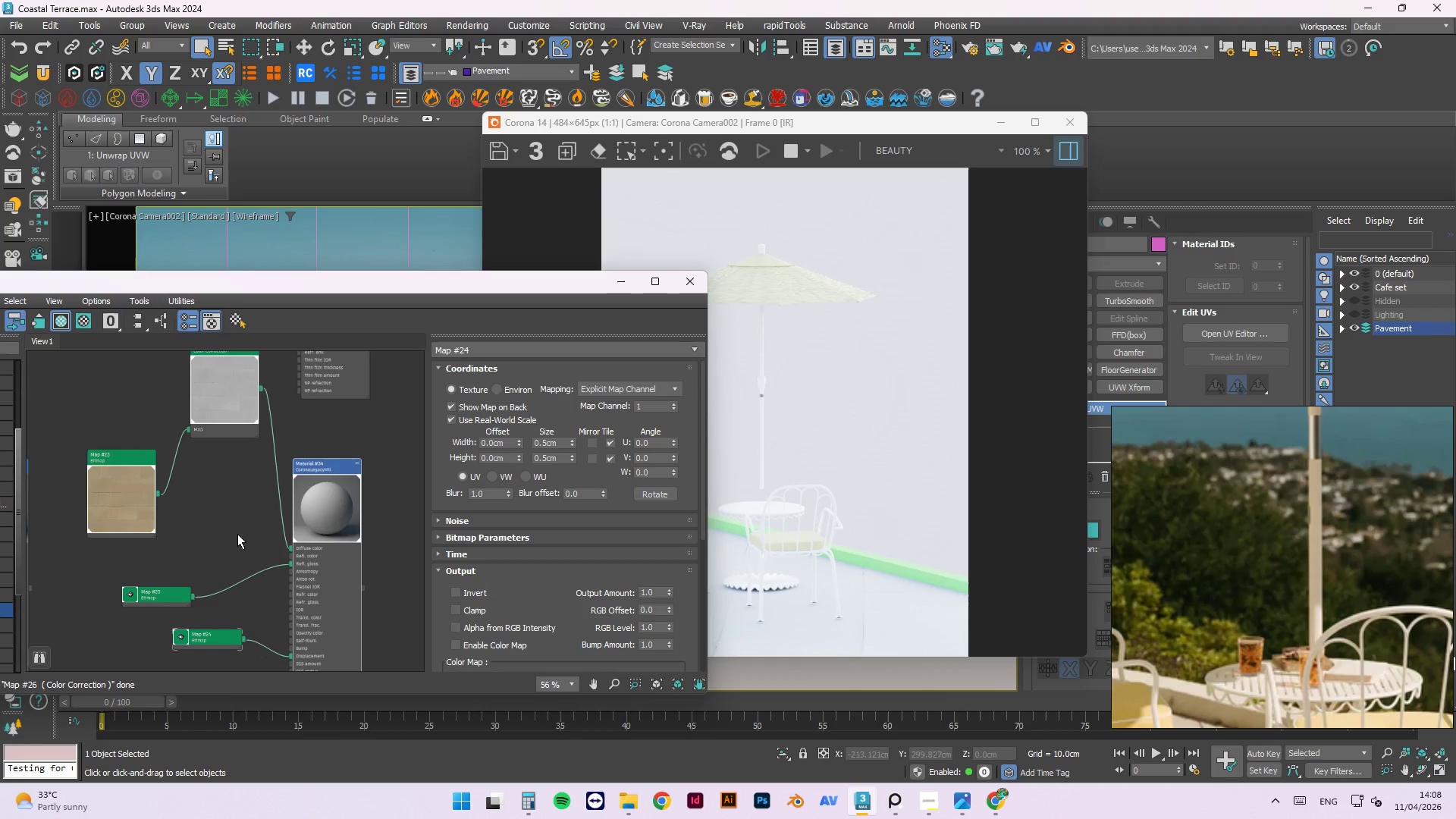 
left_click([234, 534])
 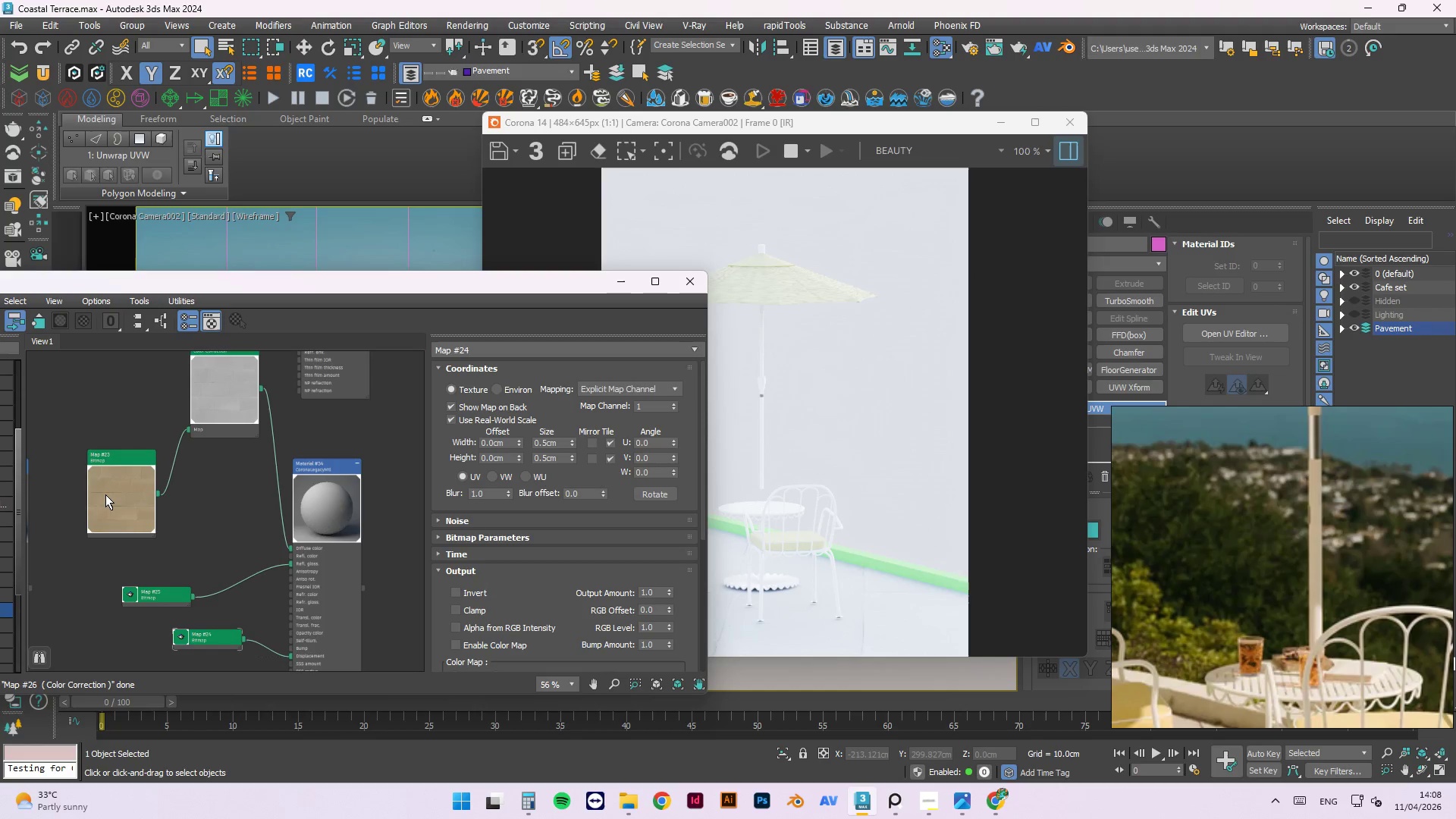 
left_click([113, 494])
 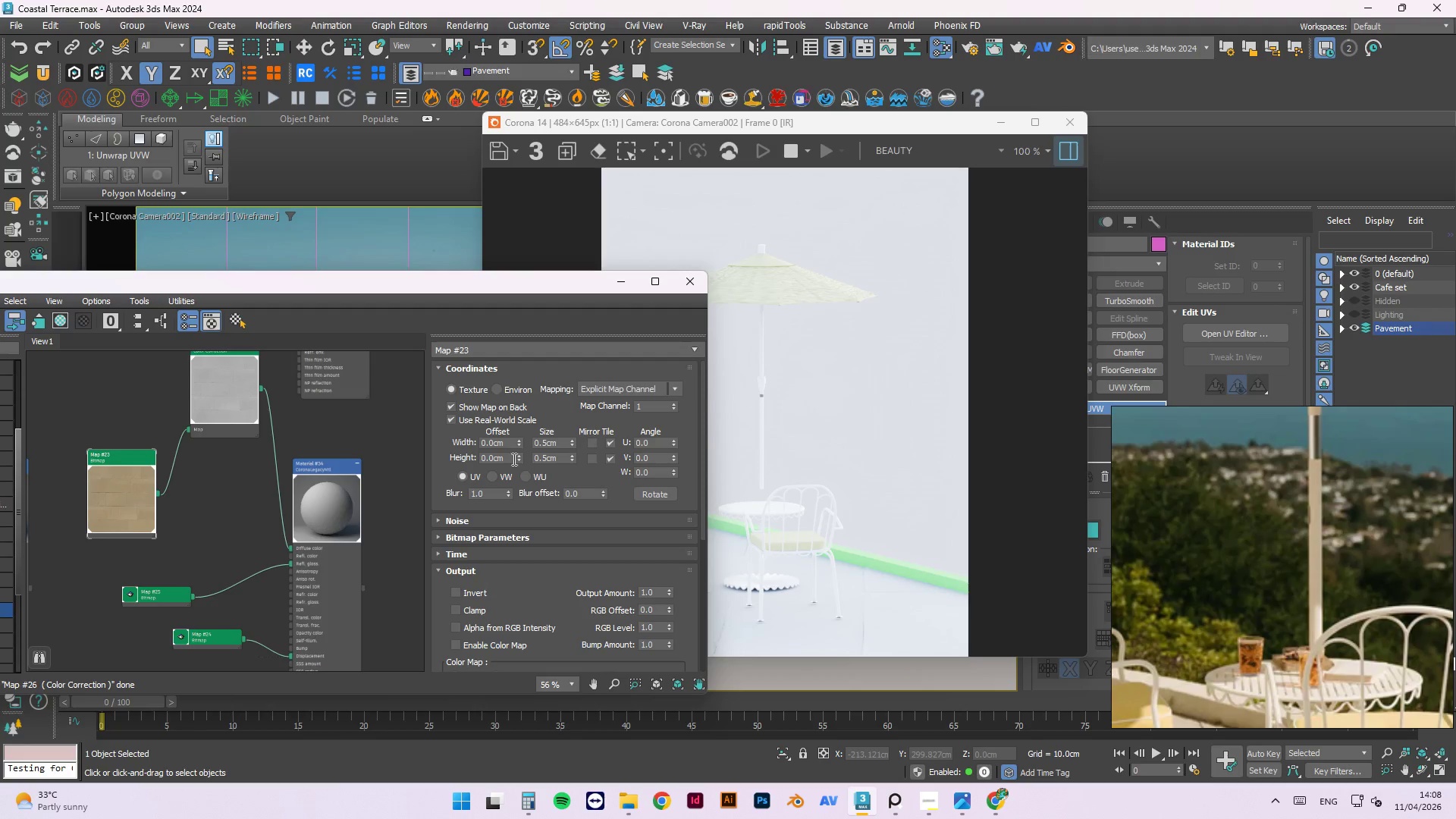 
left_click([342, 499])
 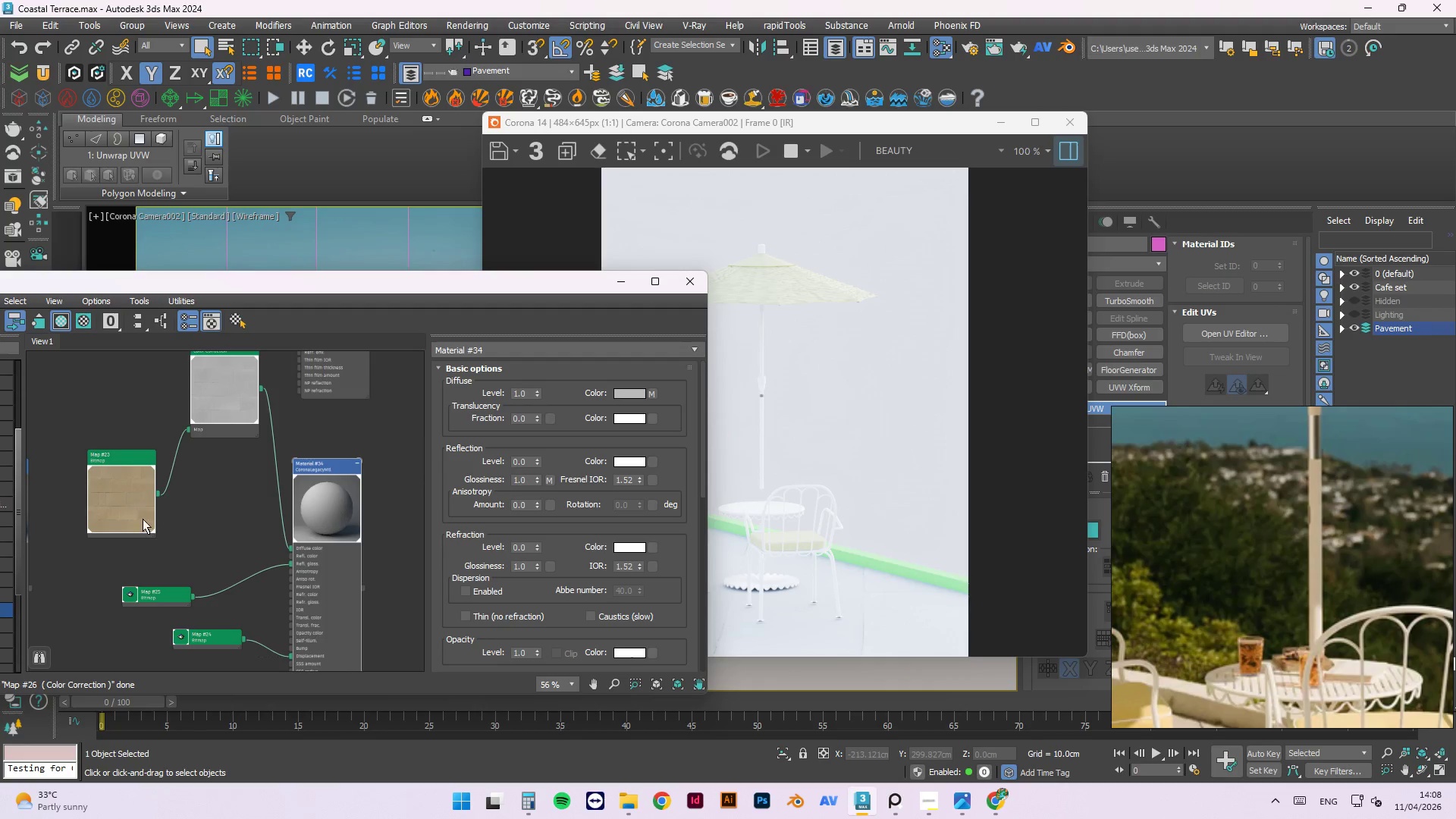 
left_click([118, 497])
 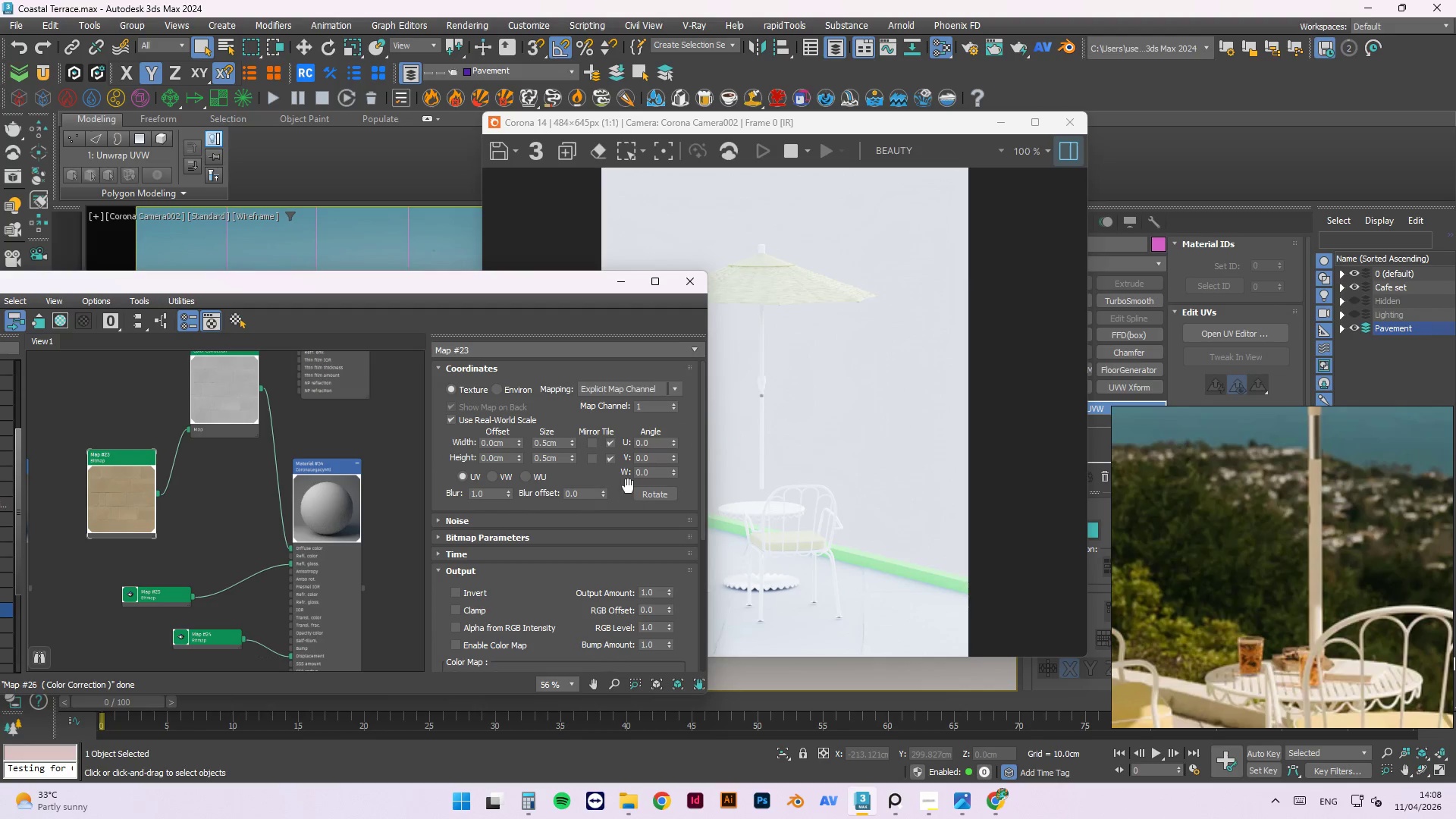 
left_click_drag(start_coordinate=[652, 470], to_coordinate=[610, 469])
 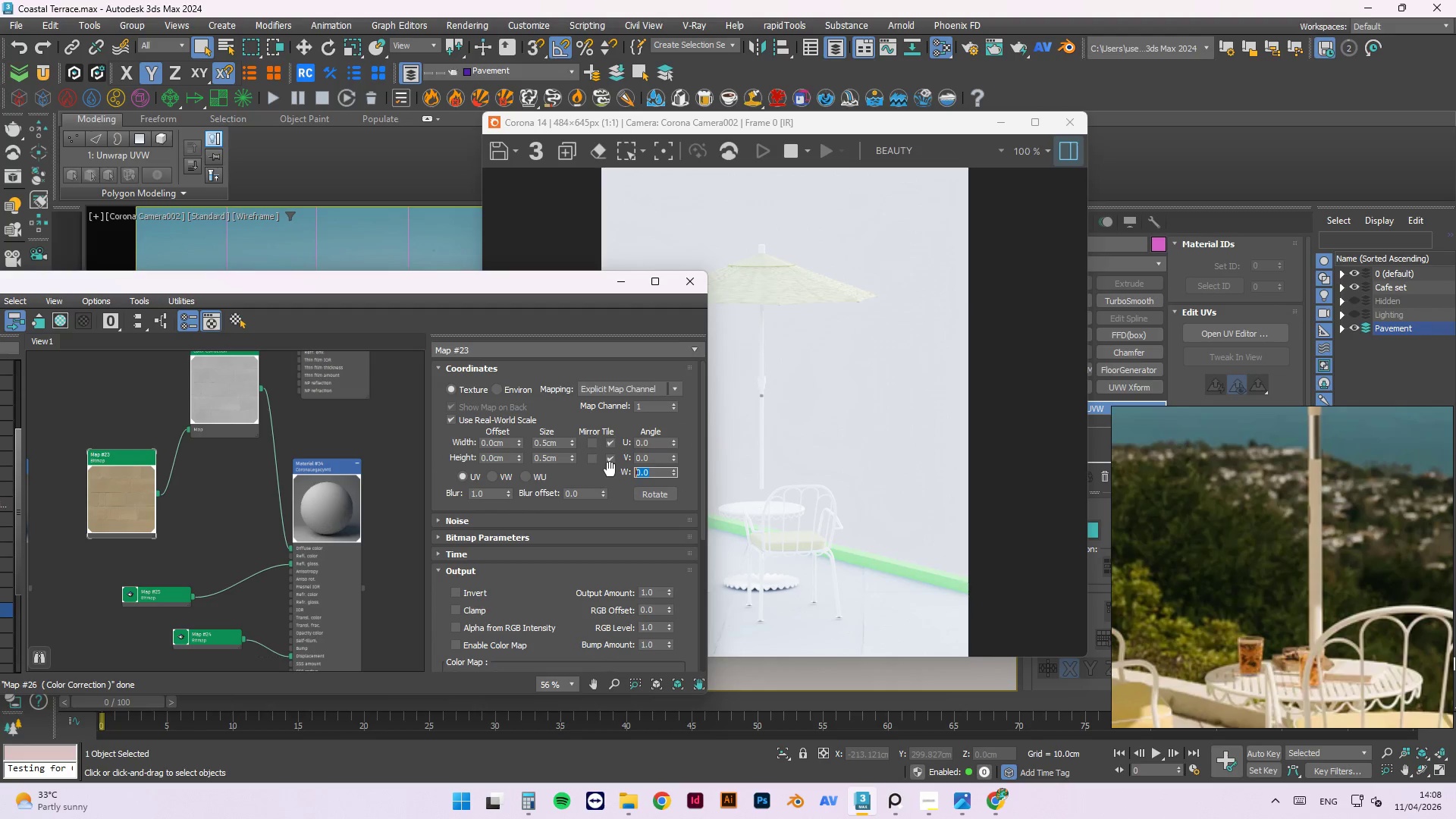 
key(Numpad6)
 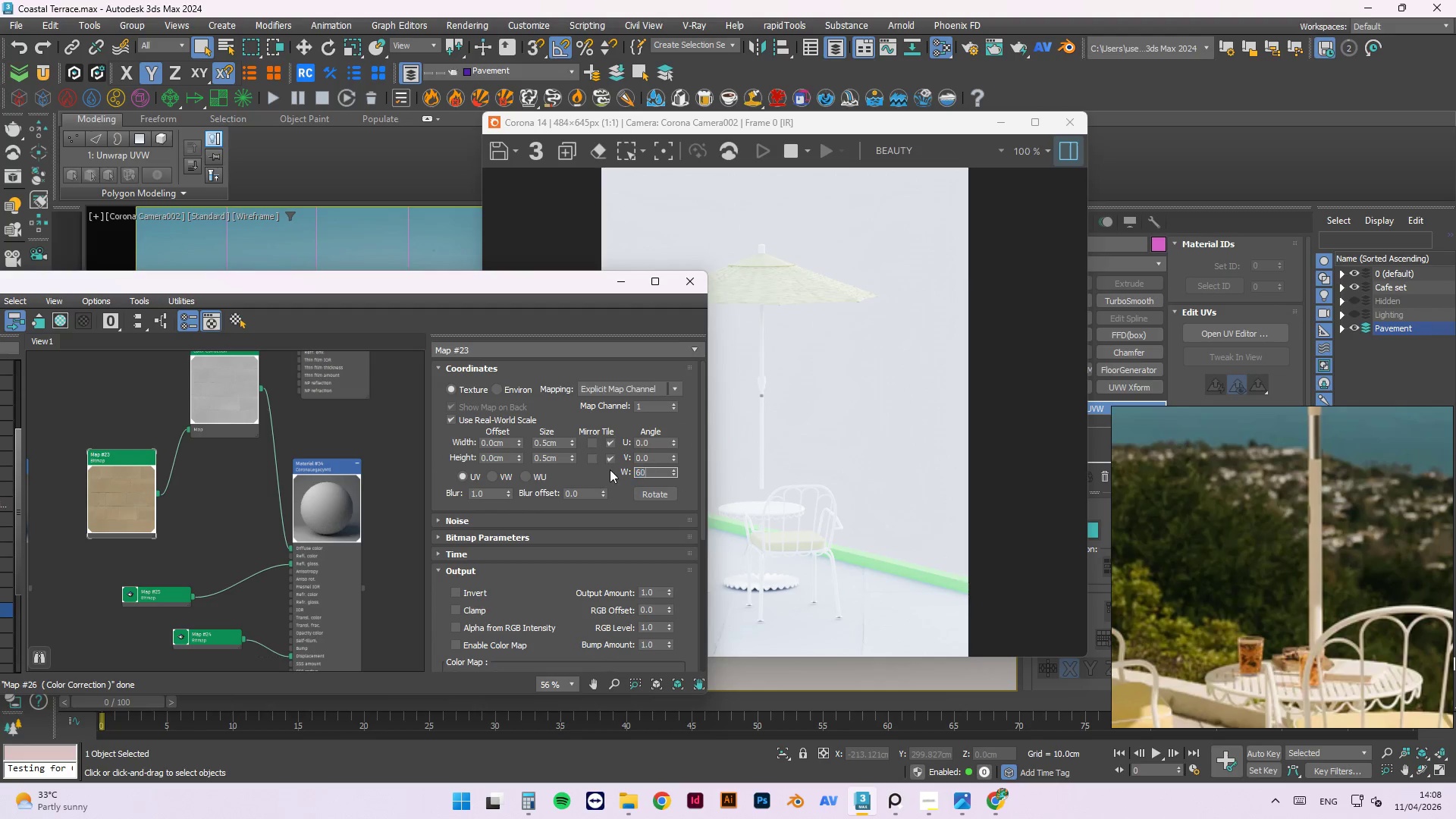 
key(Numpad0)
 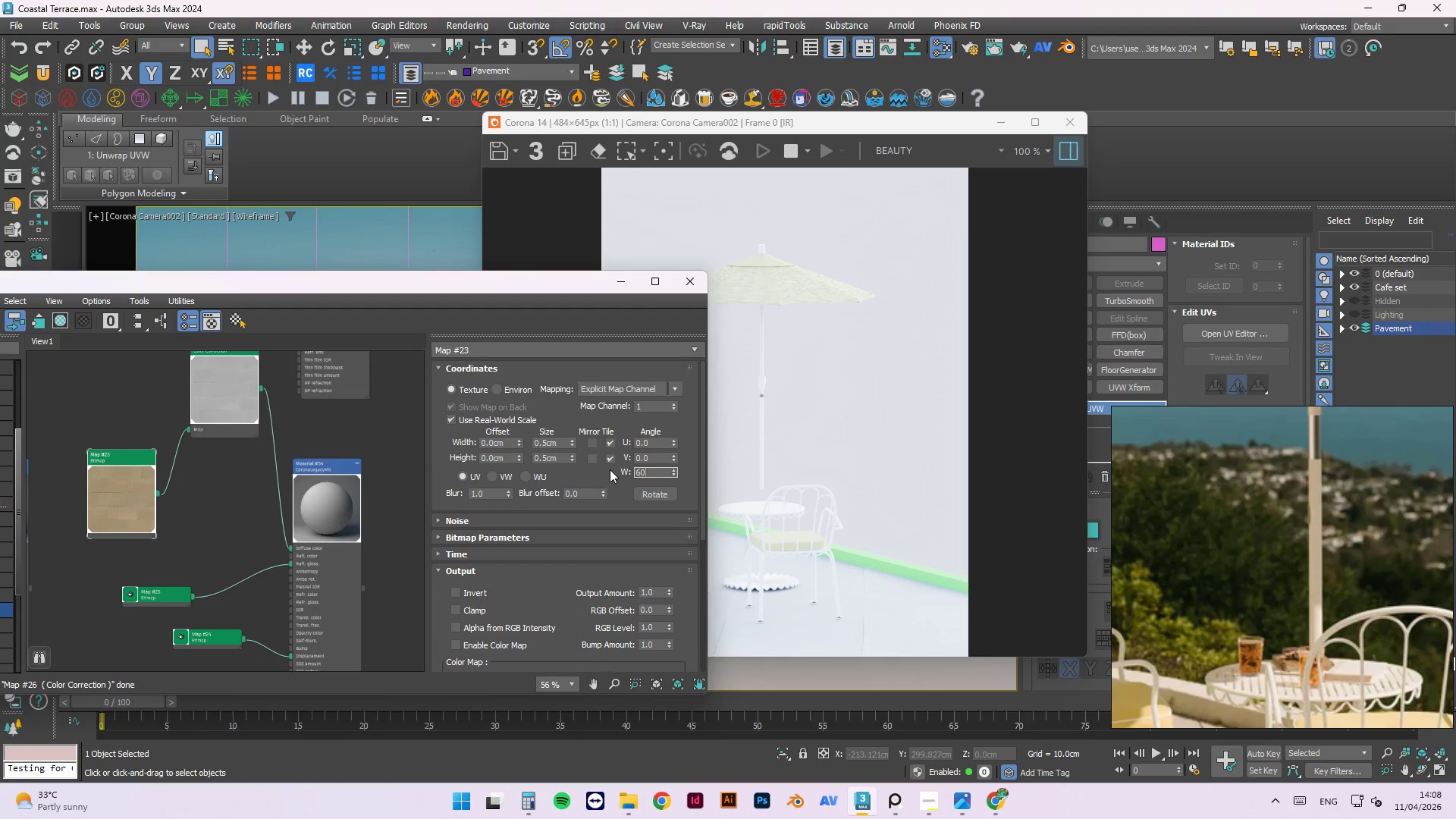 
key(NumpadEnter)
 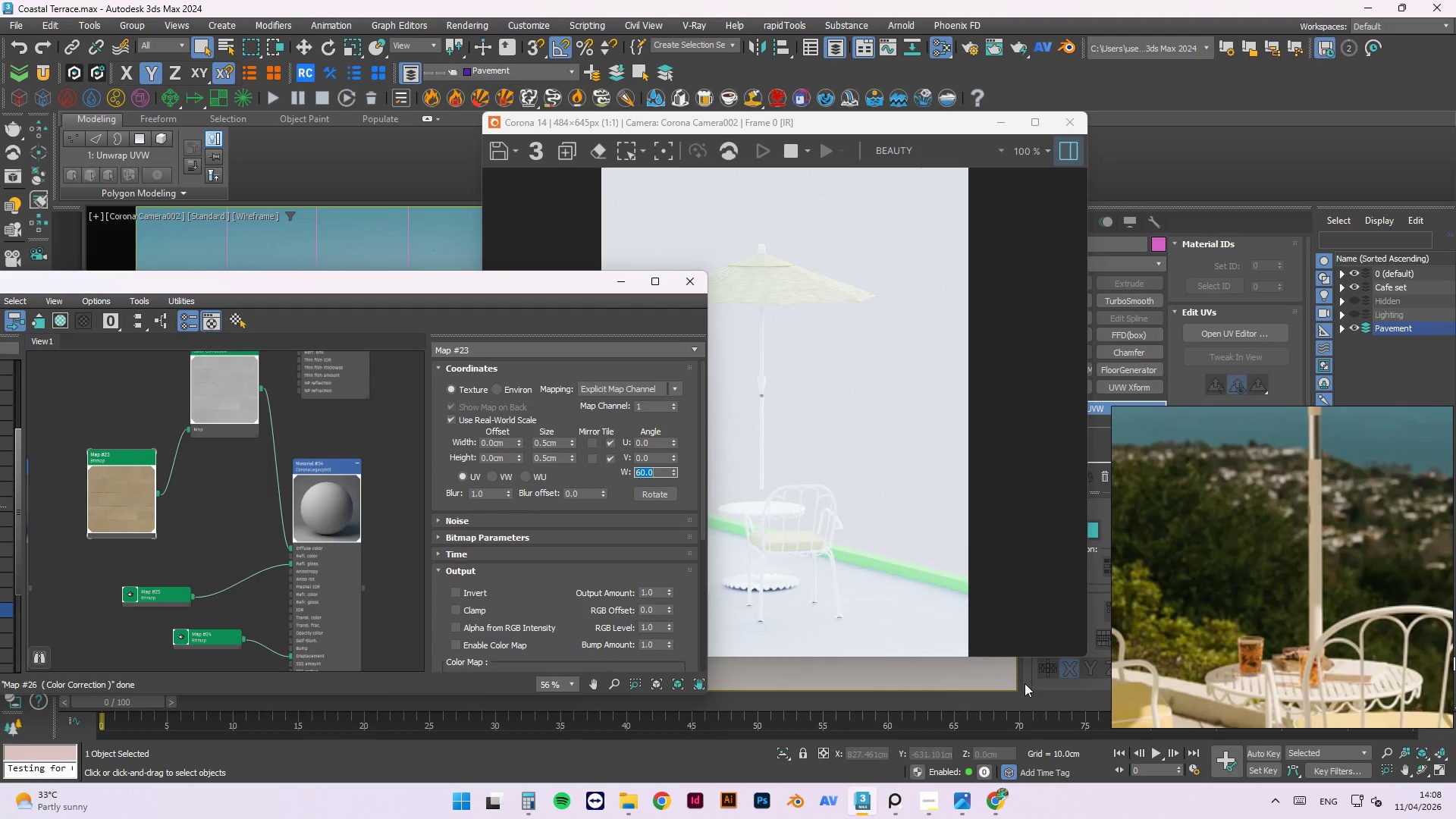 
scroll: coordinate [921, 637], scroll_direction: up, amount: 2.0
 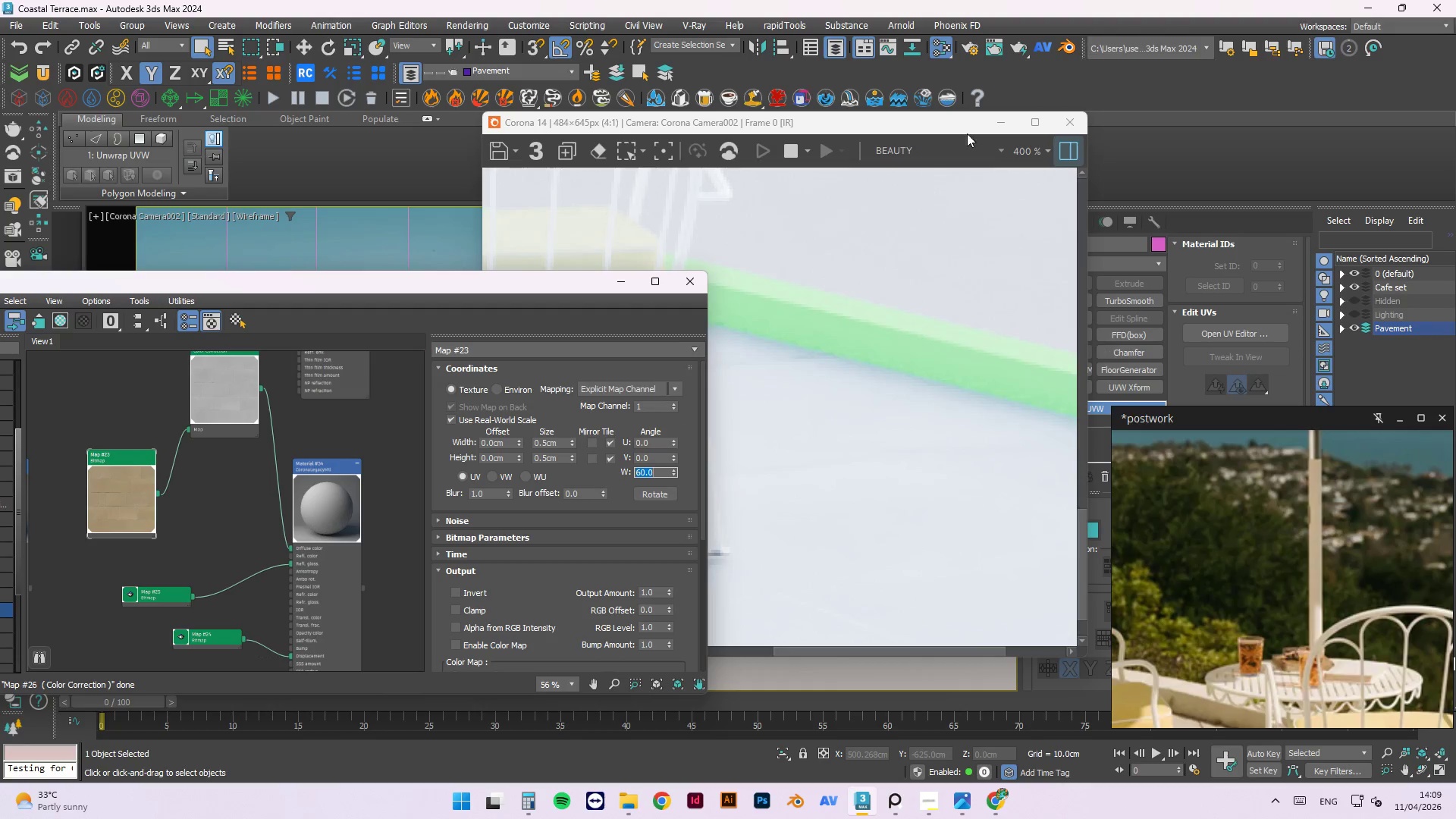 
left_click([1072, 123])
 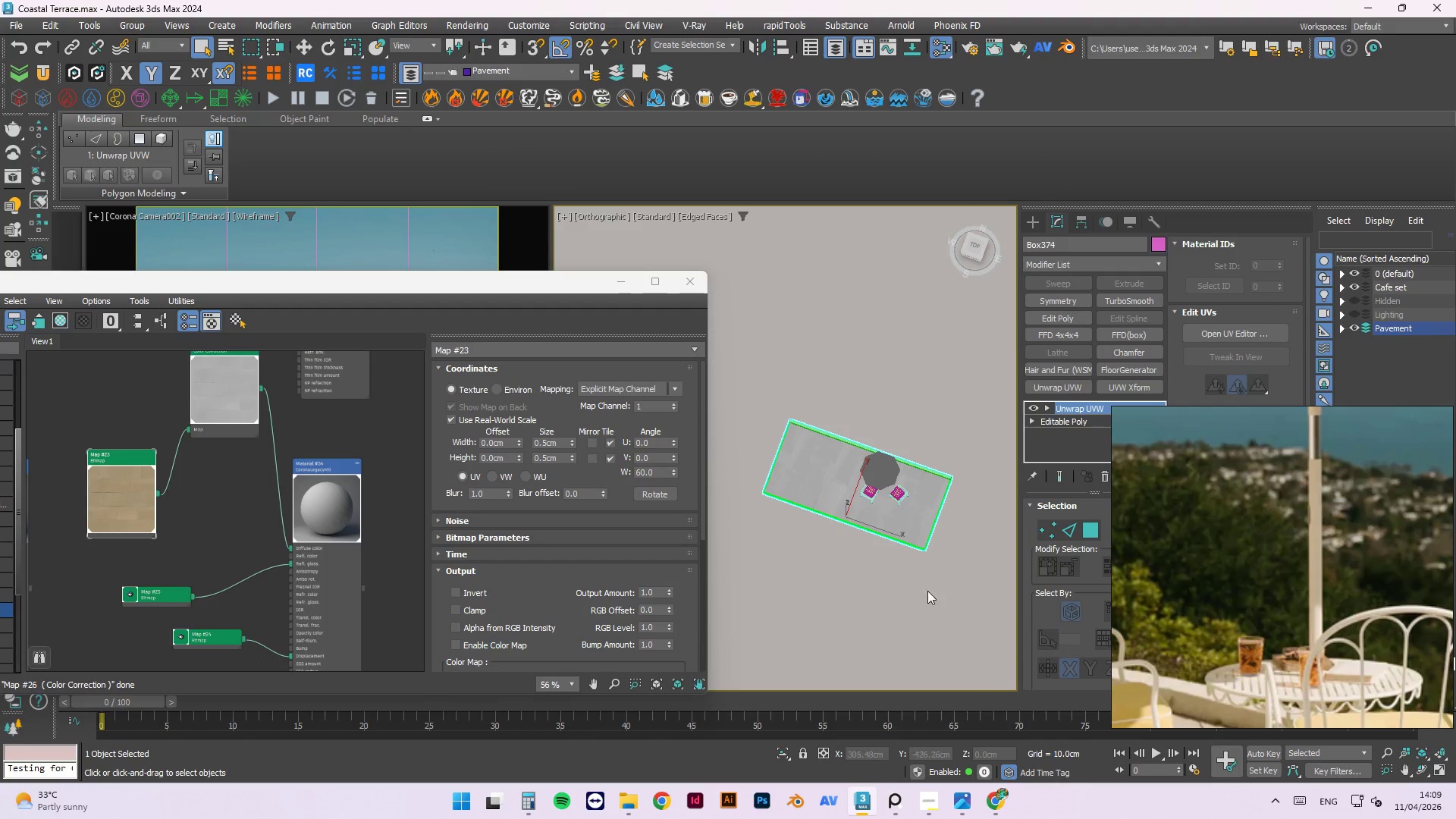 
scroll: coordinate [843, 441], scroll_direction: up, amount: 4.0
 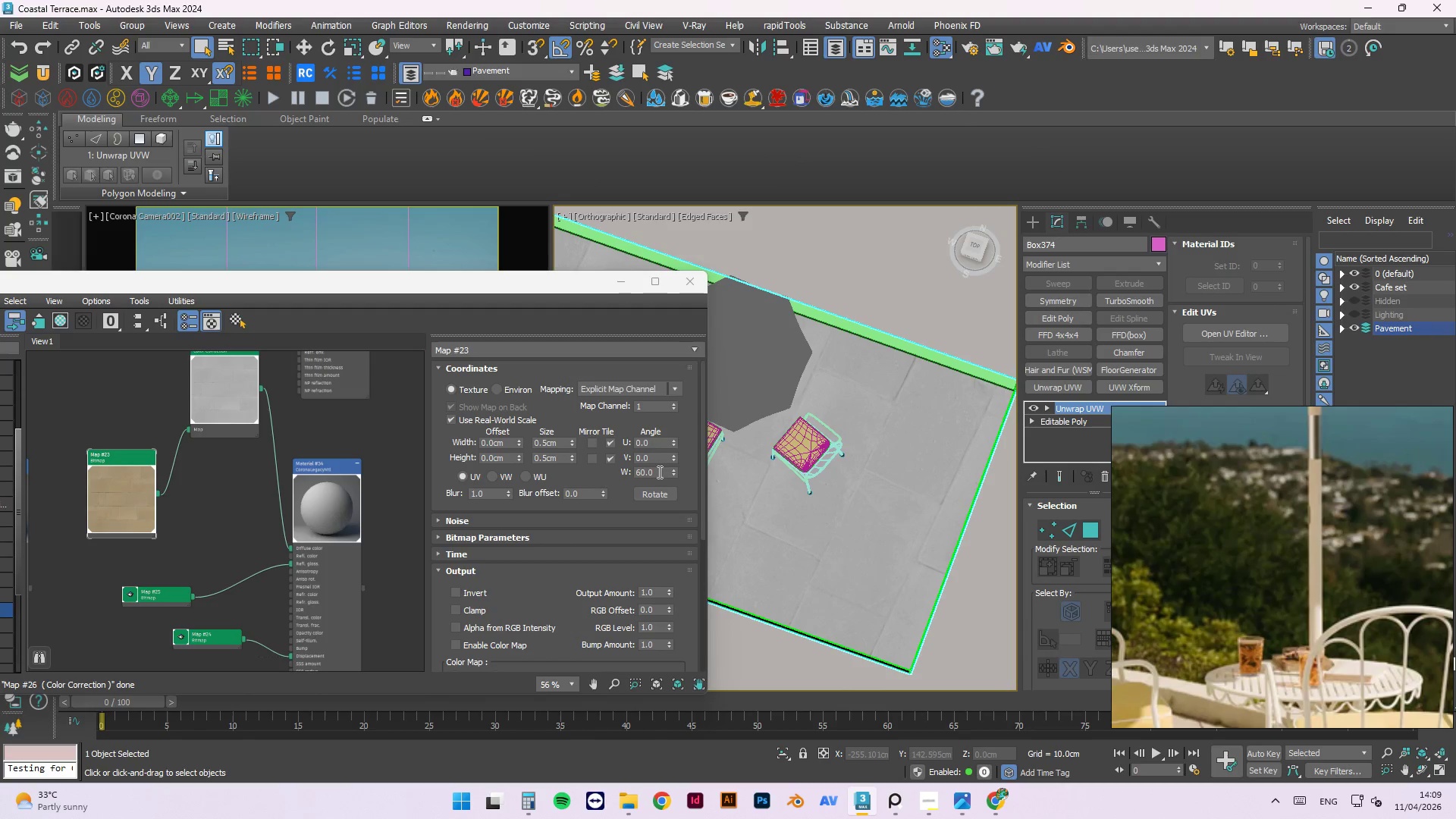 
left_click_drag(start_coordinate=[675, 468], to_coordinate=[677, 519])
 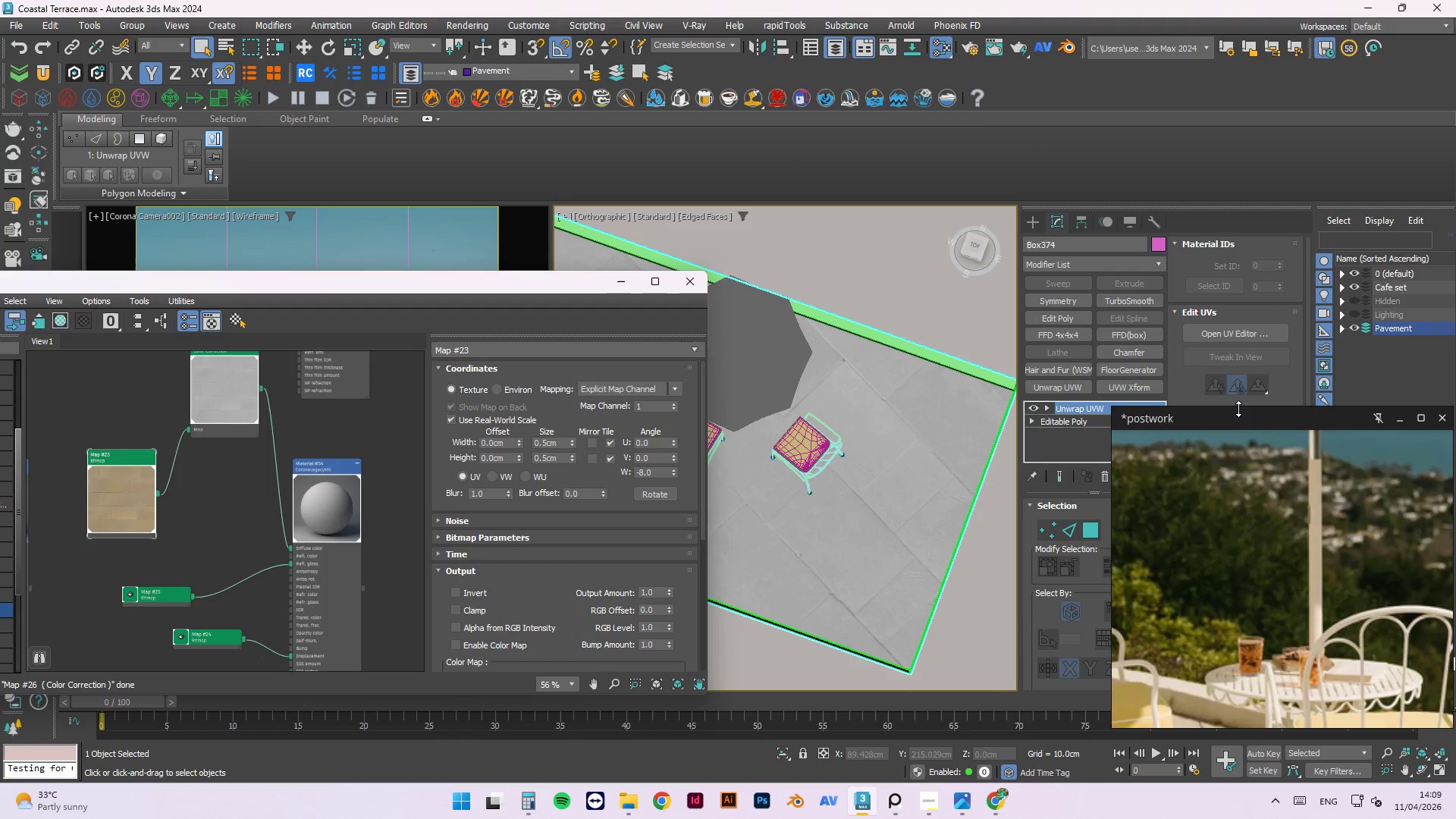 
left_click_drag(start_coordinate=[1235, 416], to_coordinate=[423, 249])
 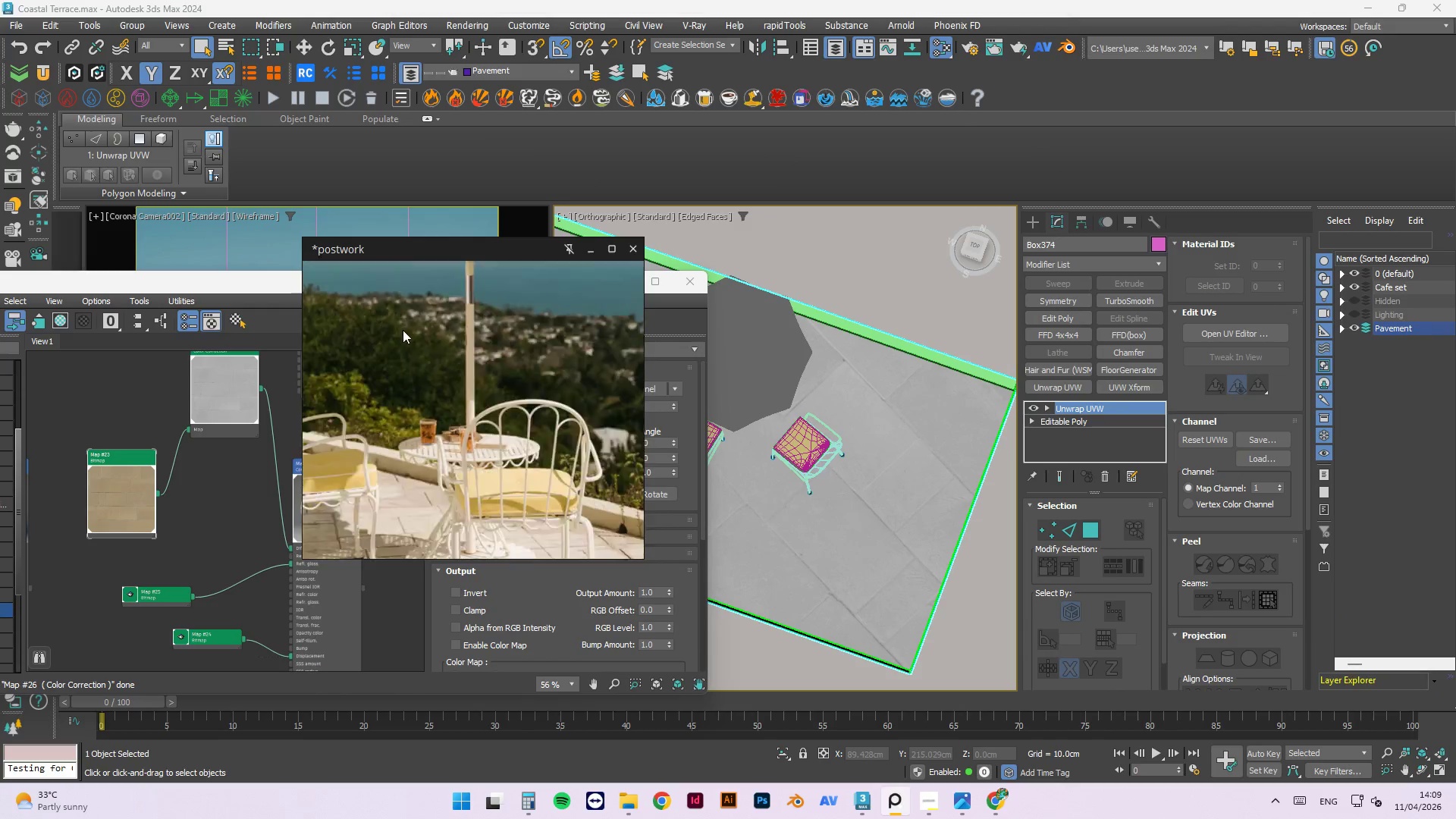 
scroll: coordinate [482, 422], scroll_direction: down, amount: 3.0
 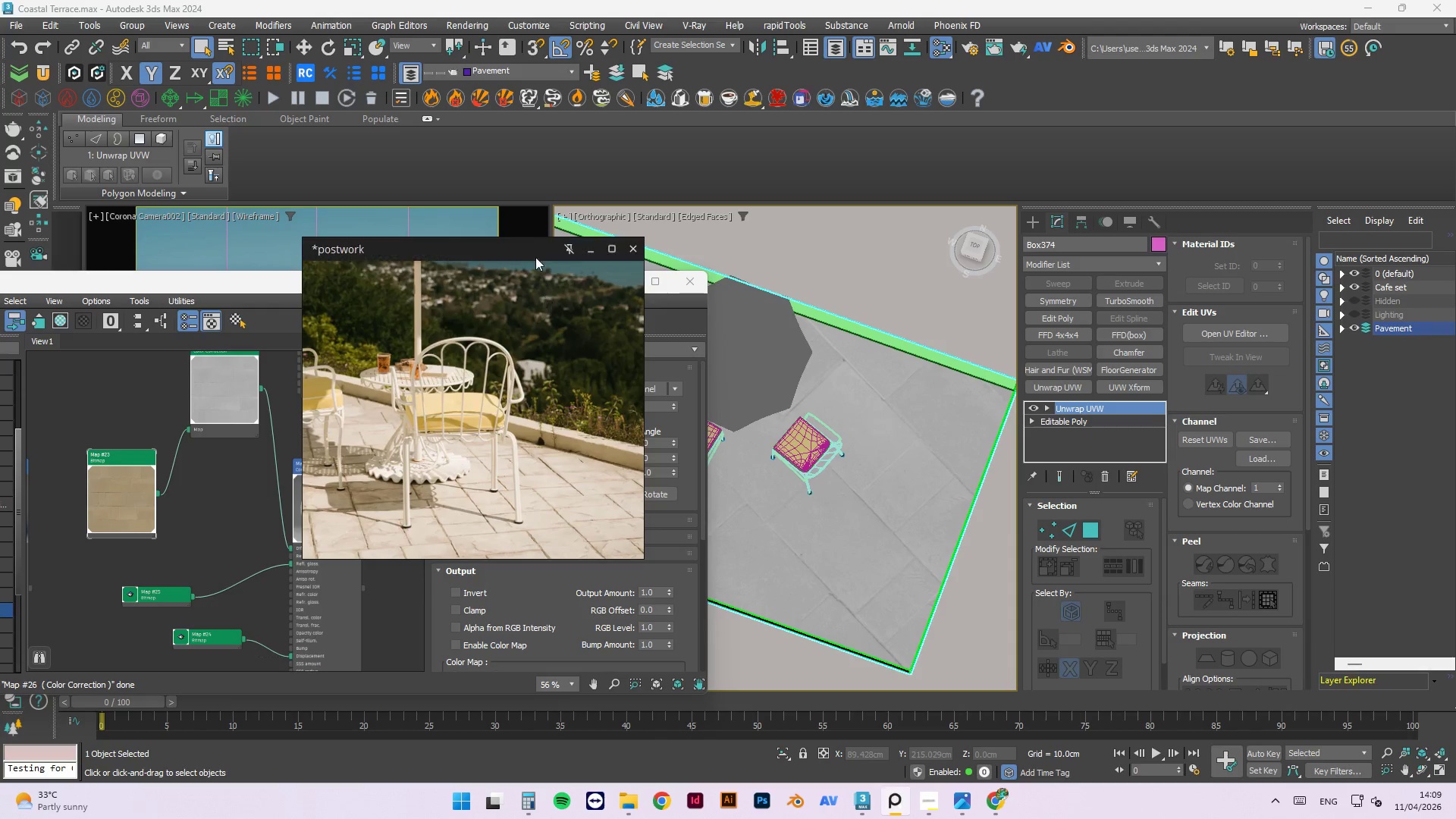 
left_click_drag(start_coordinate=[527, 249], to_coordinate=[1248, 278])
 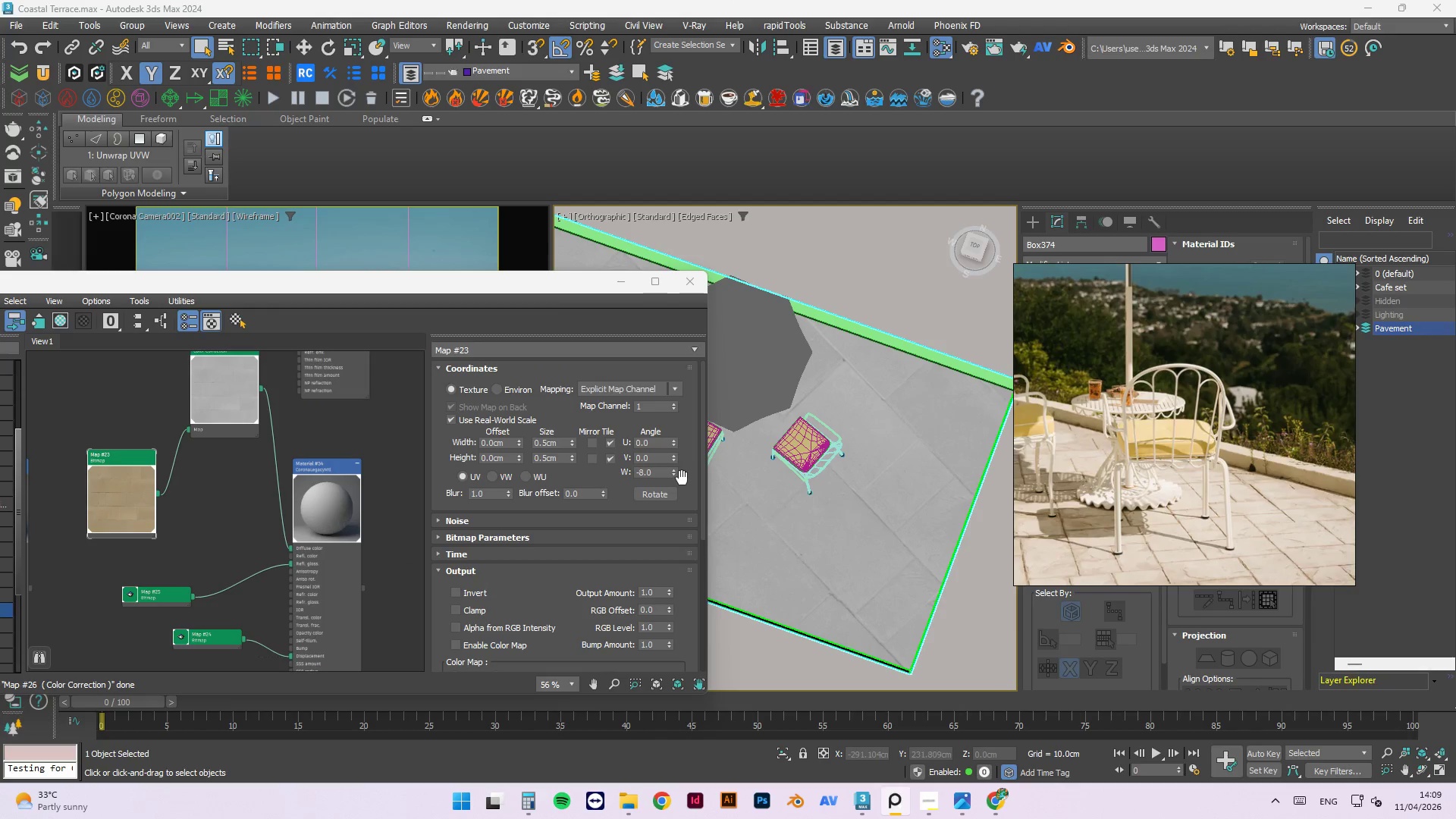 
left_click_drag(start_coordinate=[673, 471], to_coordinate=[675, 460])
 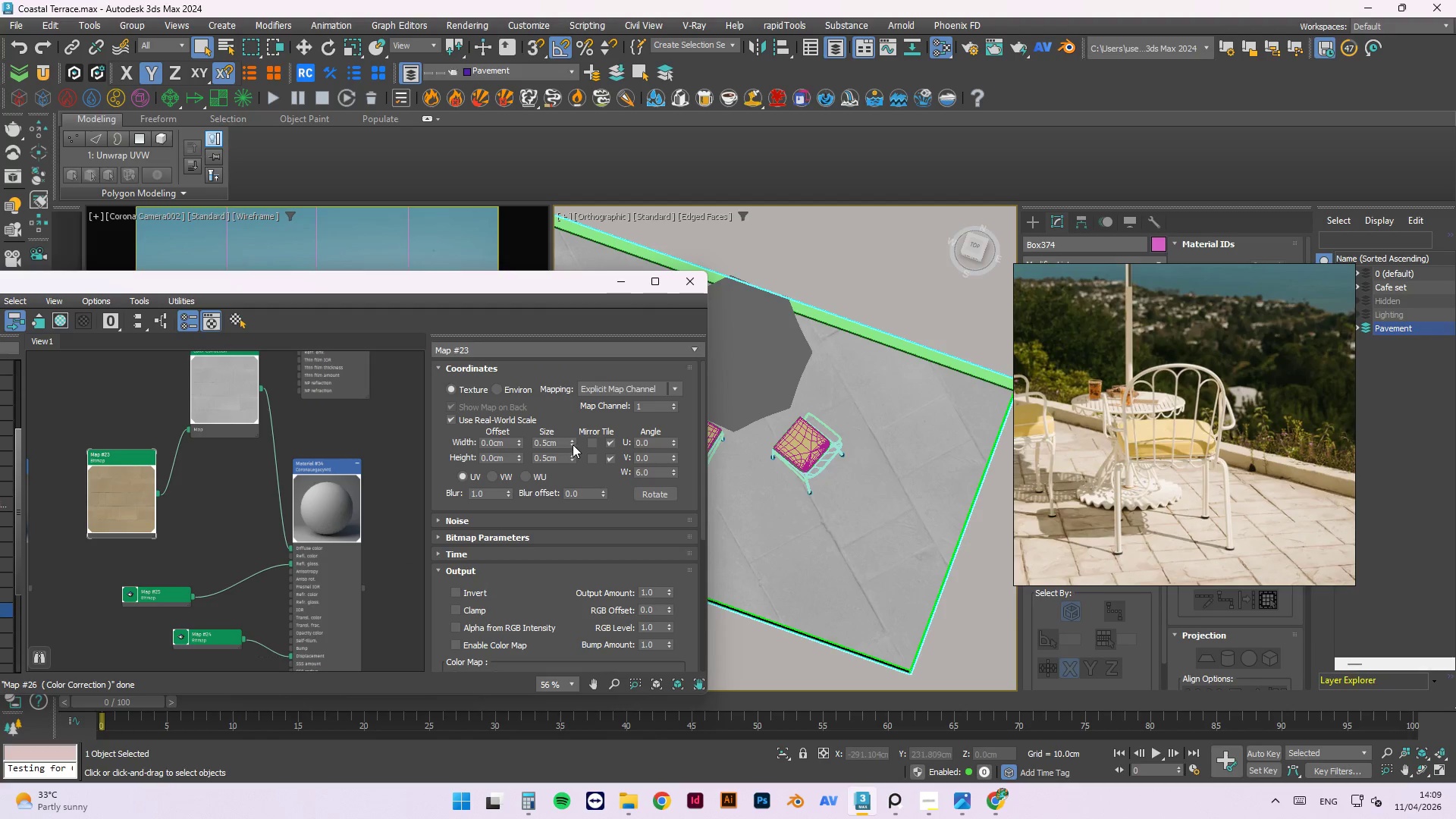 
left_click_drag(start_coordinate=[563, 442], to_coordinate=[500, 444])
 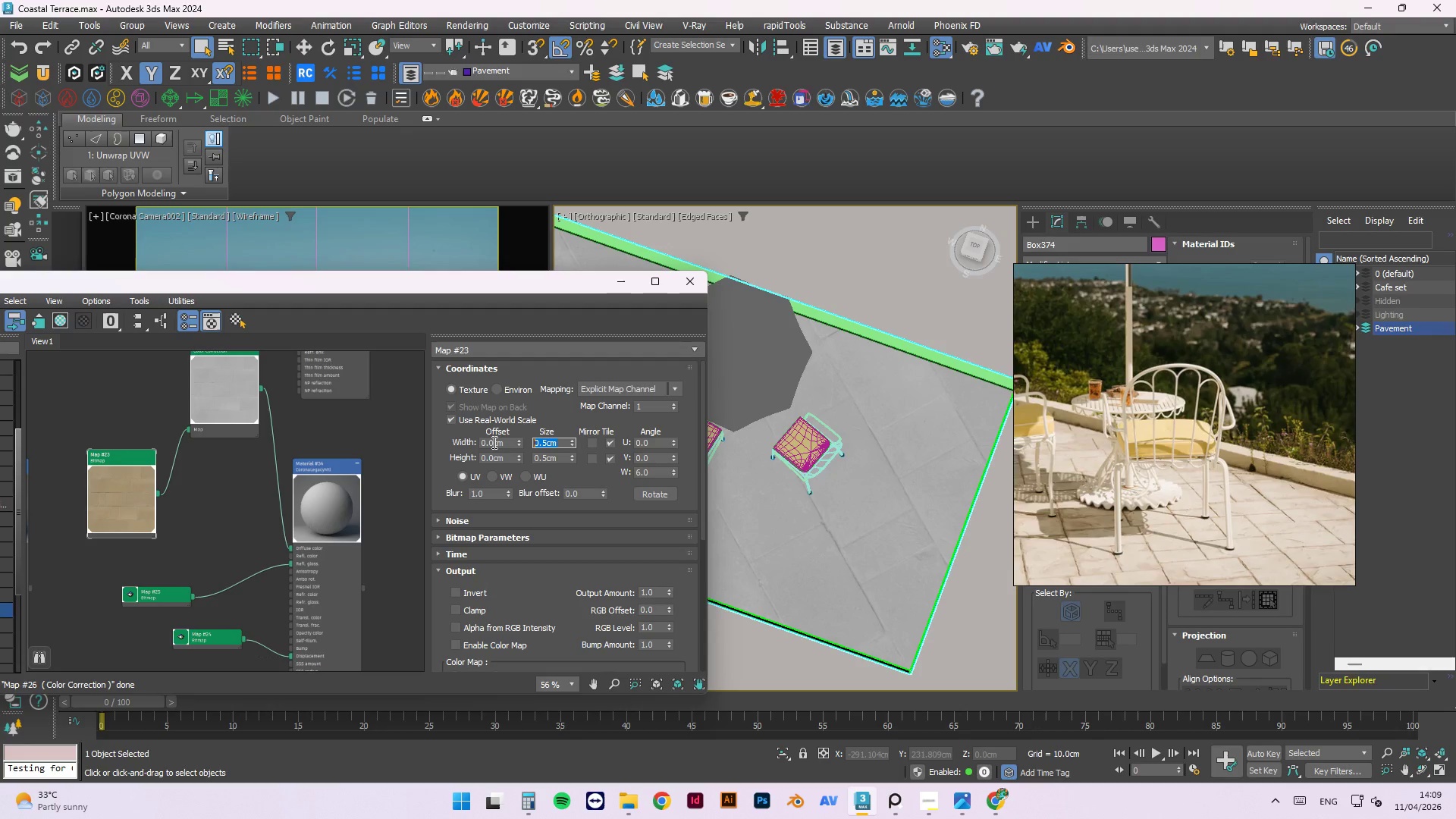 
key(Numpad0)
 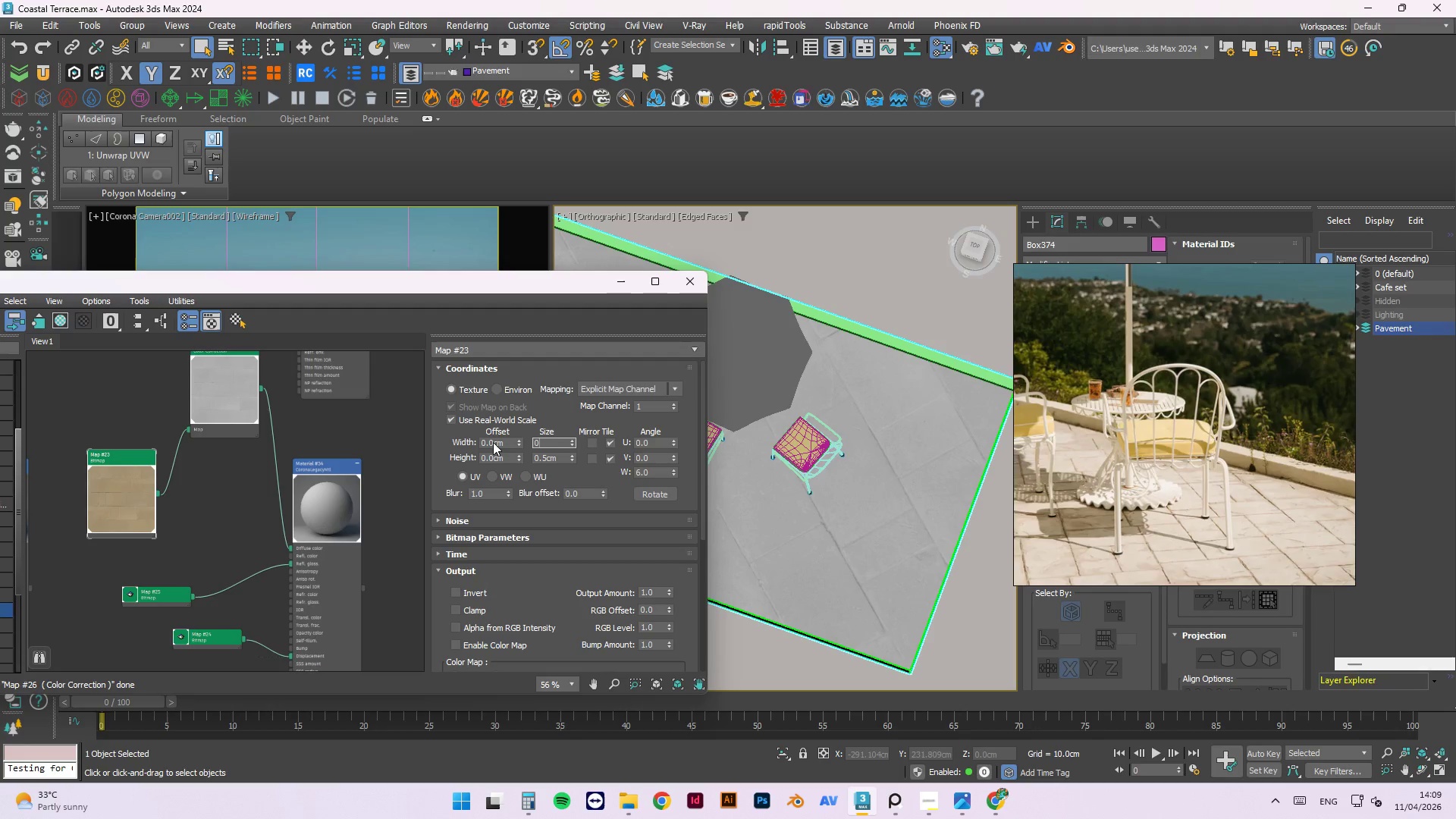 
key(NumpadDecimal)
 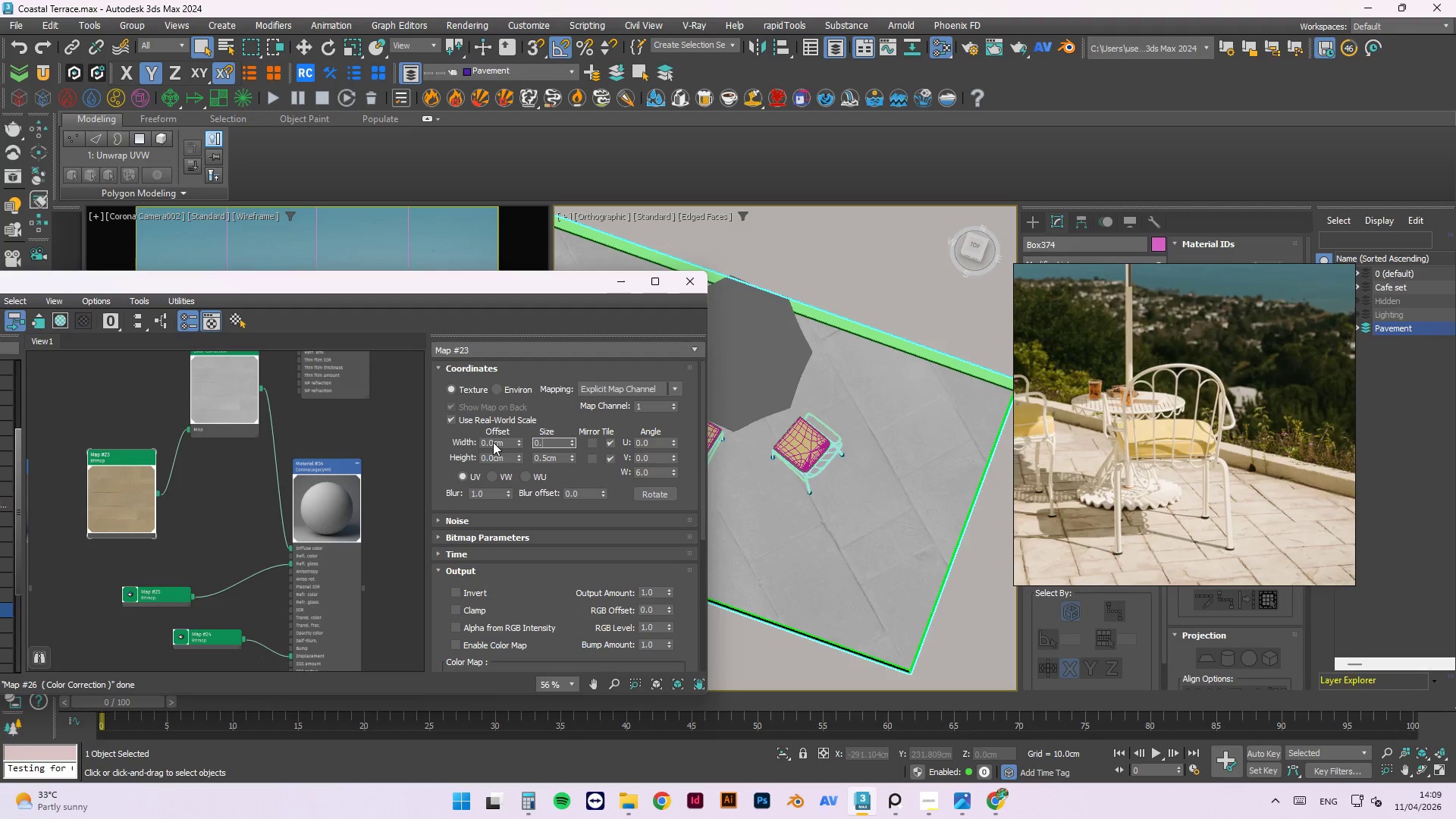 
key(Numpad2)
 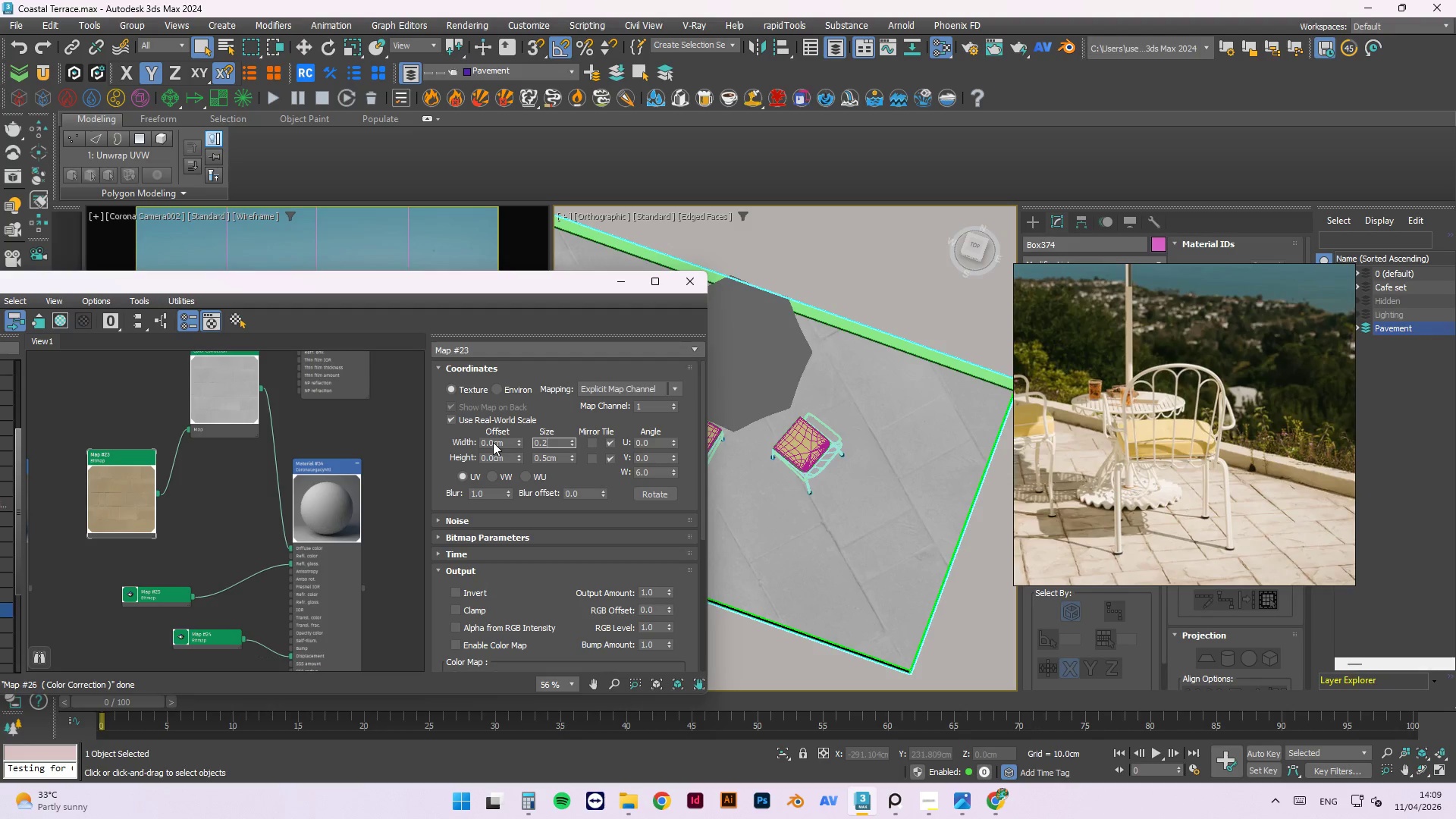 
key(Tab)
 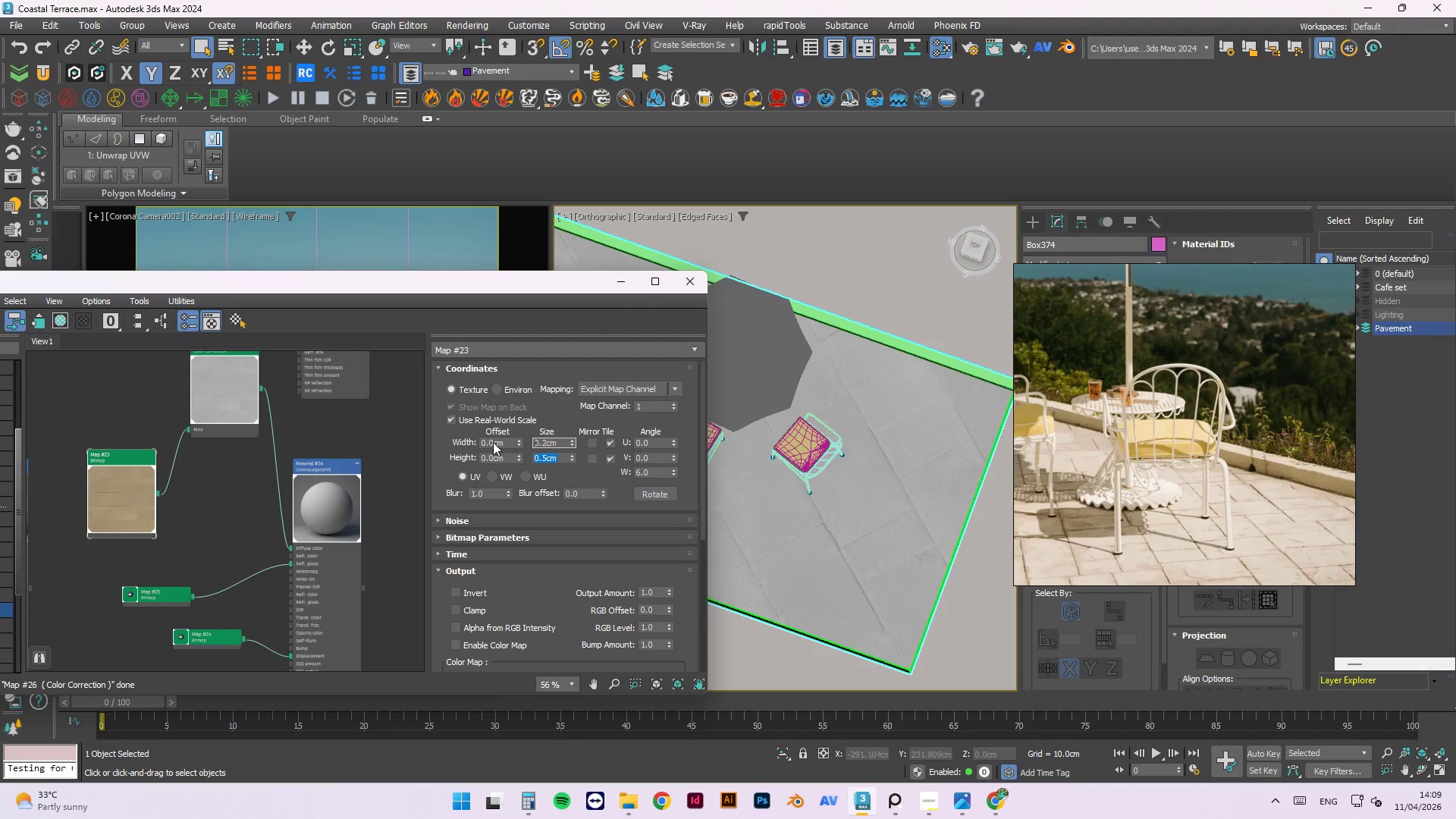 
key(Numpad0)
 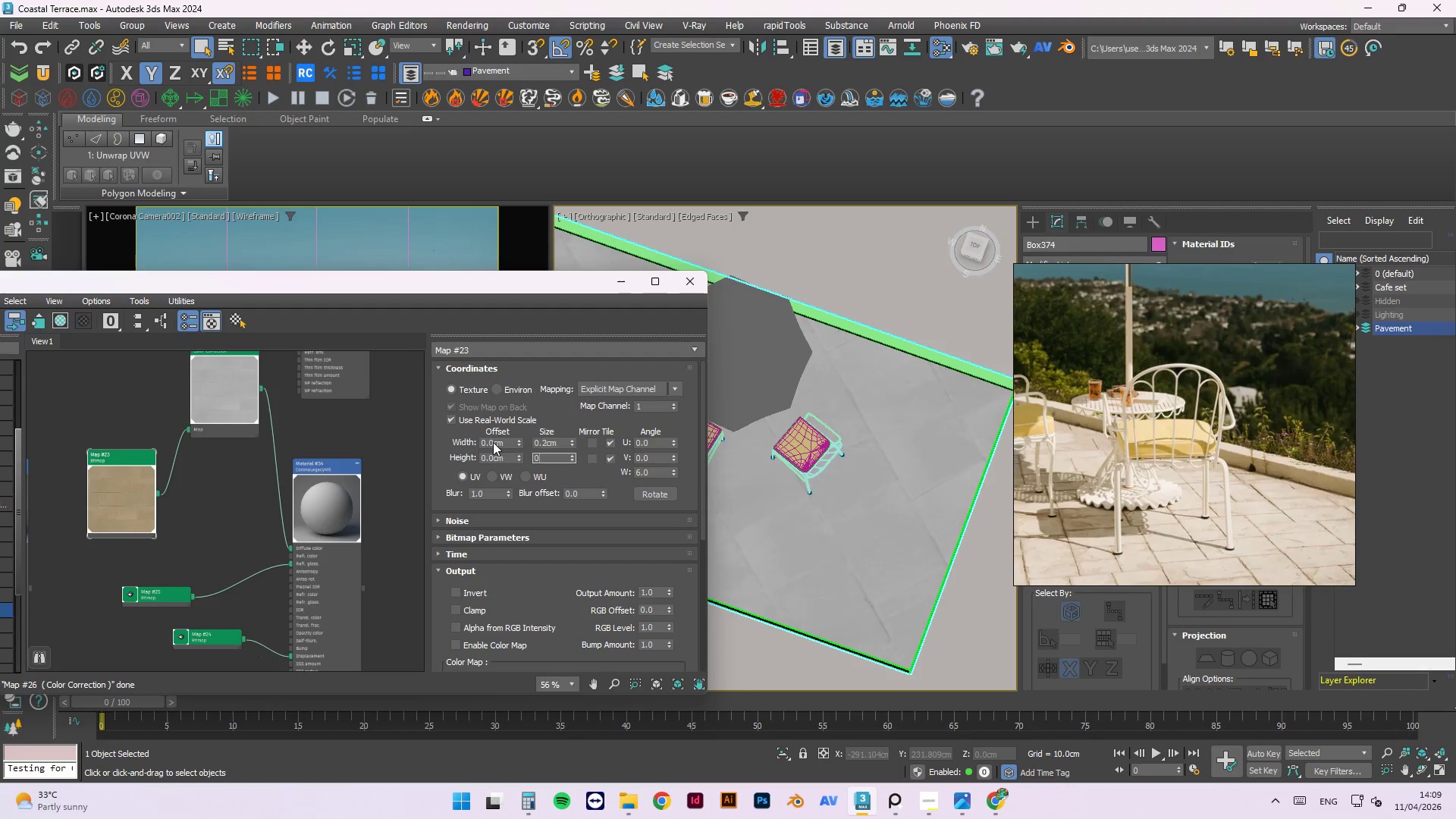 
key(NumpadDecimal)
 